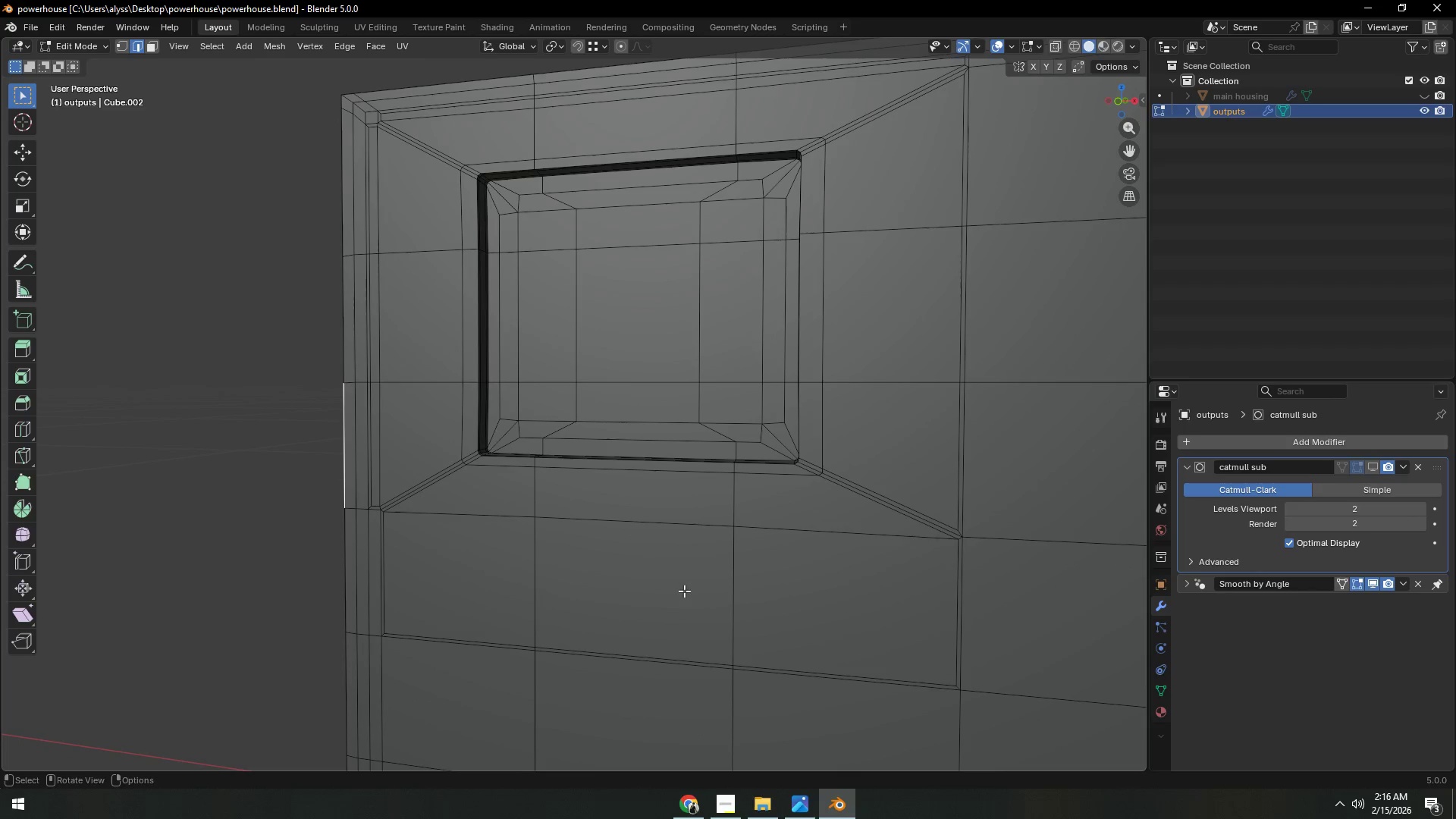 
key(Shift+ShiftLeft)
 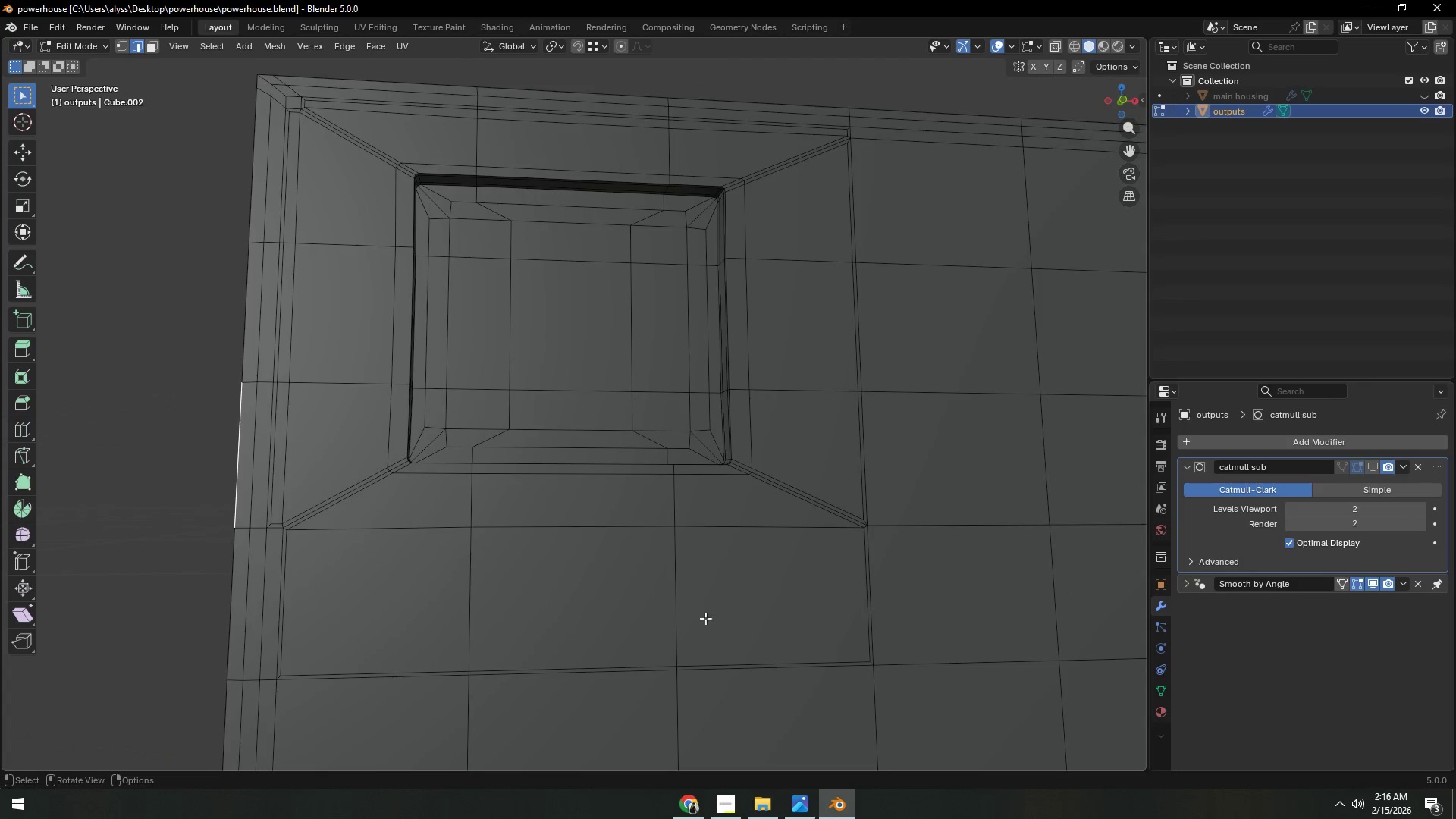 
hold_key(key=ShiftLeft, duration=0.47)
 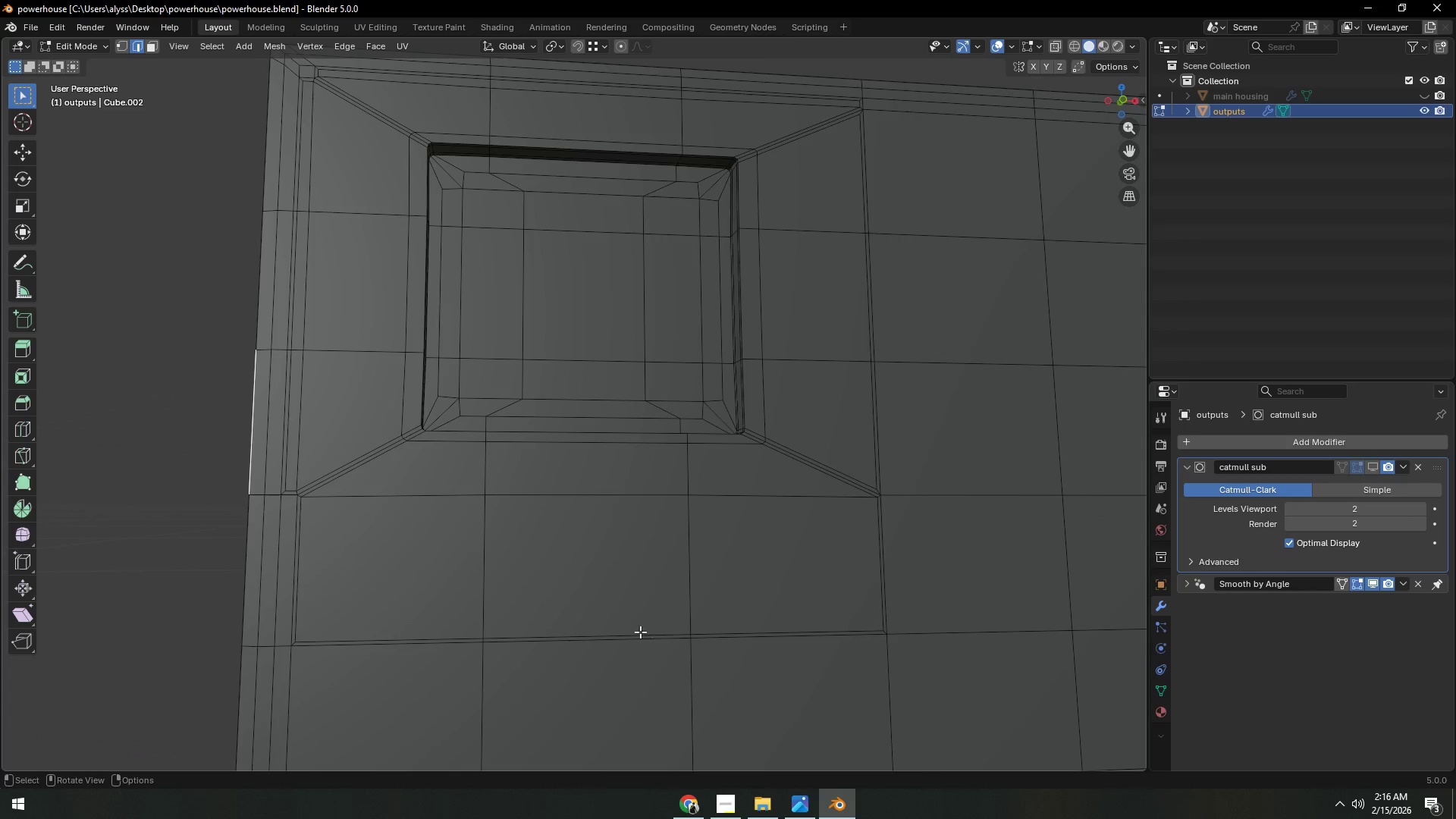 
left_click([638, 632])
 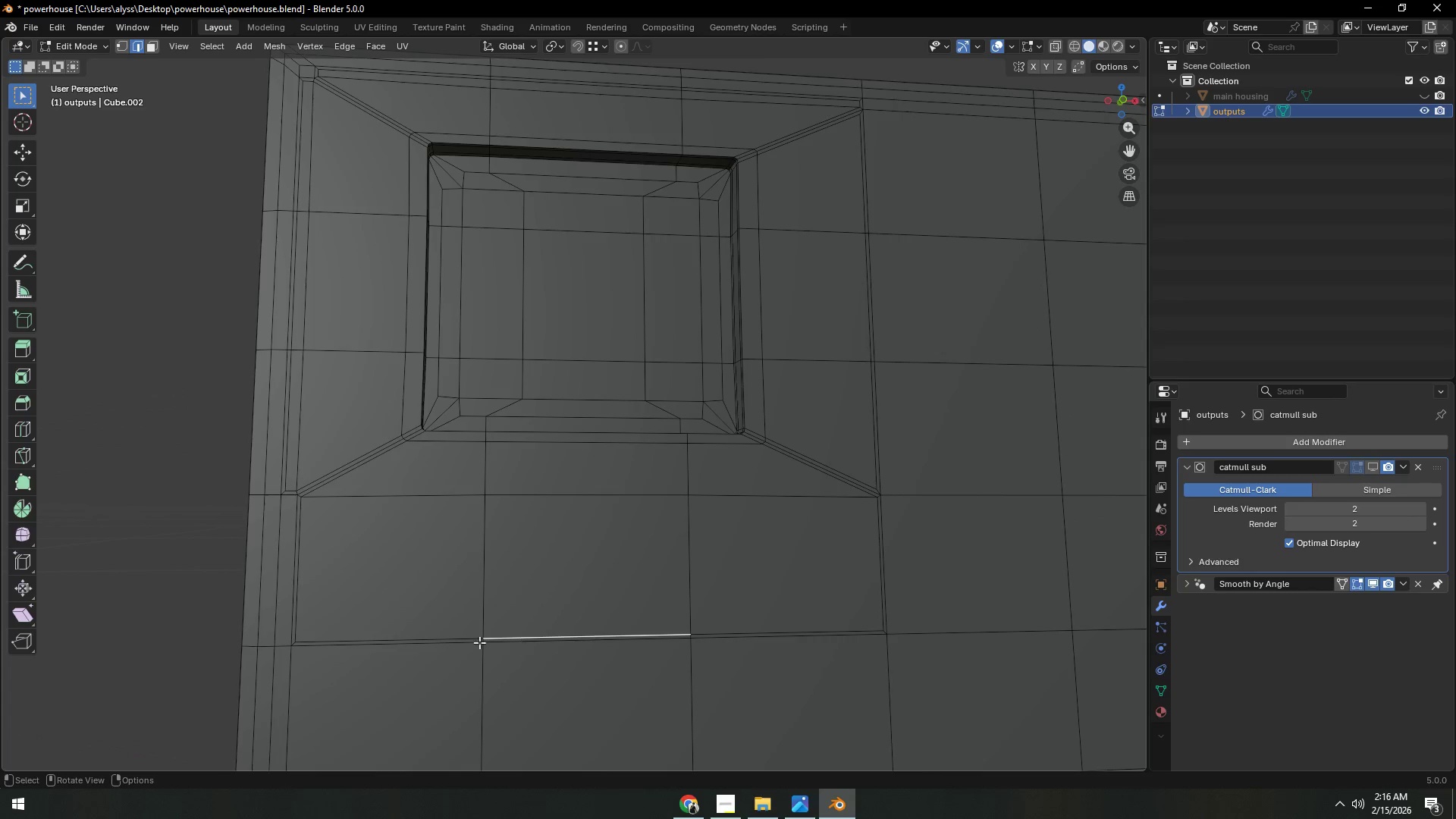 
hold_key(key=ShiftLeft, duration=0.95)
left_click([438, 635])
 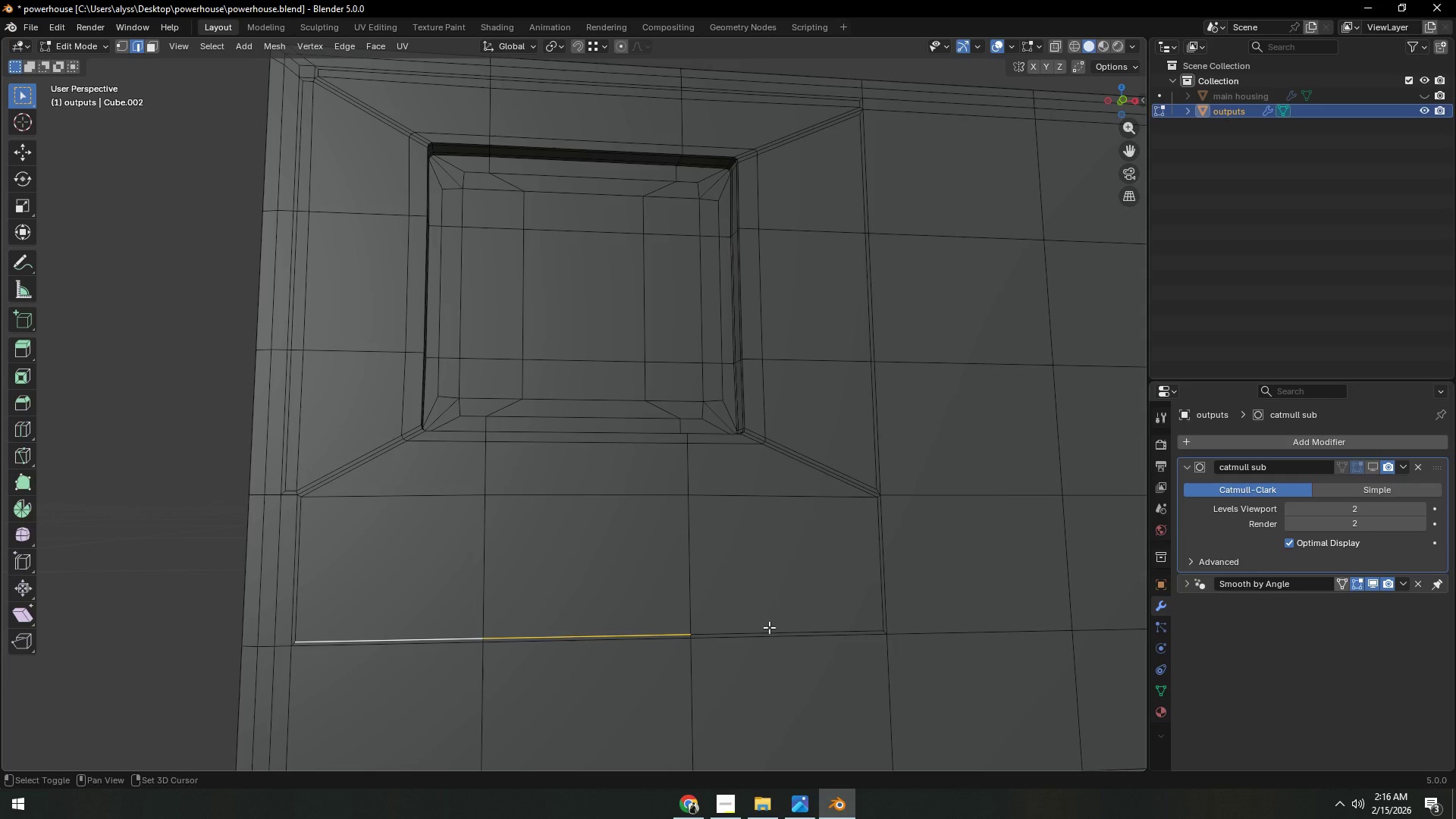 
left_click([792, 623])
 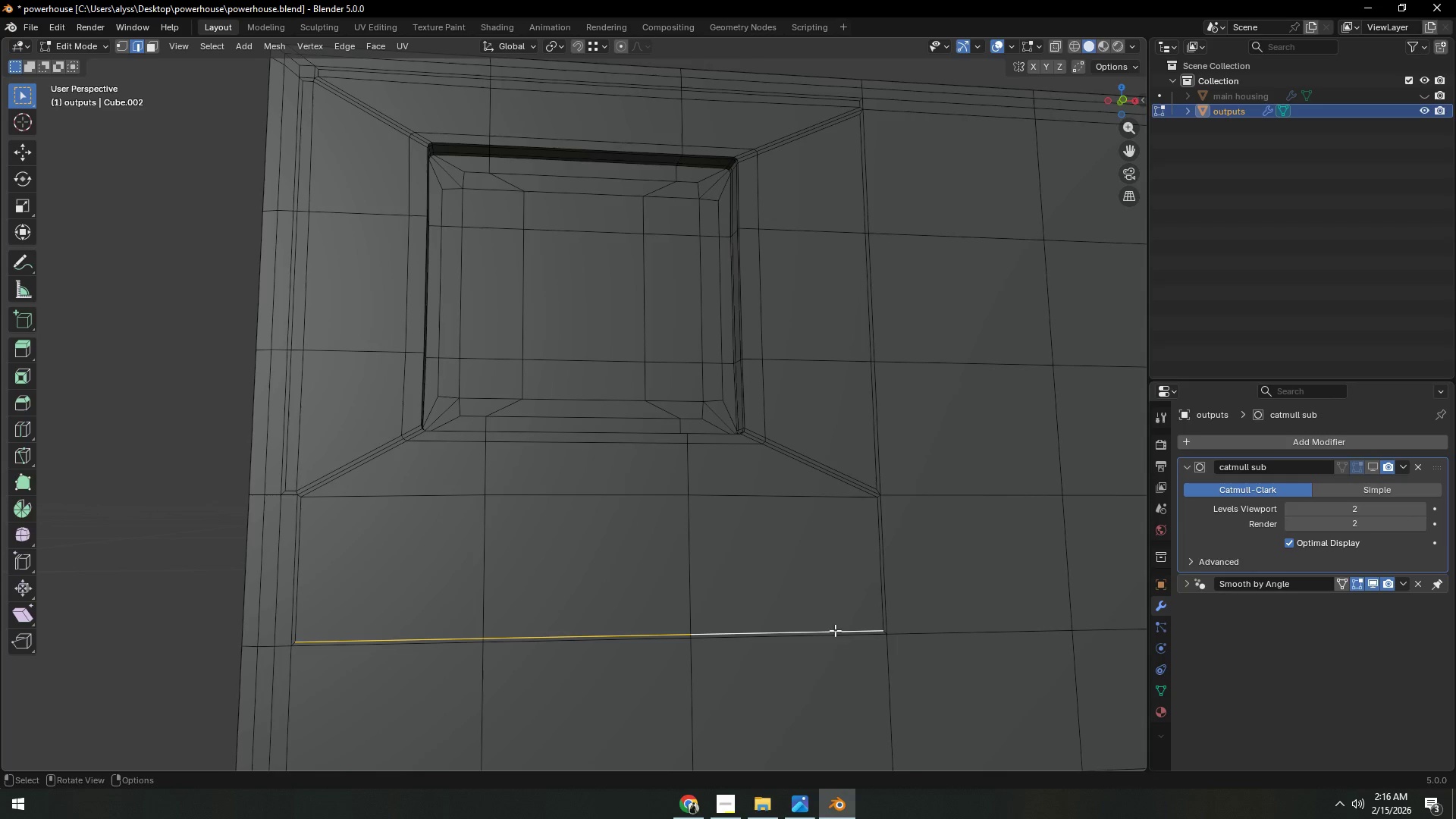 
type(gz)
 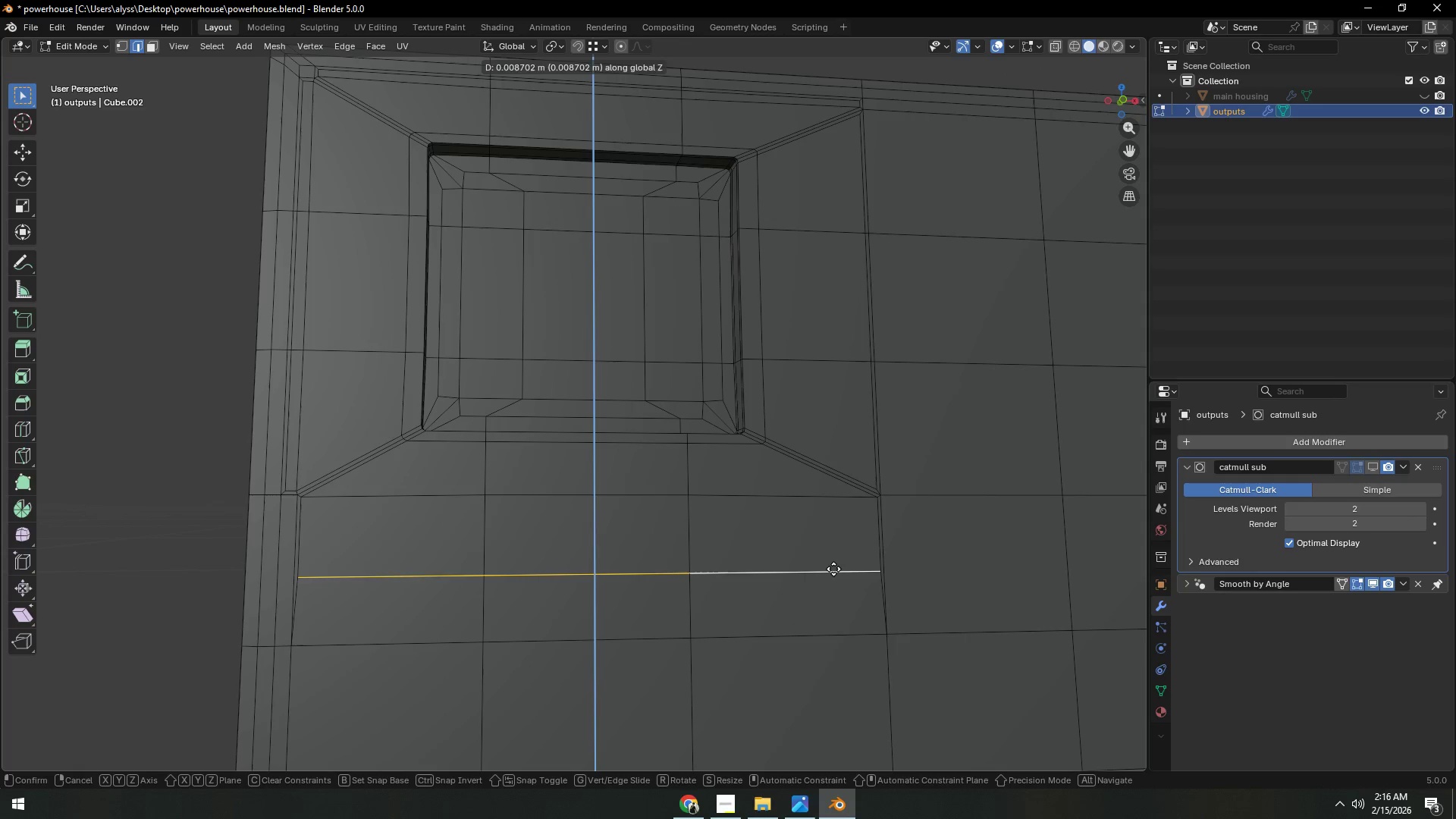 
left_click([834, 567])
 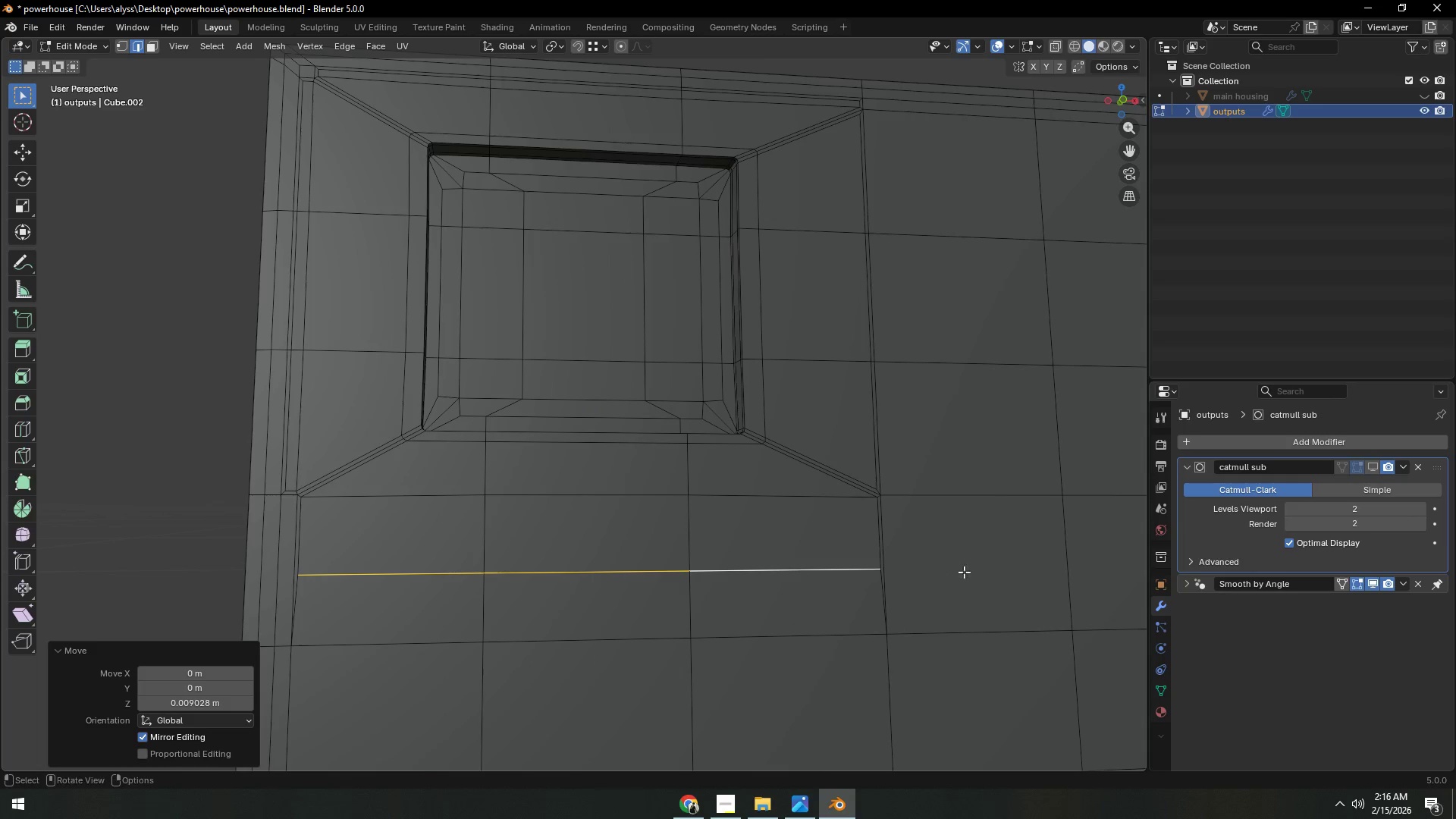 
type(sx)
 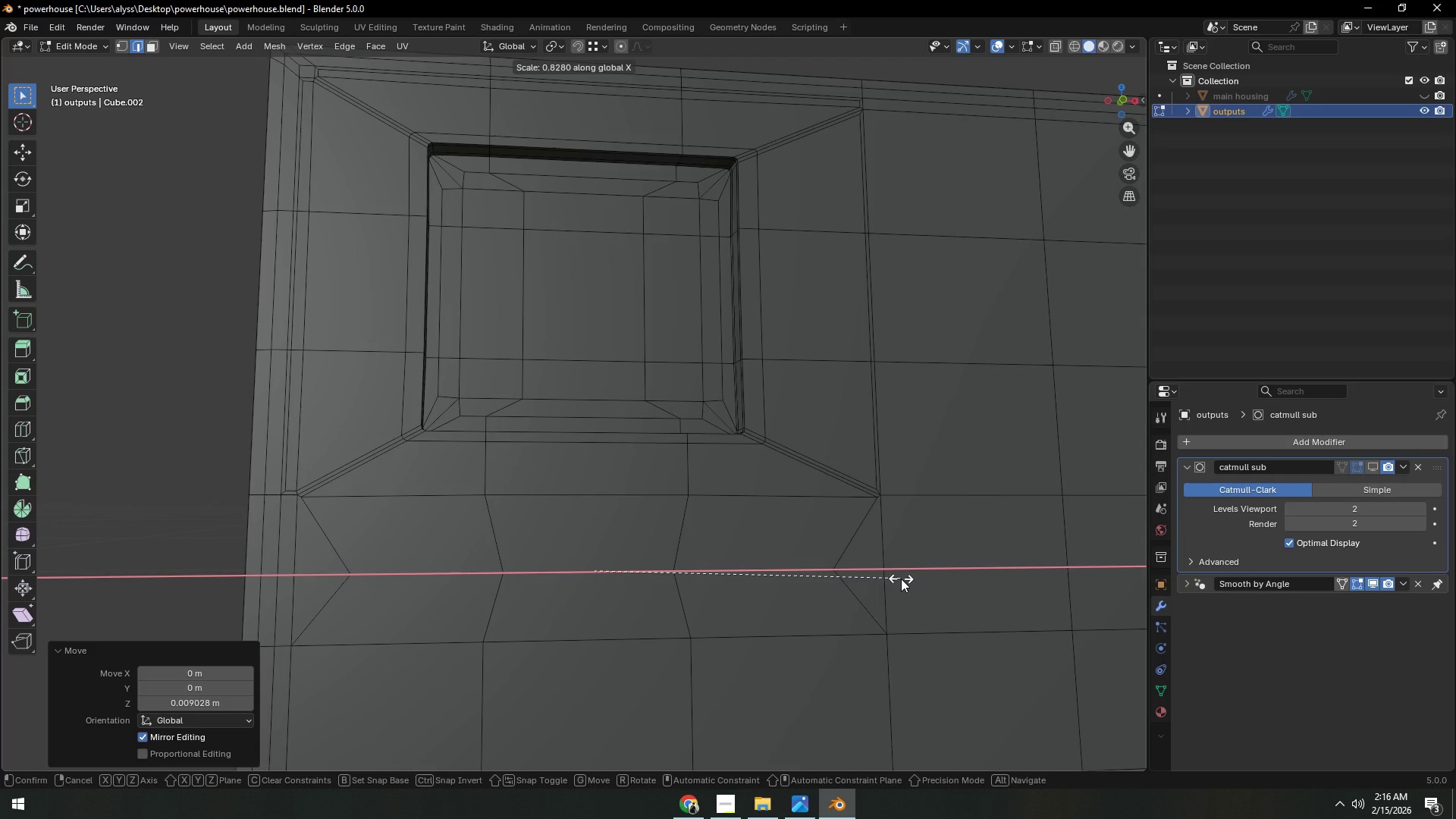 
right_click([901, 579])
 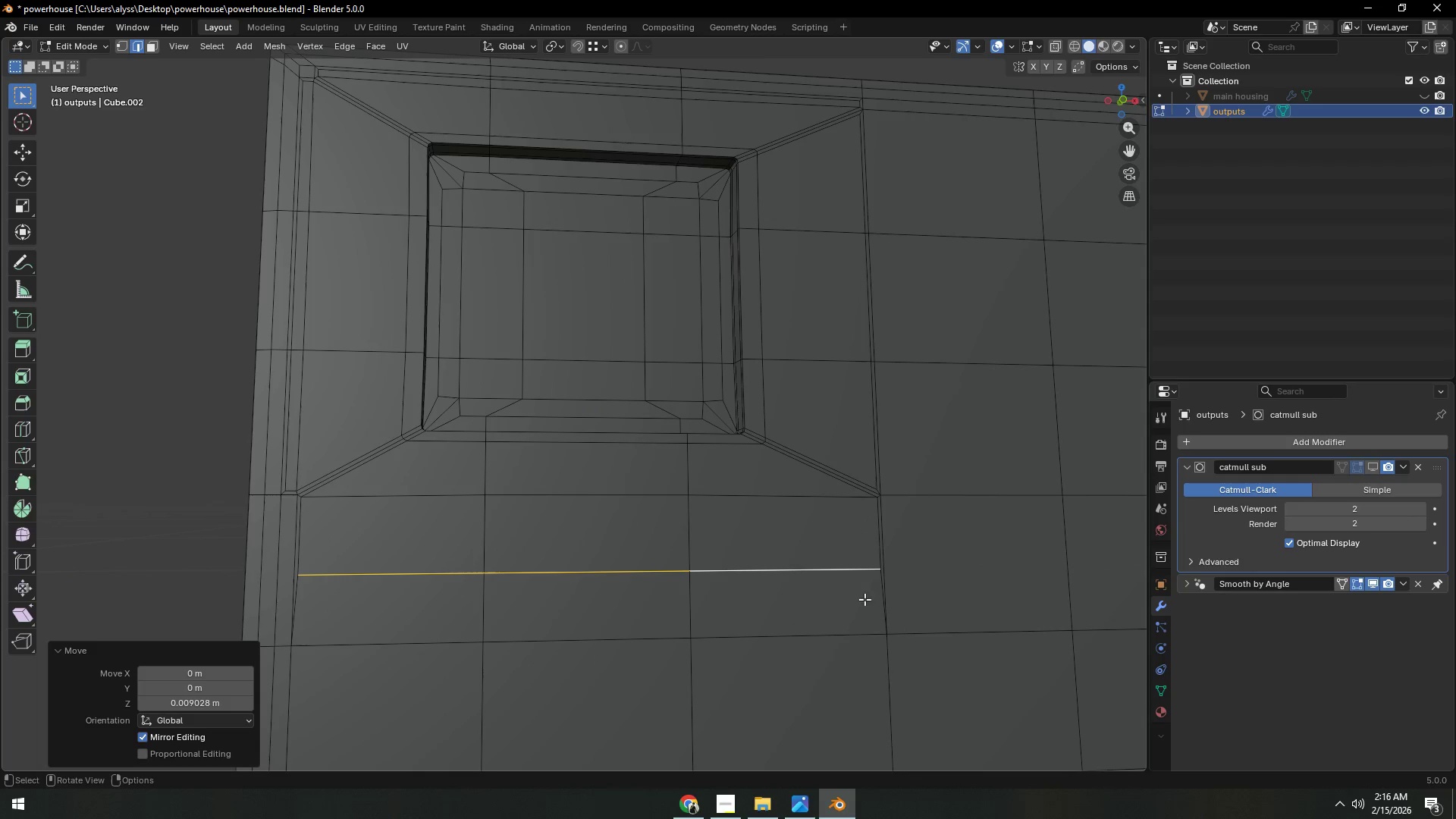 
hold_key(key=ShiftLeft, duration=0.39)
 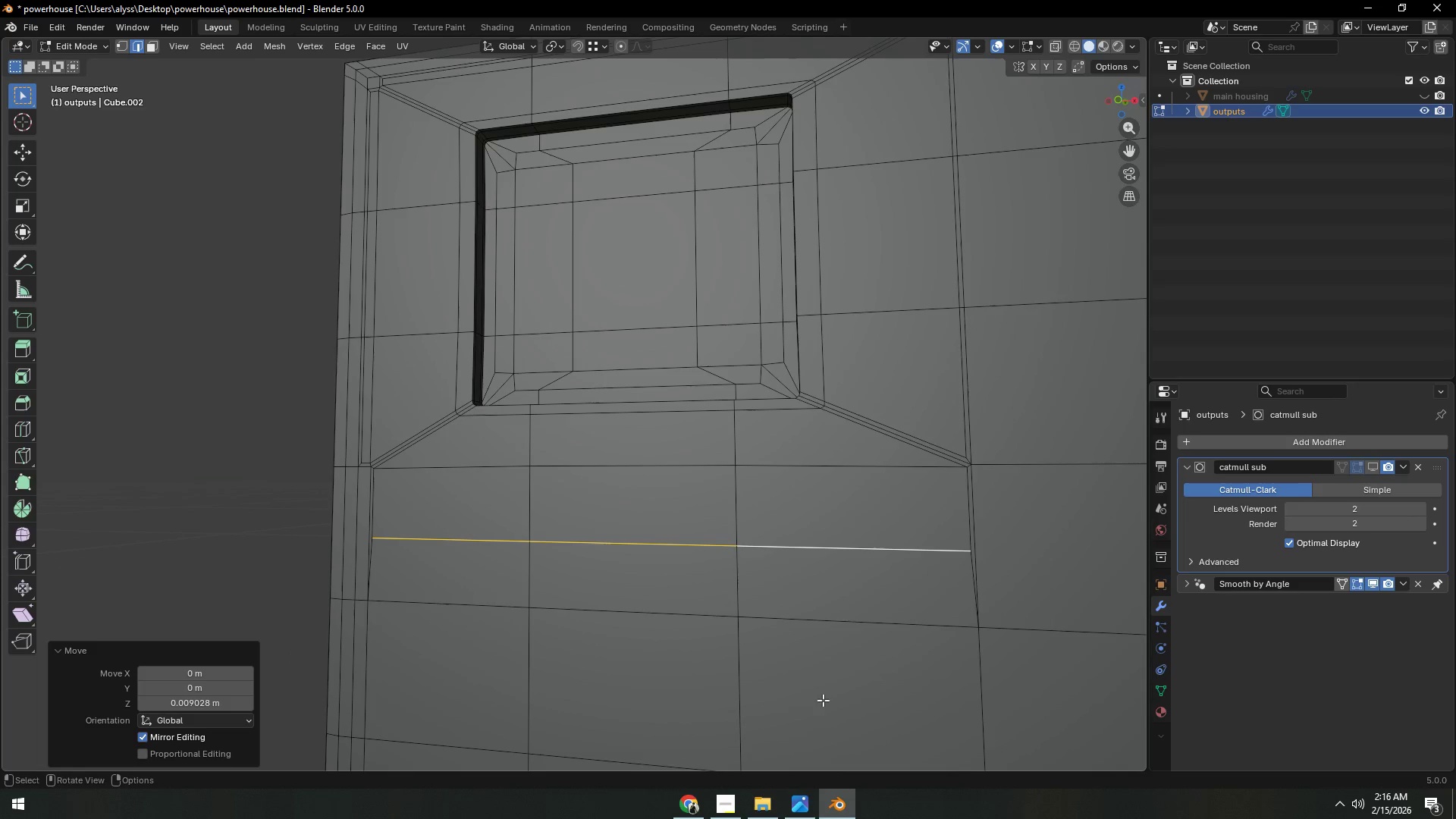 
wait(5.09)
 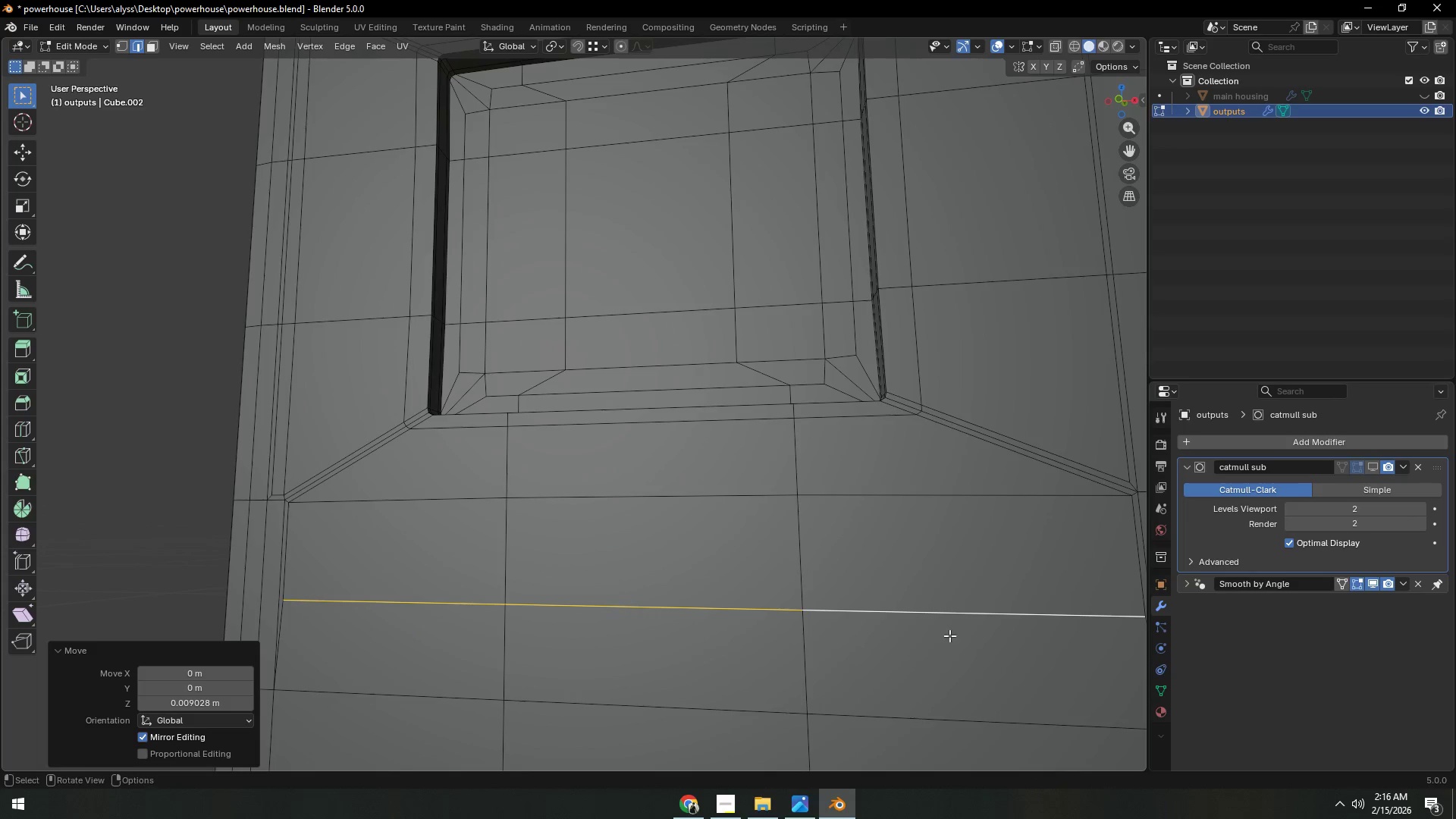 
key(Shift+ShiftLeft)
 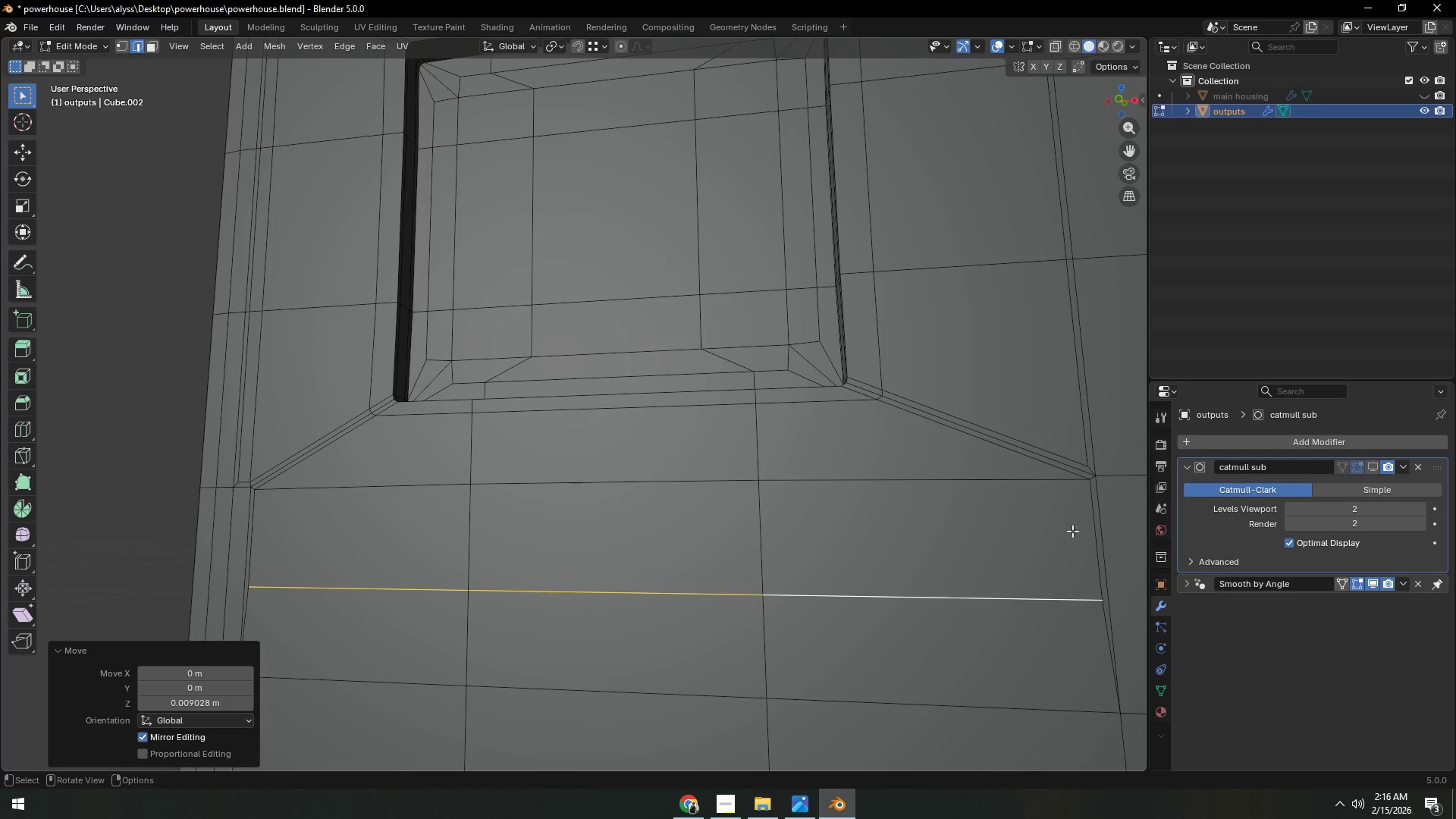 
scroll: coordinate [929, 641], scroll_direction: up, amount: 2.0
 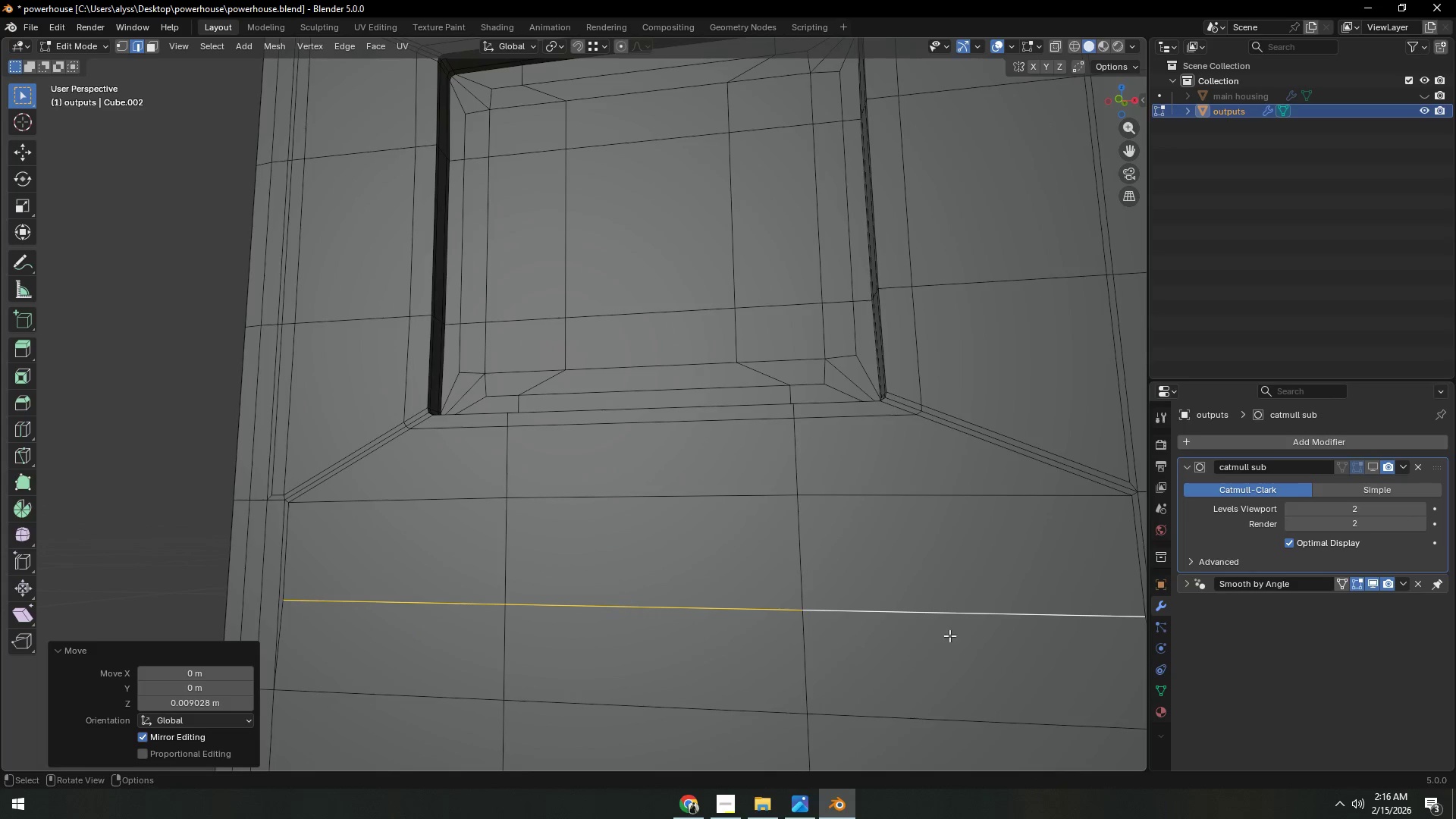 
left_click([1078, 528])
 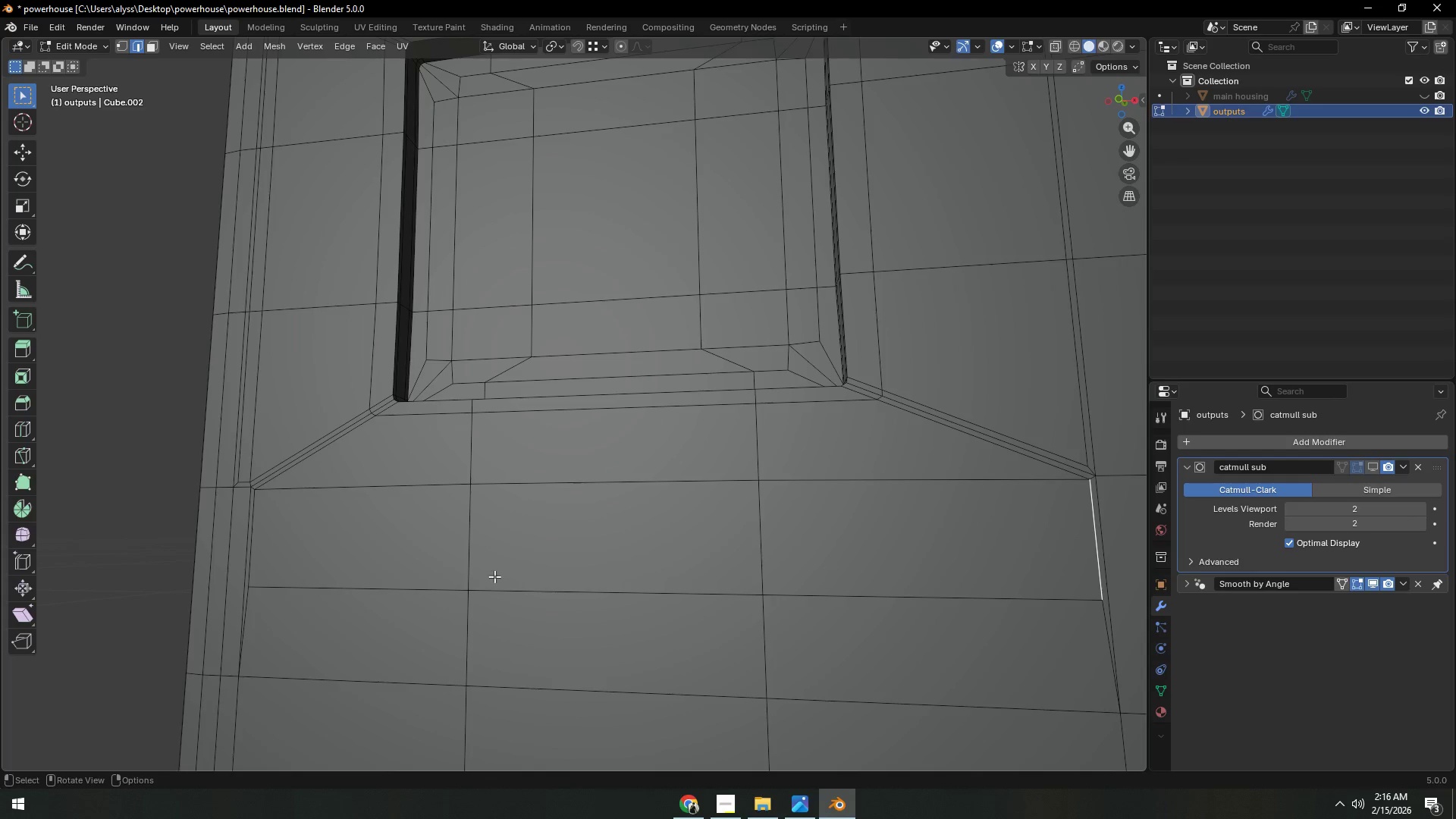 
hold_key(key=ShiftLeft, duration=0.8)
left_click([263, 542])
 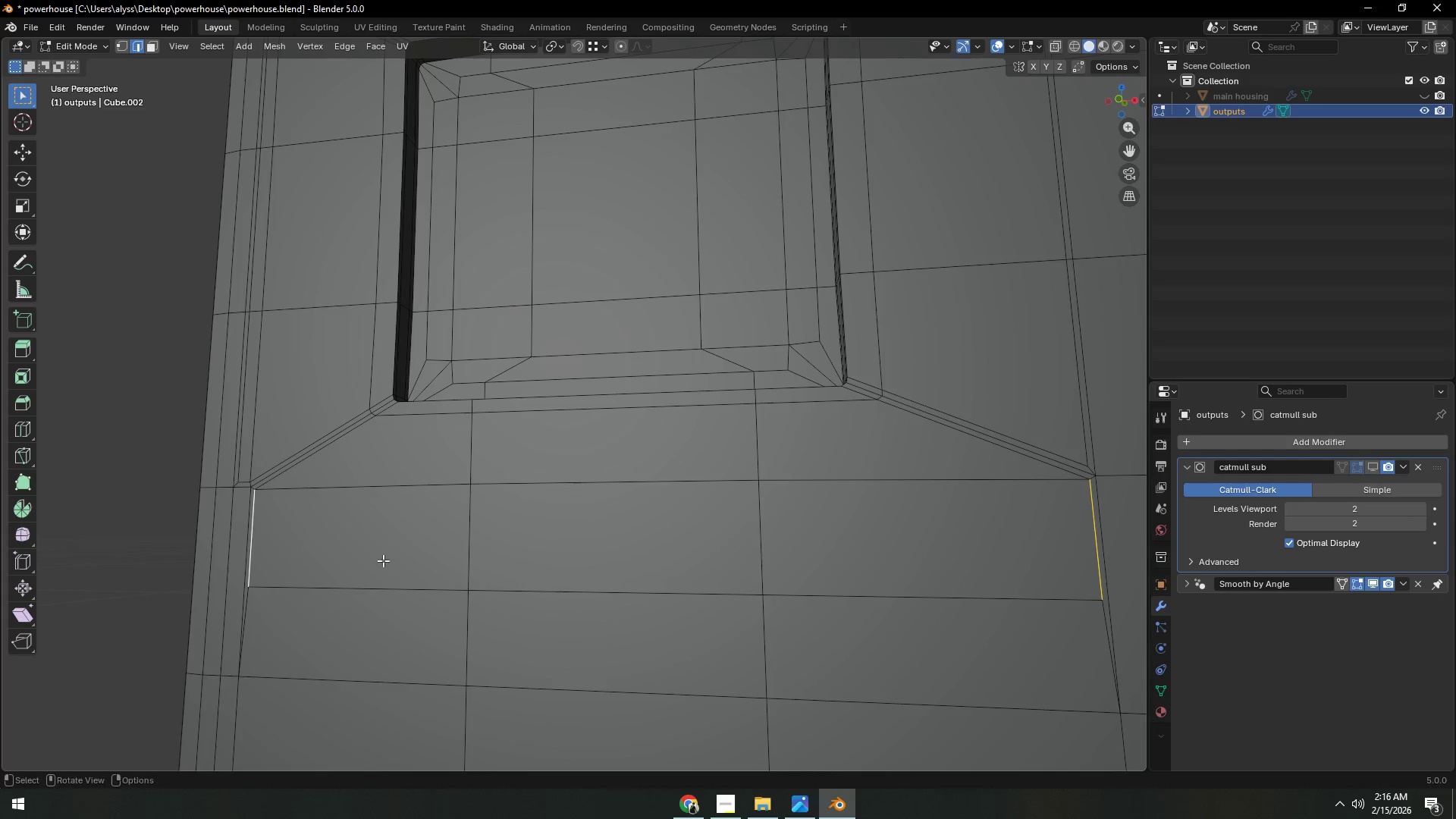 
type(sx)
 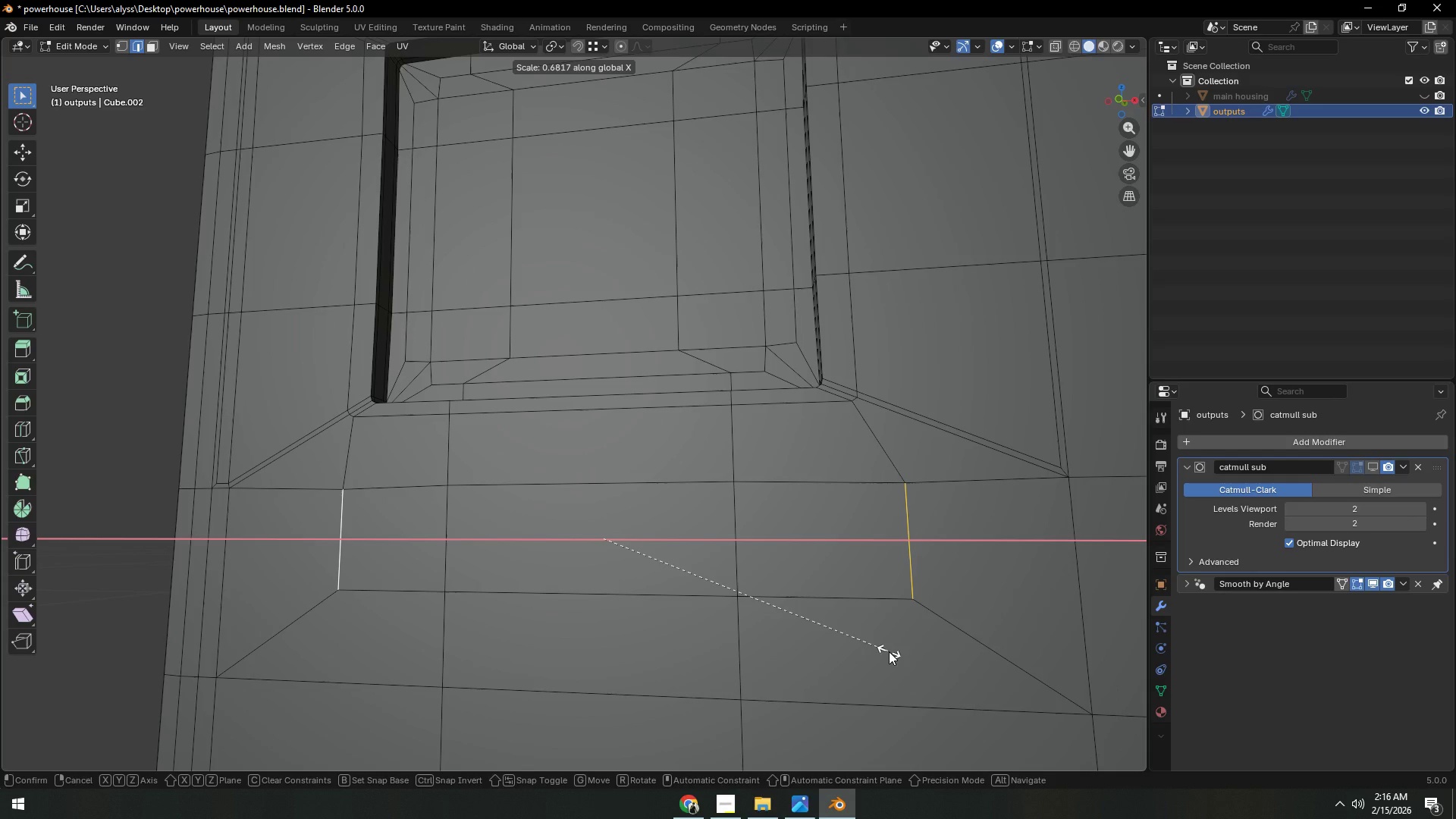 
right_click([889, 651])
 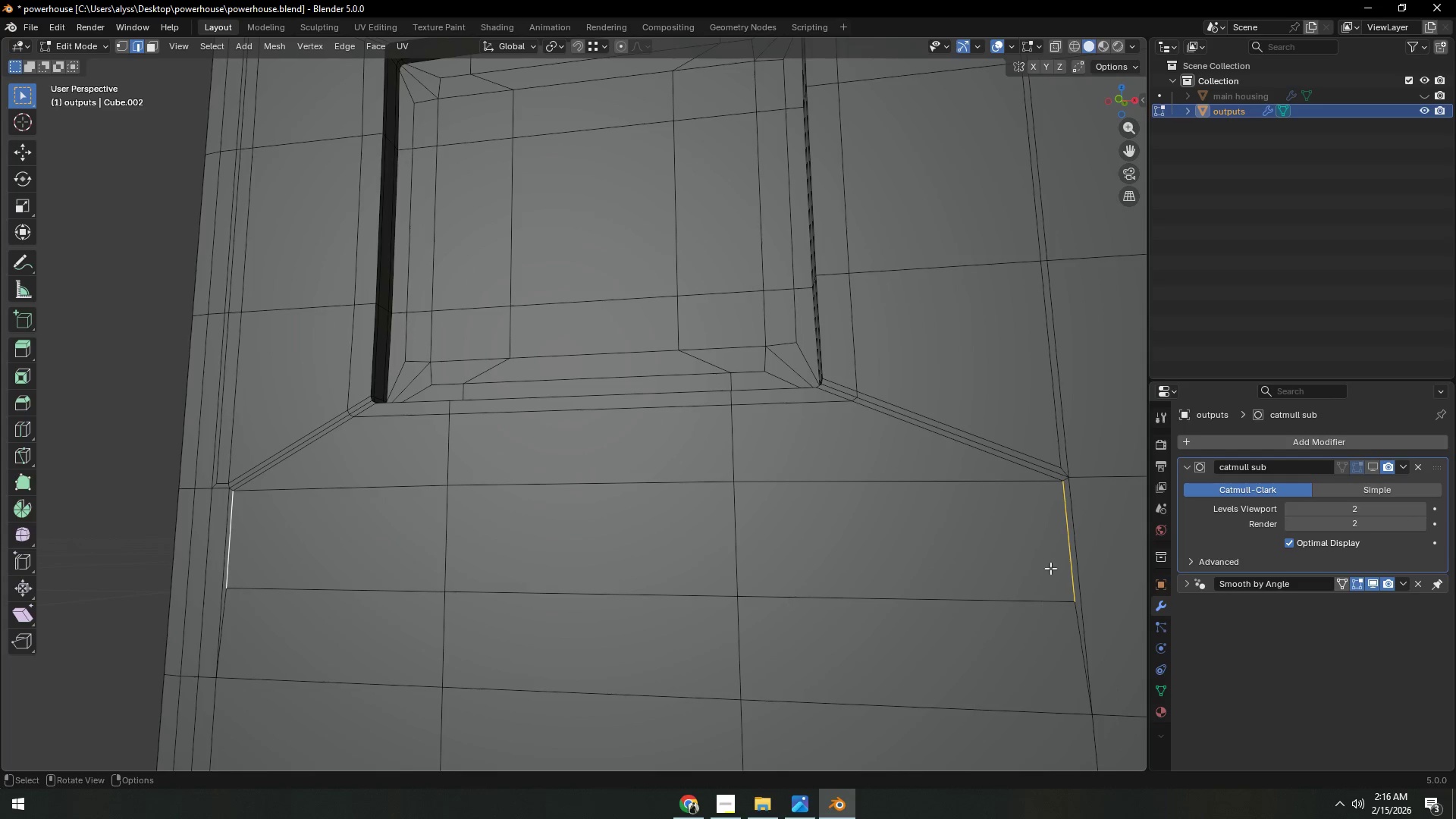 
left_click([1056, 554])
 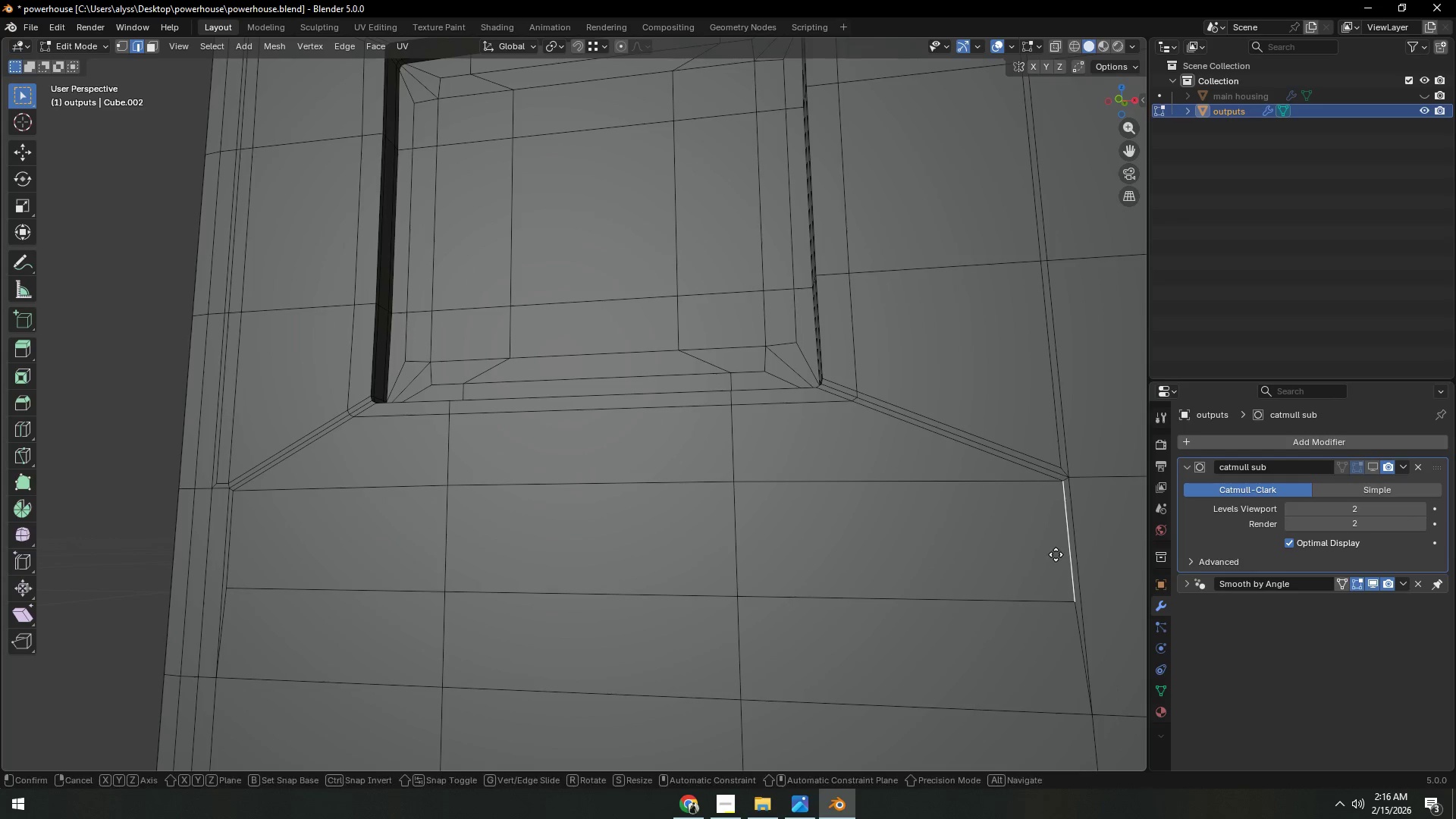 
type(ggx)
 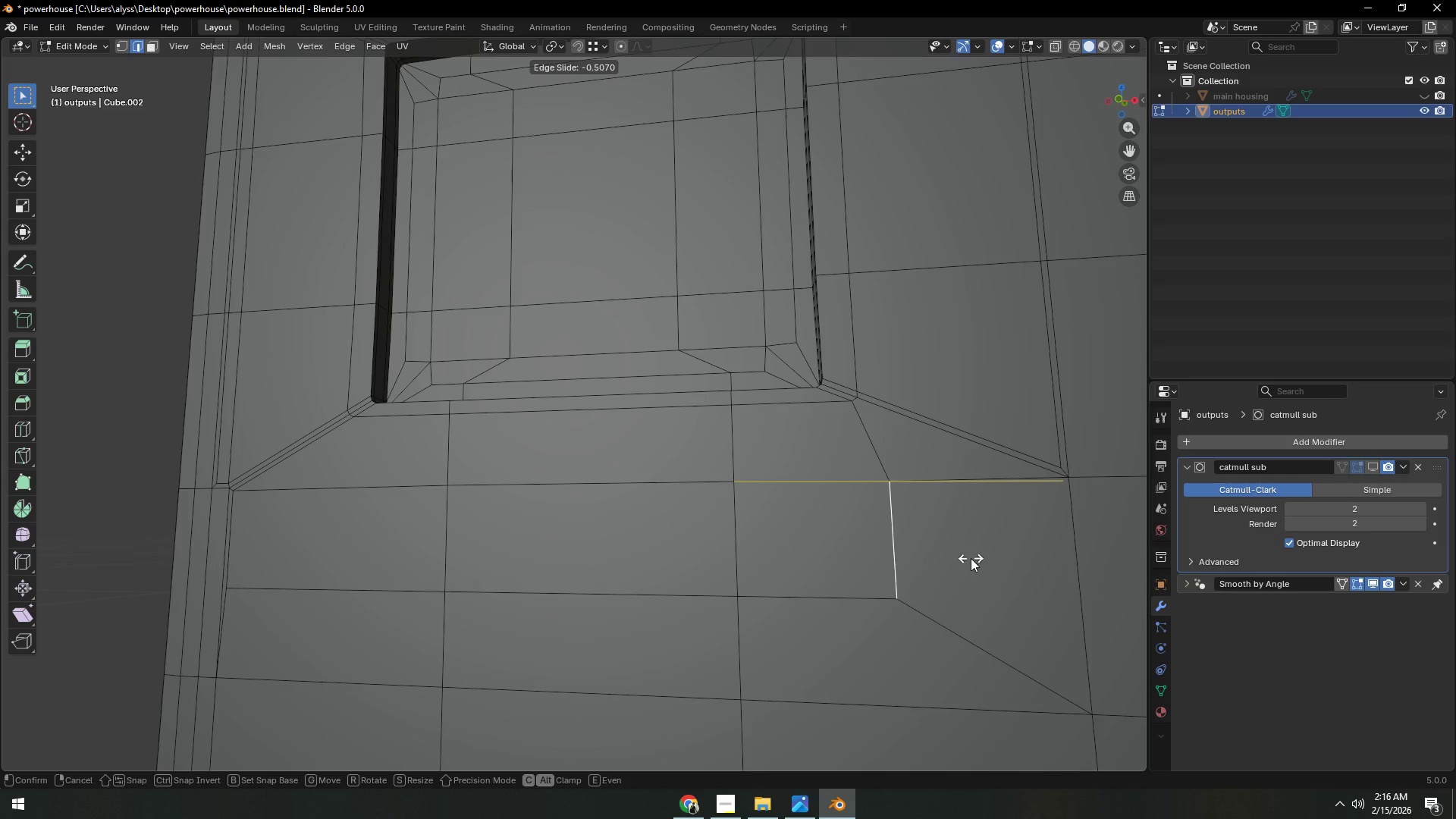 
left_click([971, 558])
 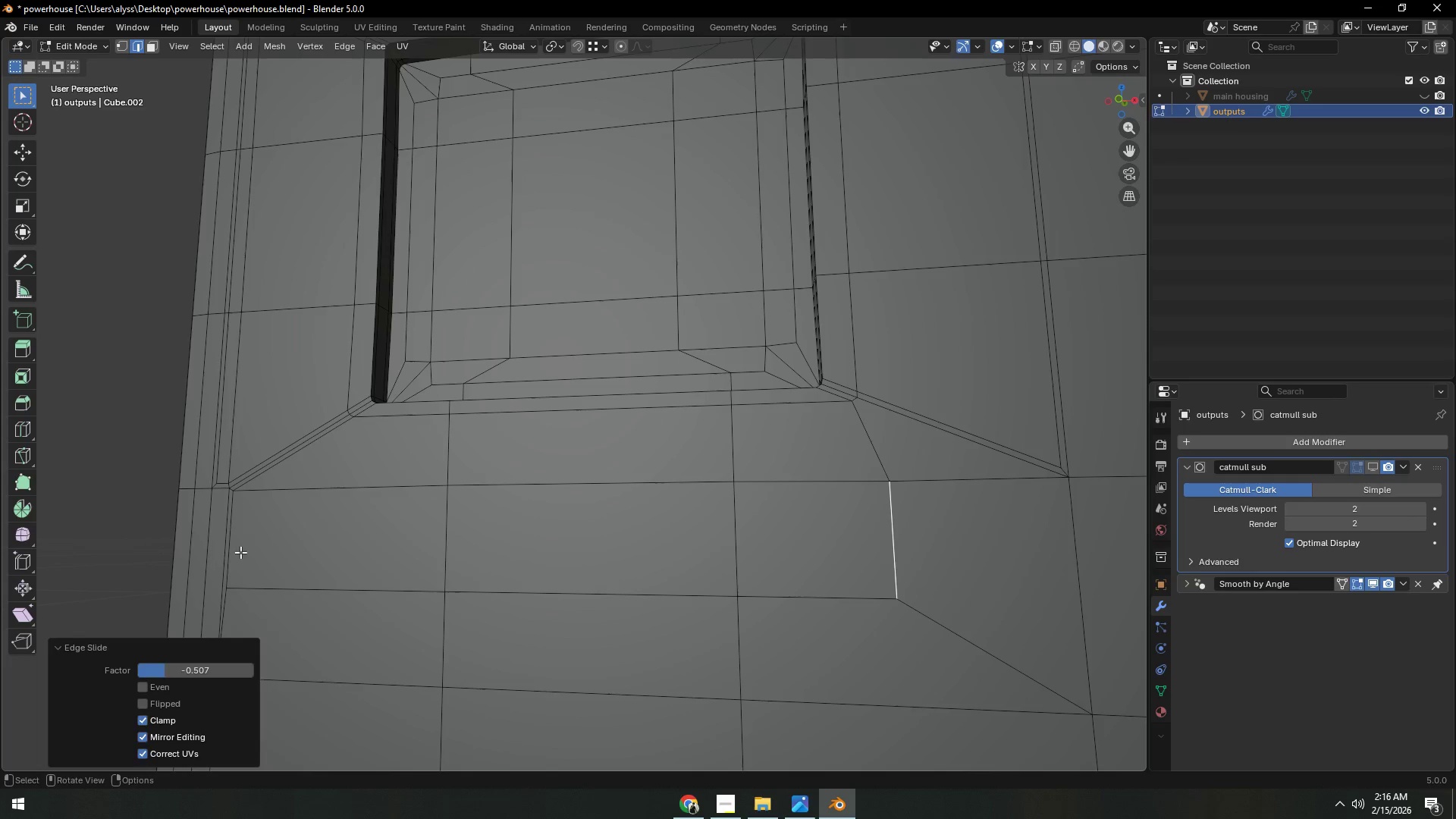 
left_click([237, 550])
 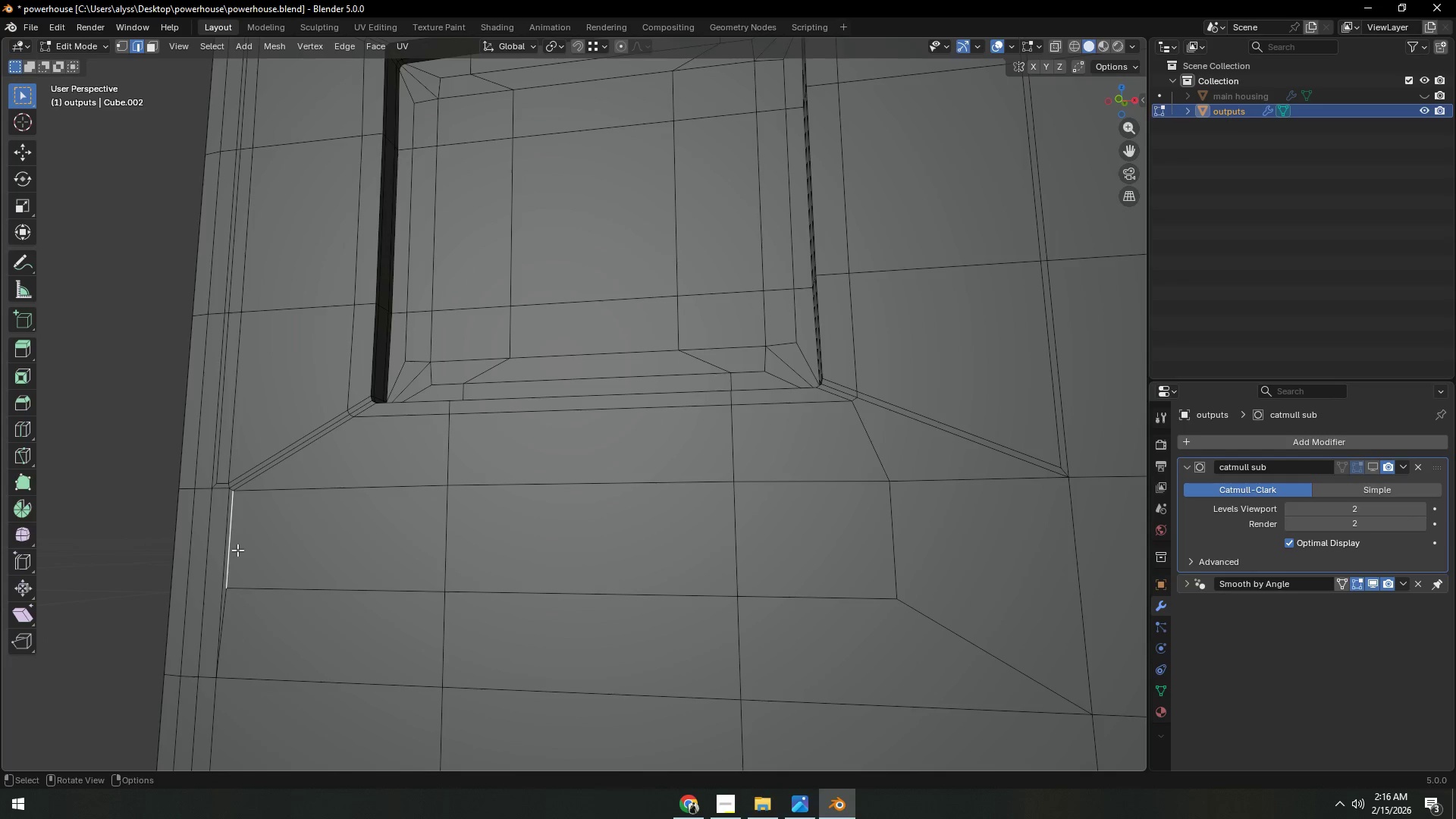 
type(gx)
 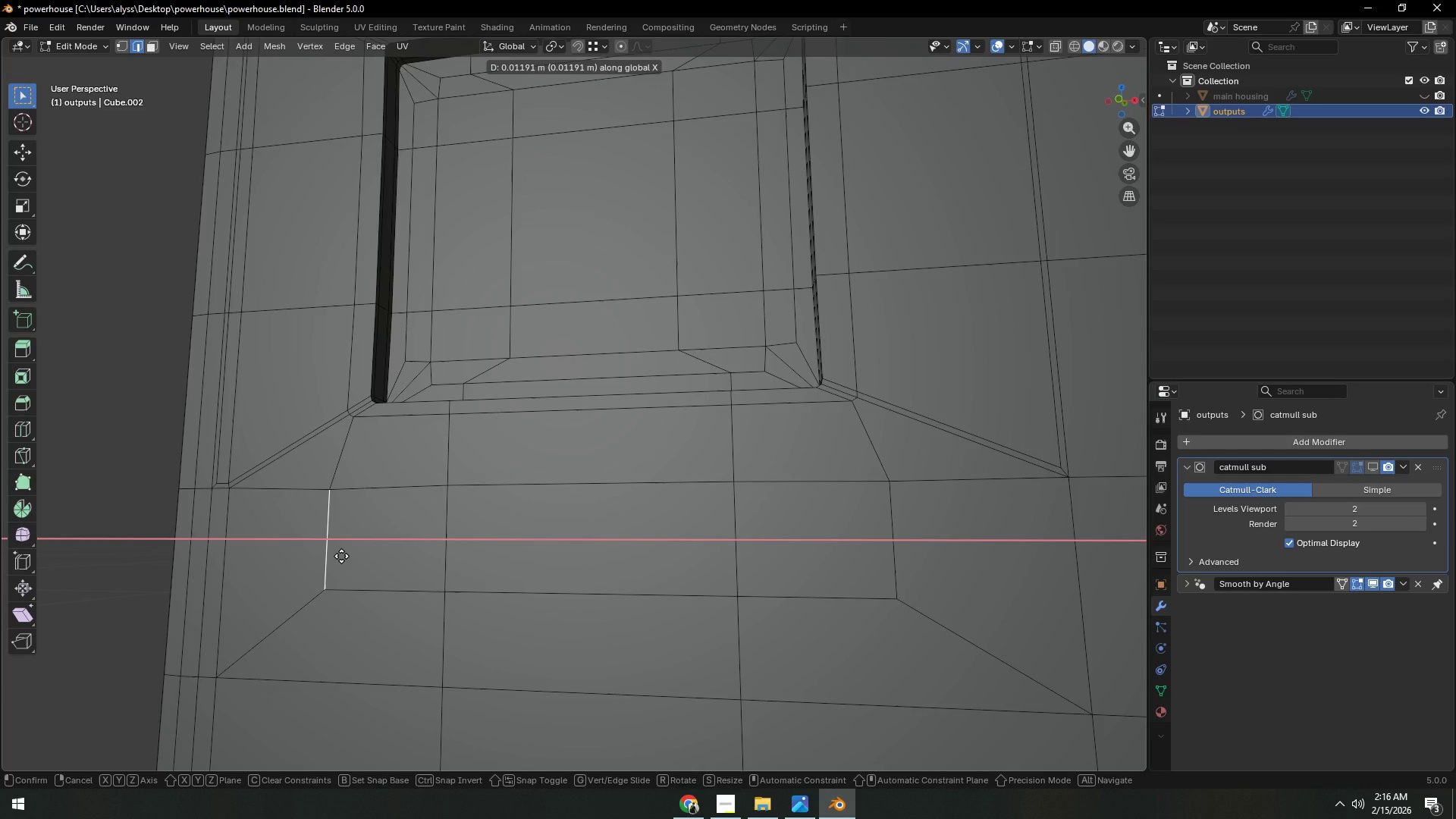 
left_click([341, 556])
 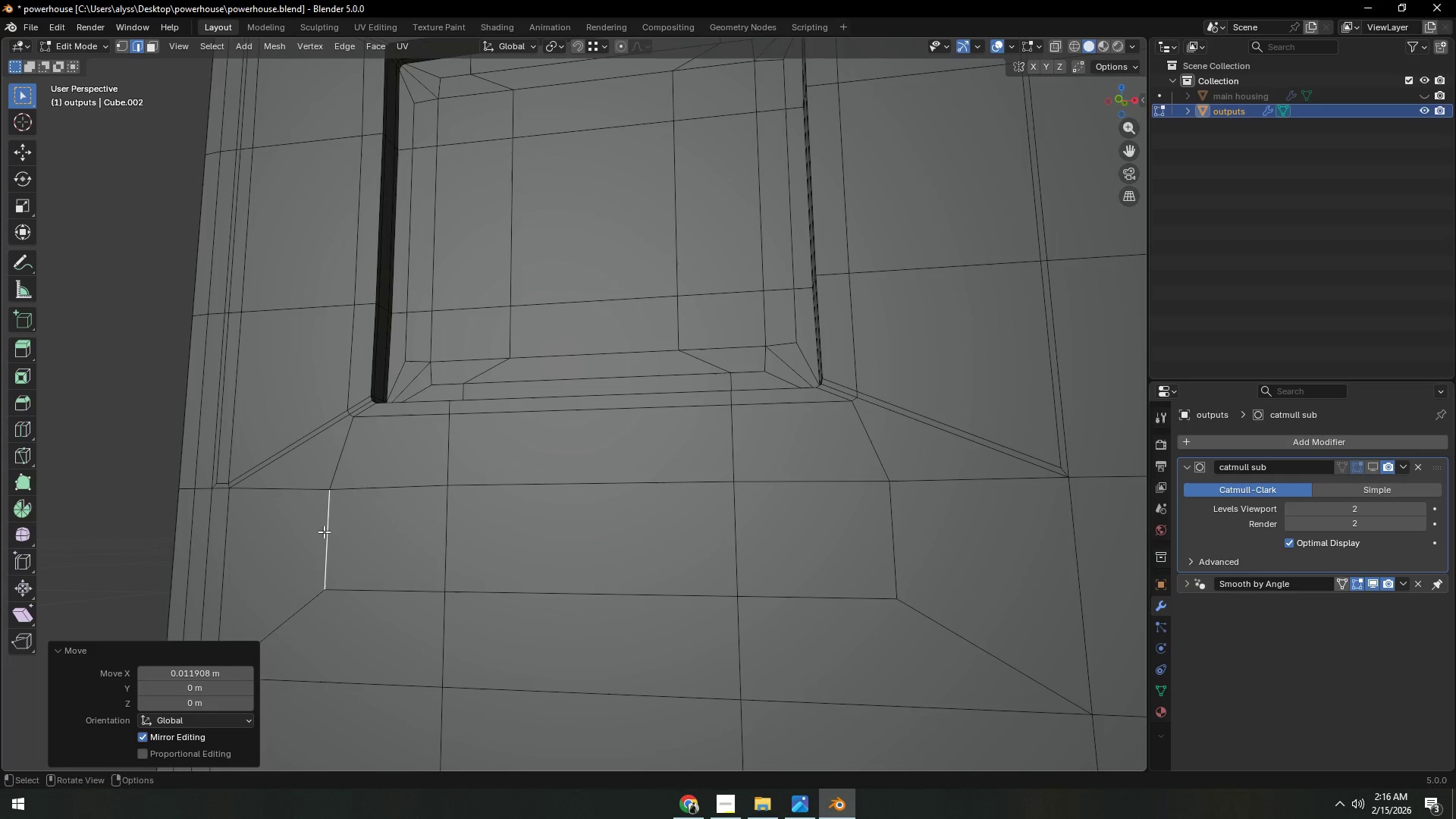 
hold_key(key=ShiftLeft, duration=0.34)
 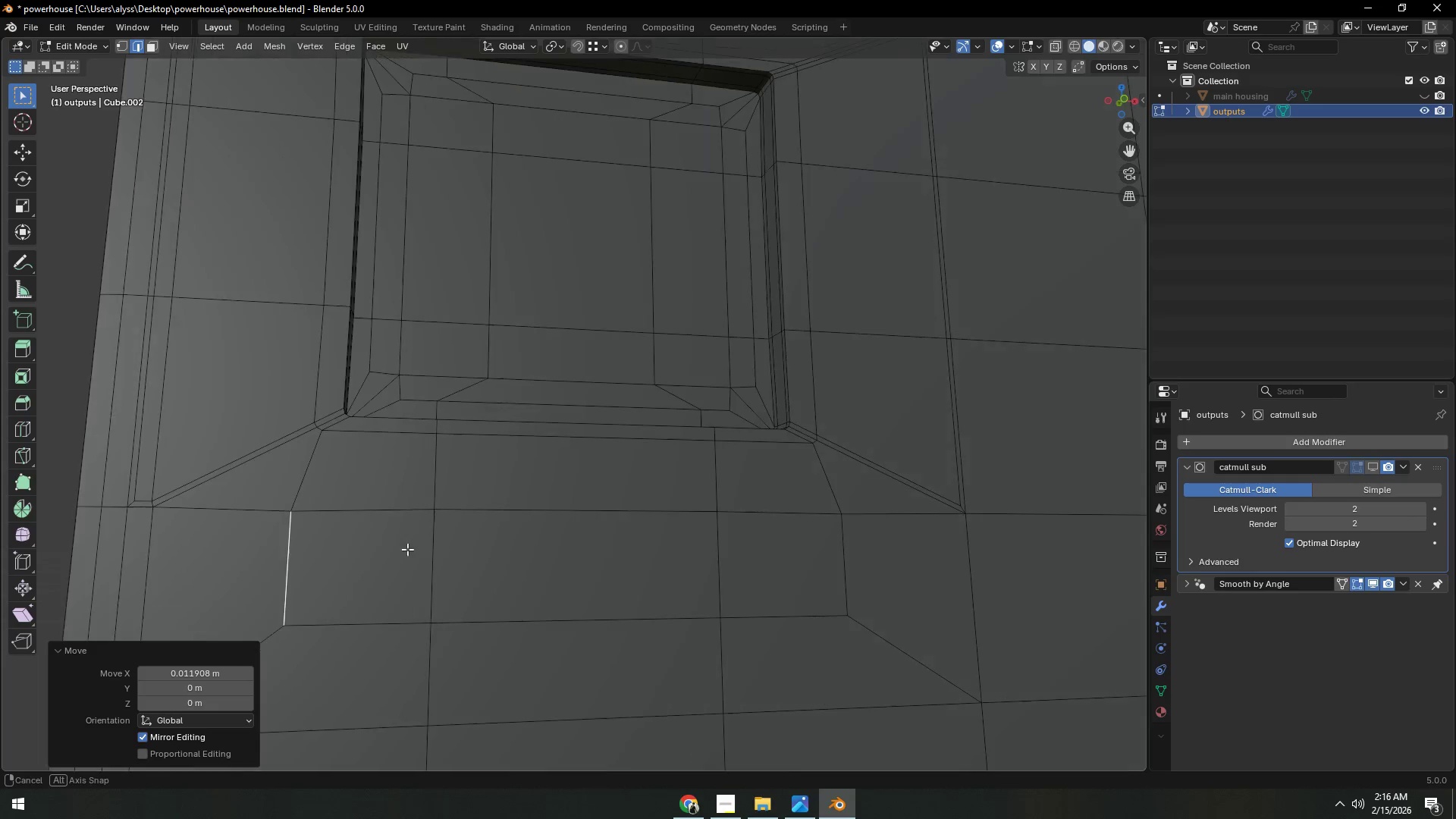 
hold_key(key=ShiftLeft, duration=0.56)
 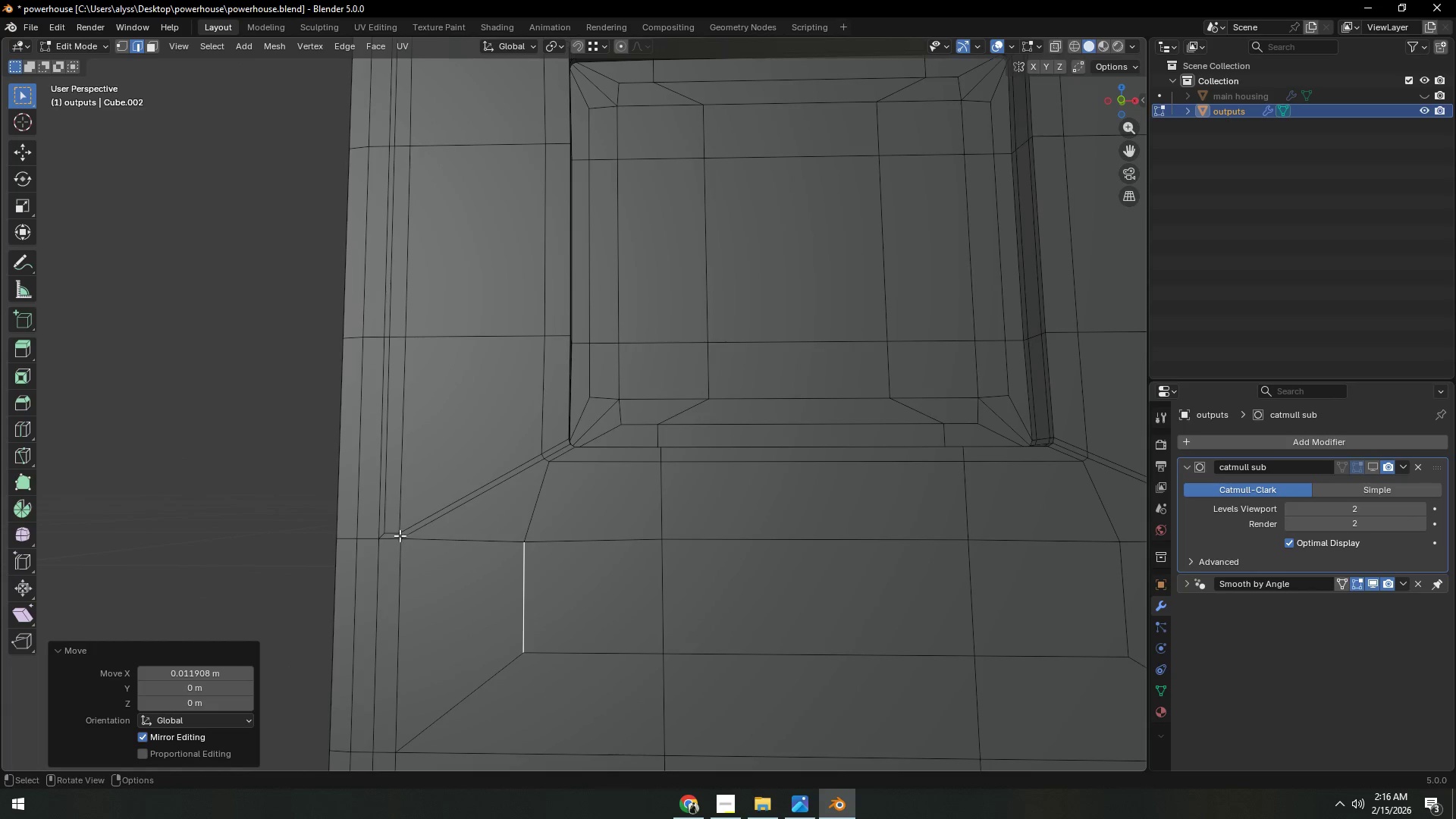 
left_click([390, 531])
 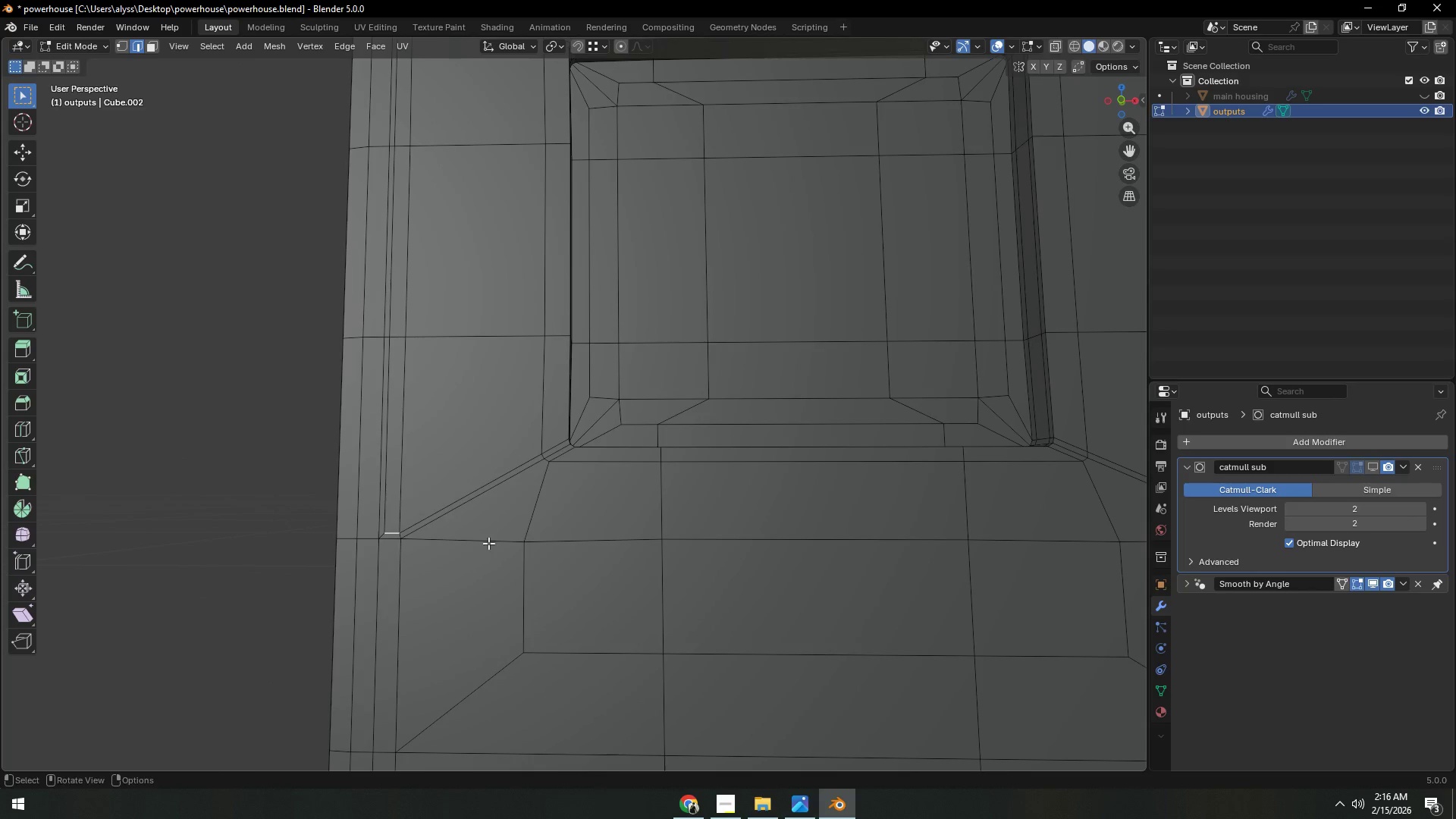 
type(gz)
 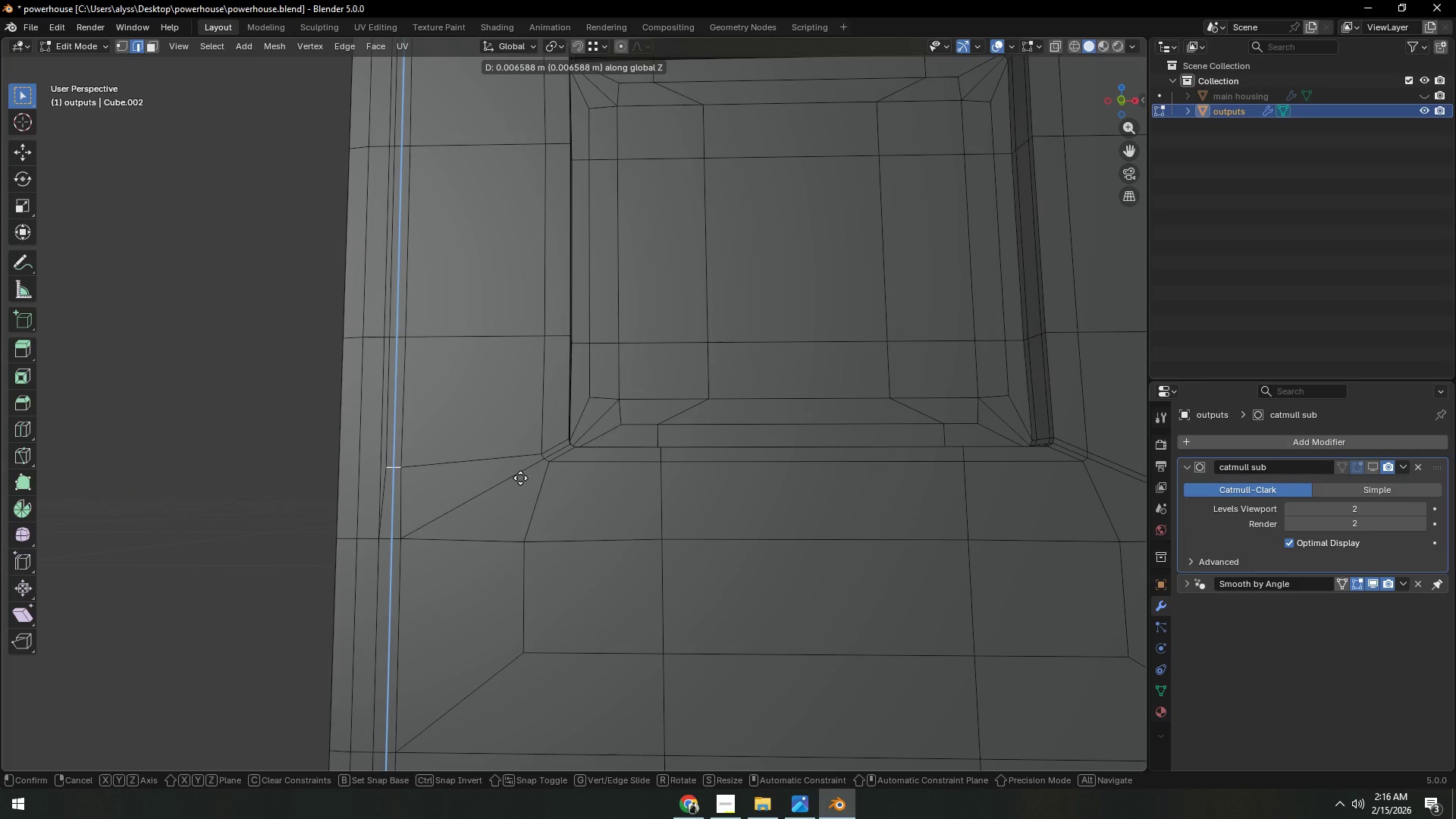 
wait(11.28)
 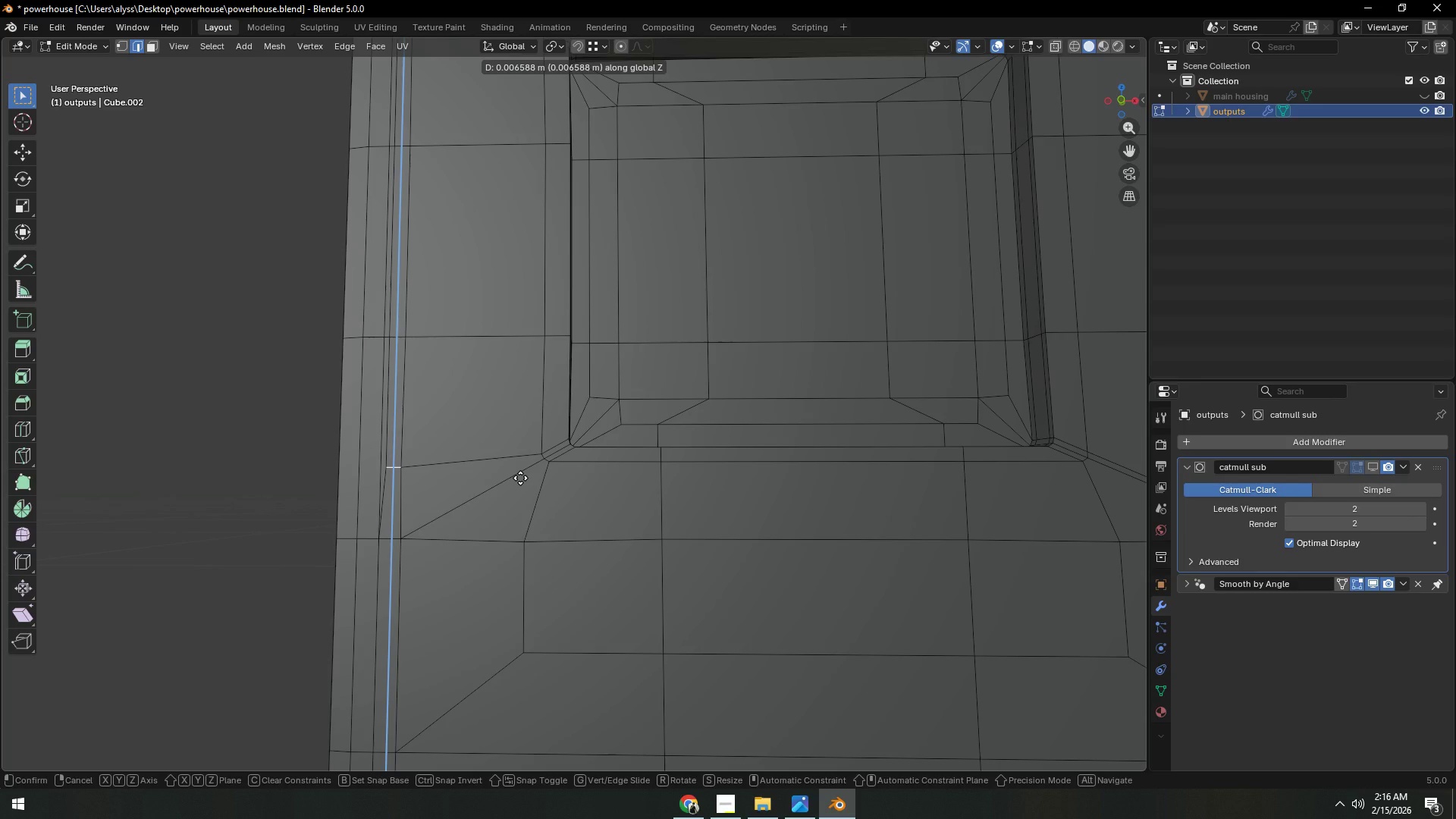 
right_click([520, 478])
 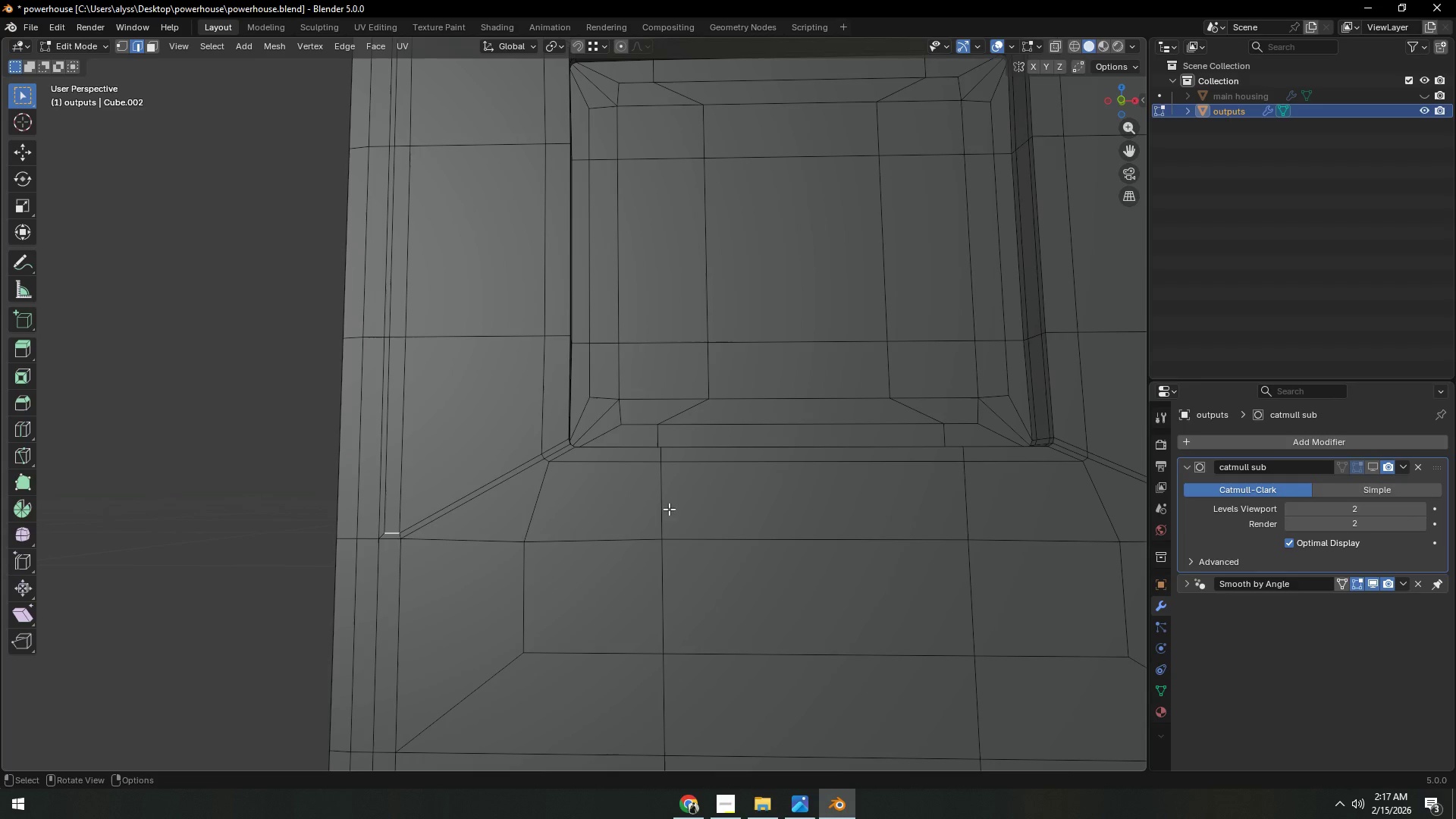 
scroll: coordinate [722, 524], scroll_direction: down, amount: 4.0
 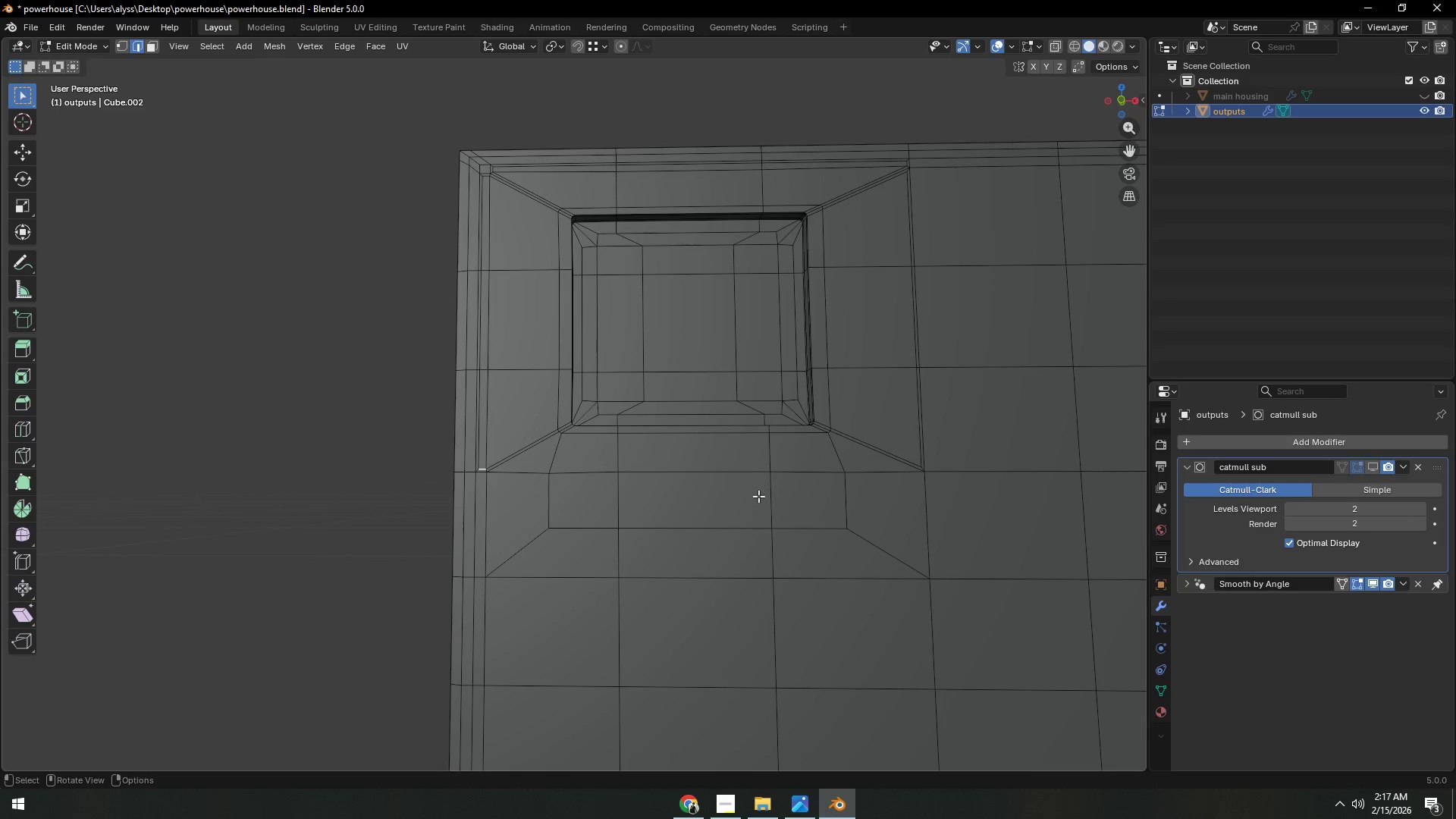 
hold_key(key=ShiftLeft, duration=0.41)
 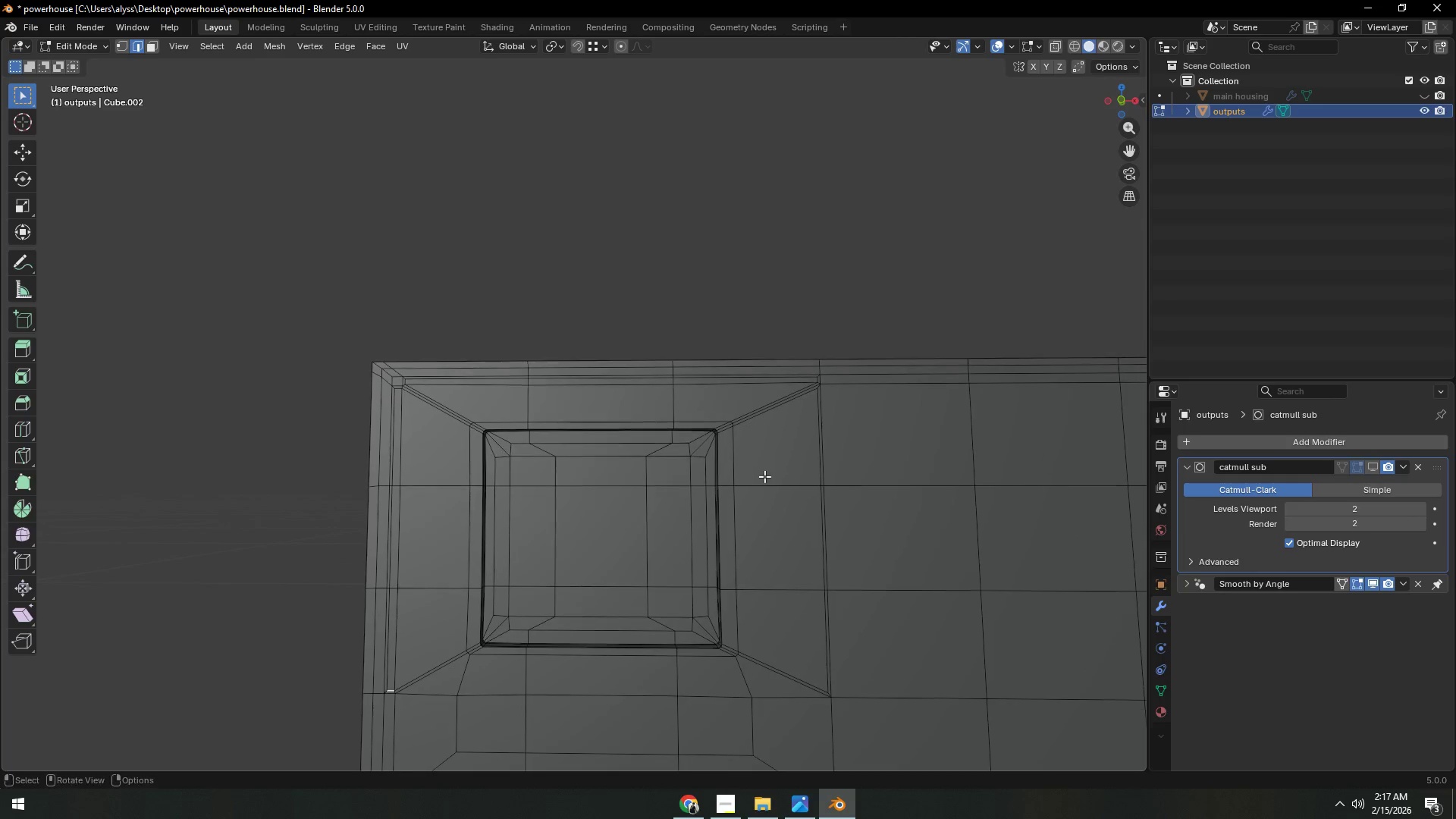 
key(Shift+ShiftLeft)
 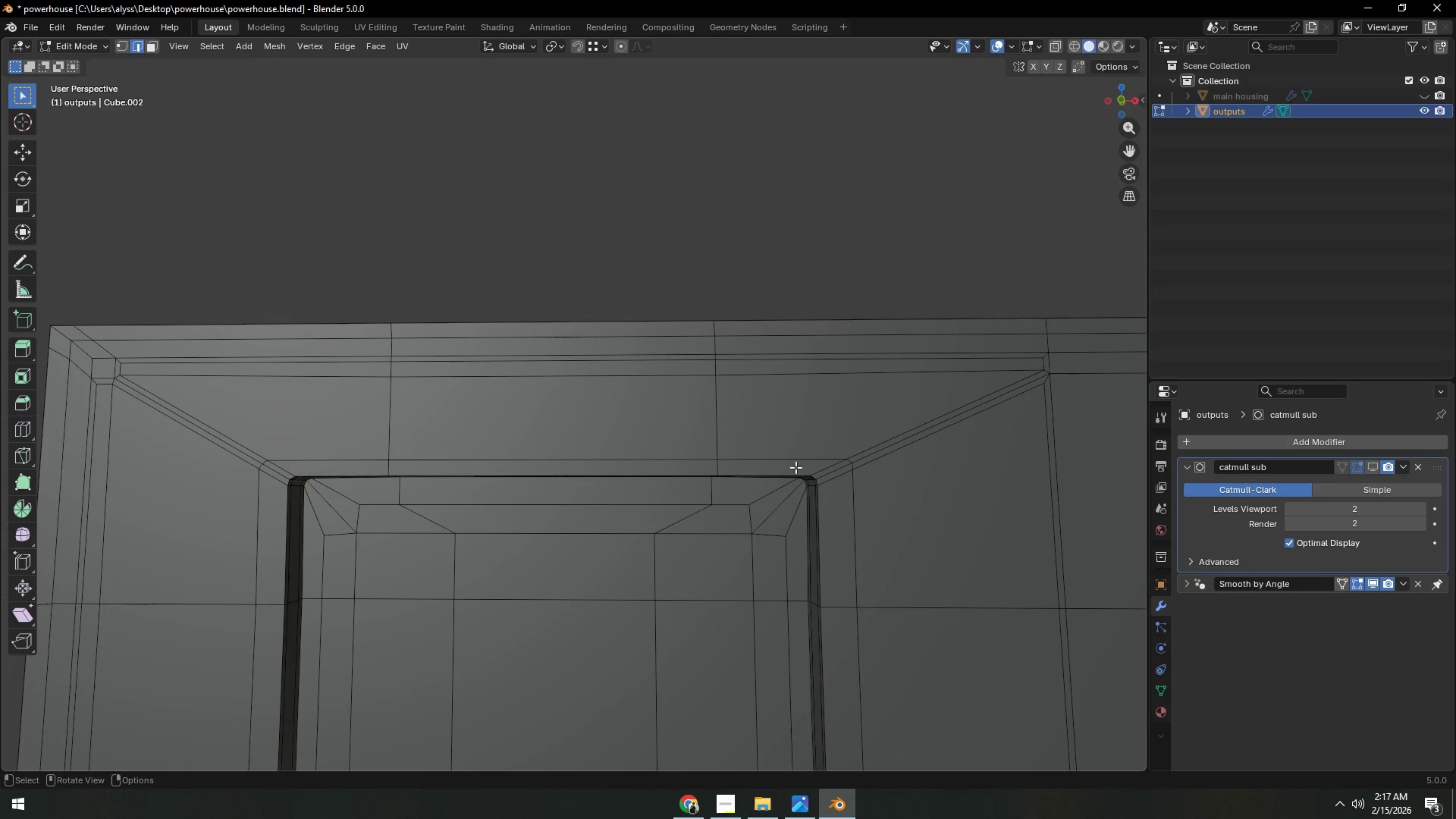 
scroll: coordinate [764, 476], scroll_direction: up, amount: 5.0
 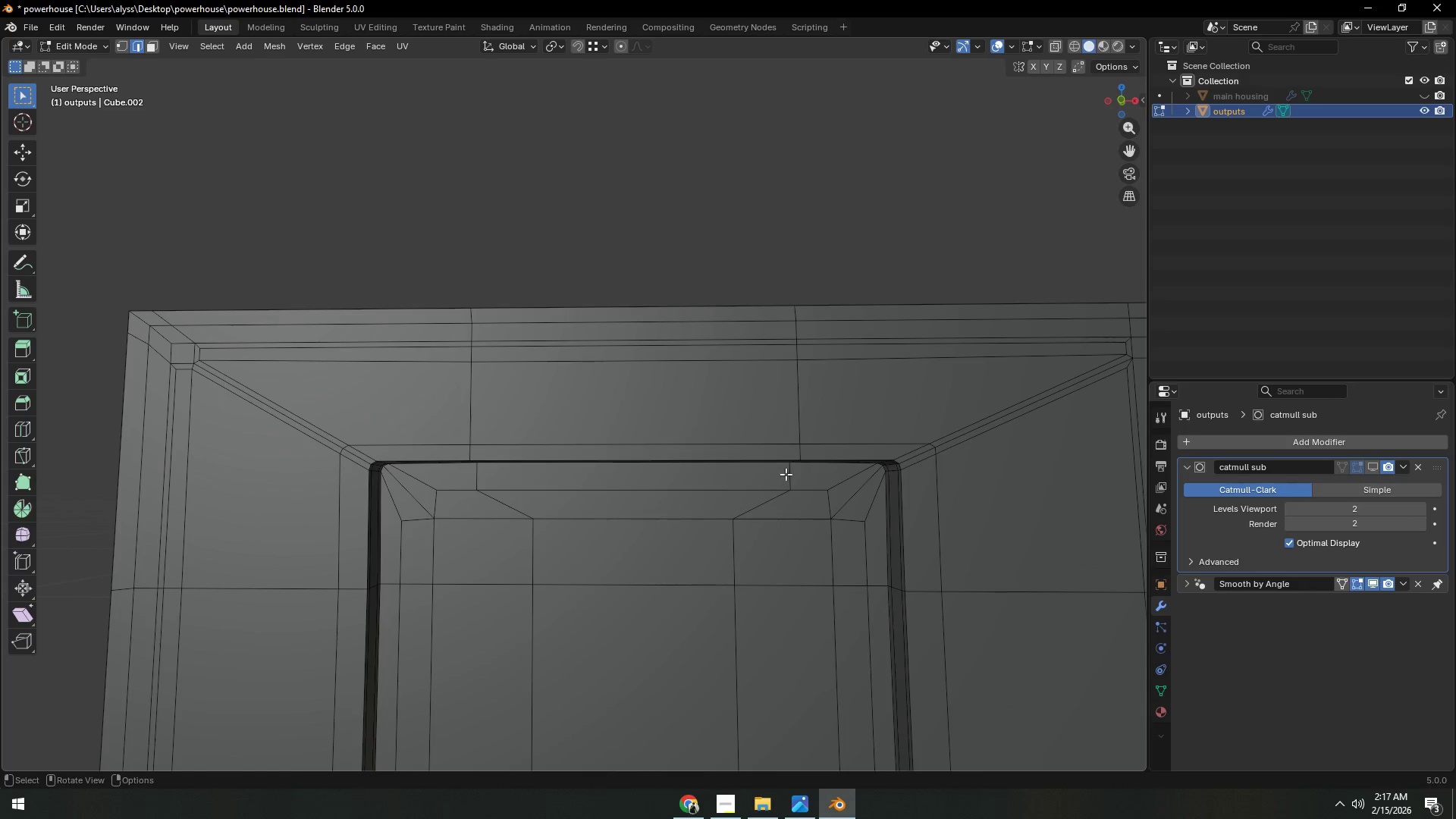 
key(1)
 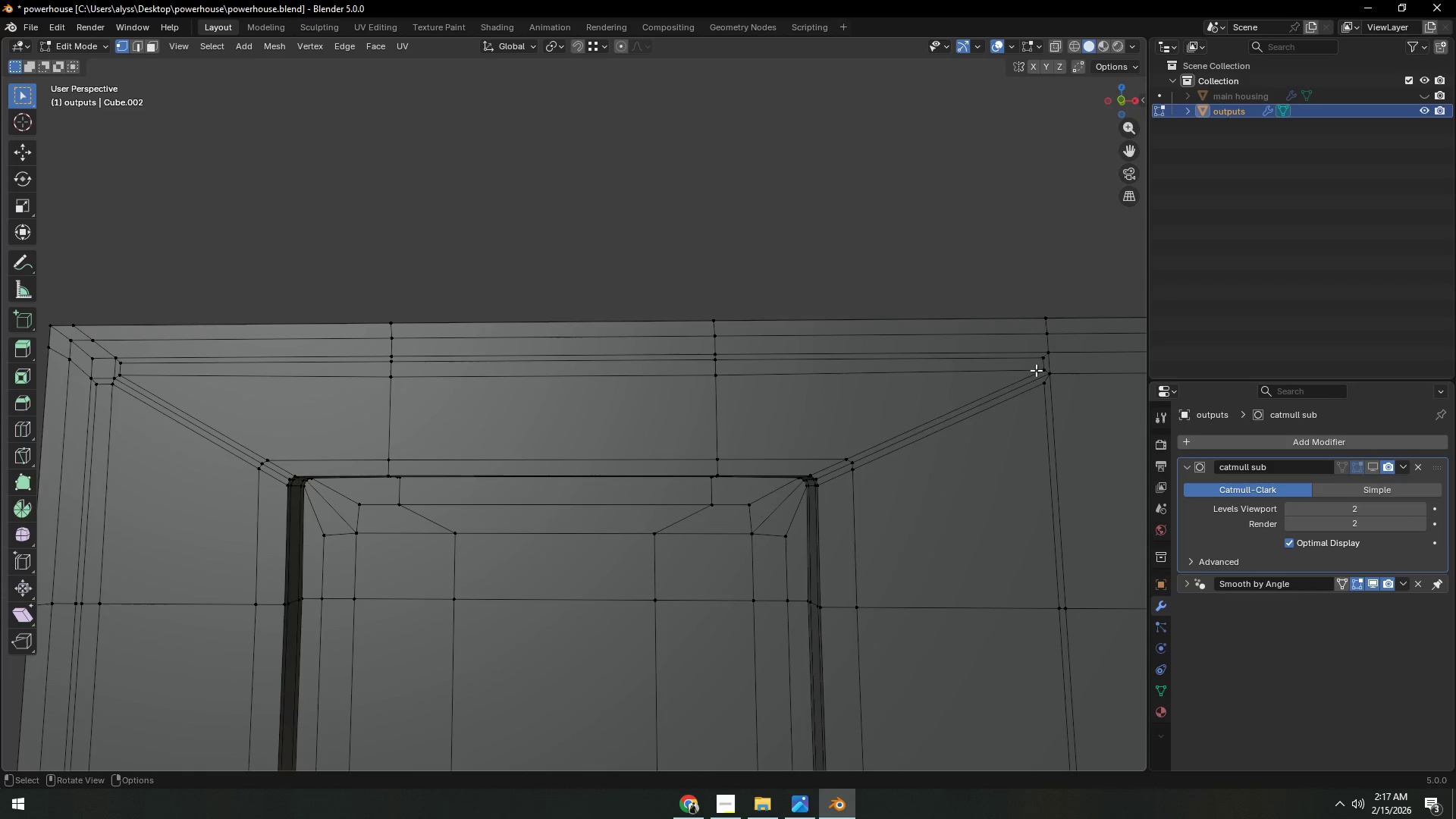 
left_click([1037, 369])
 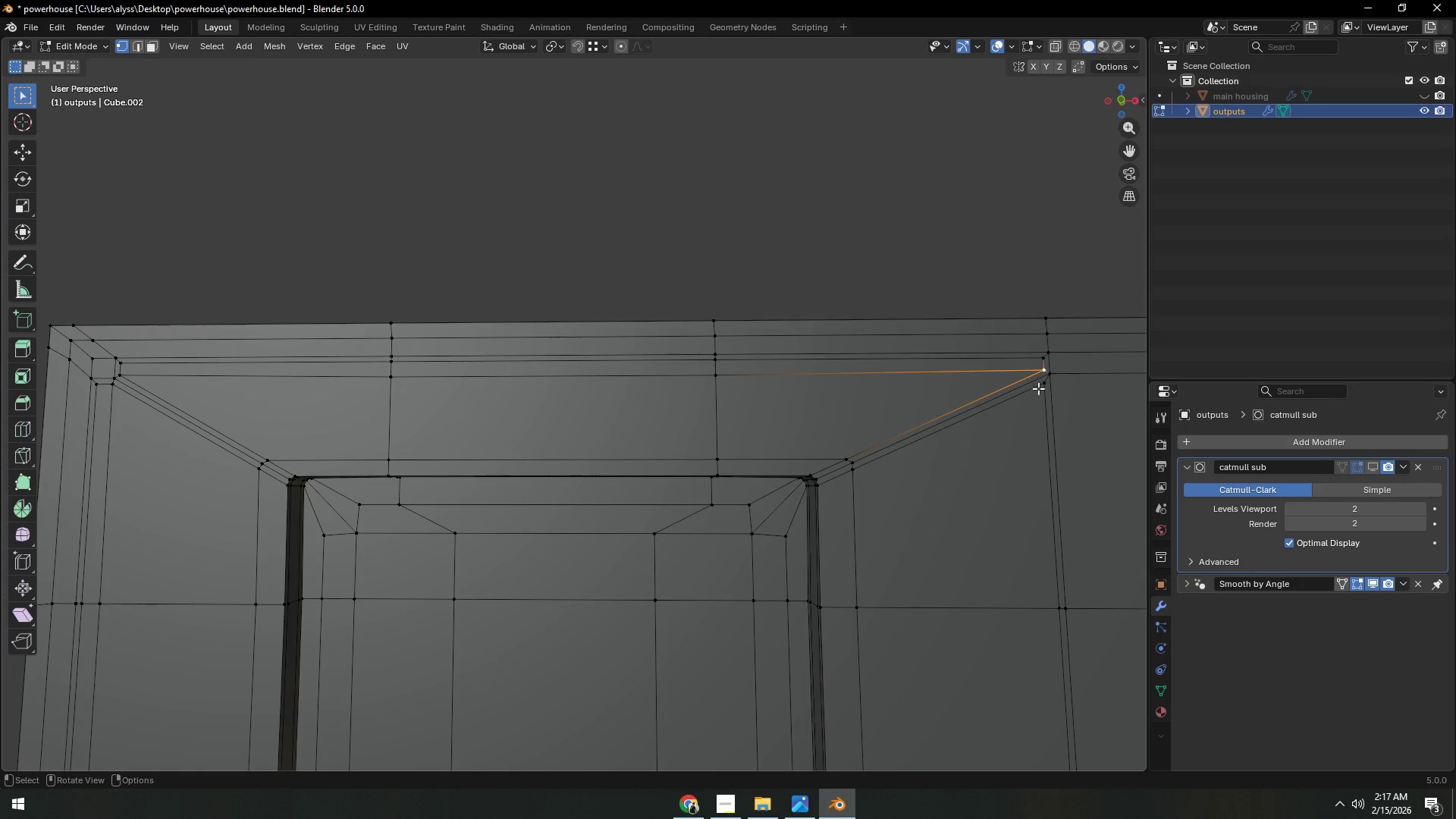 
hold_key(key=ShiftLeft, duration=0.44)
left_click([1040, 363])
 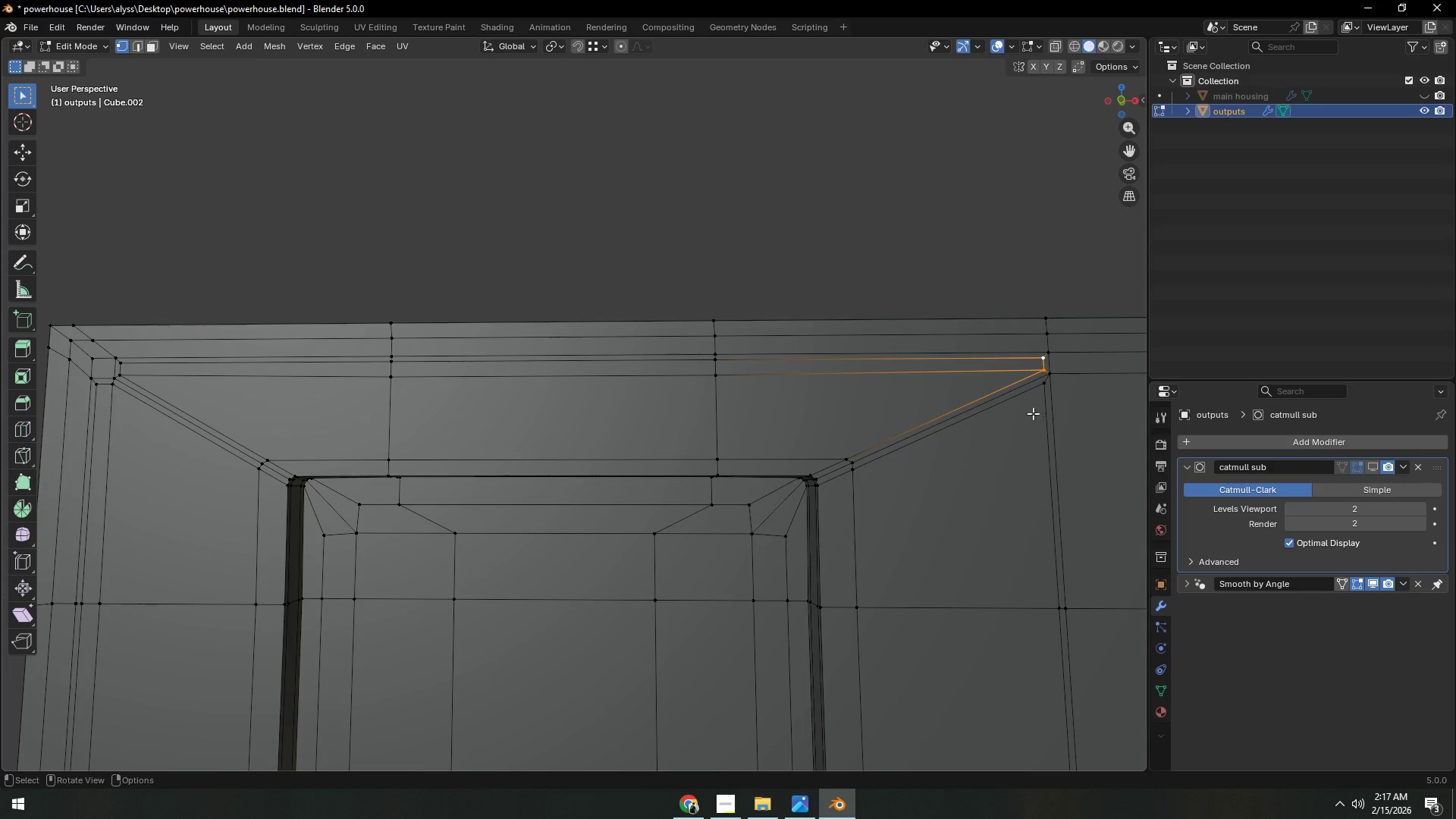 
type(gx)
 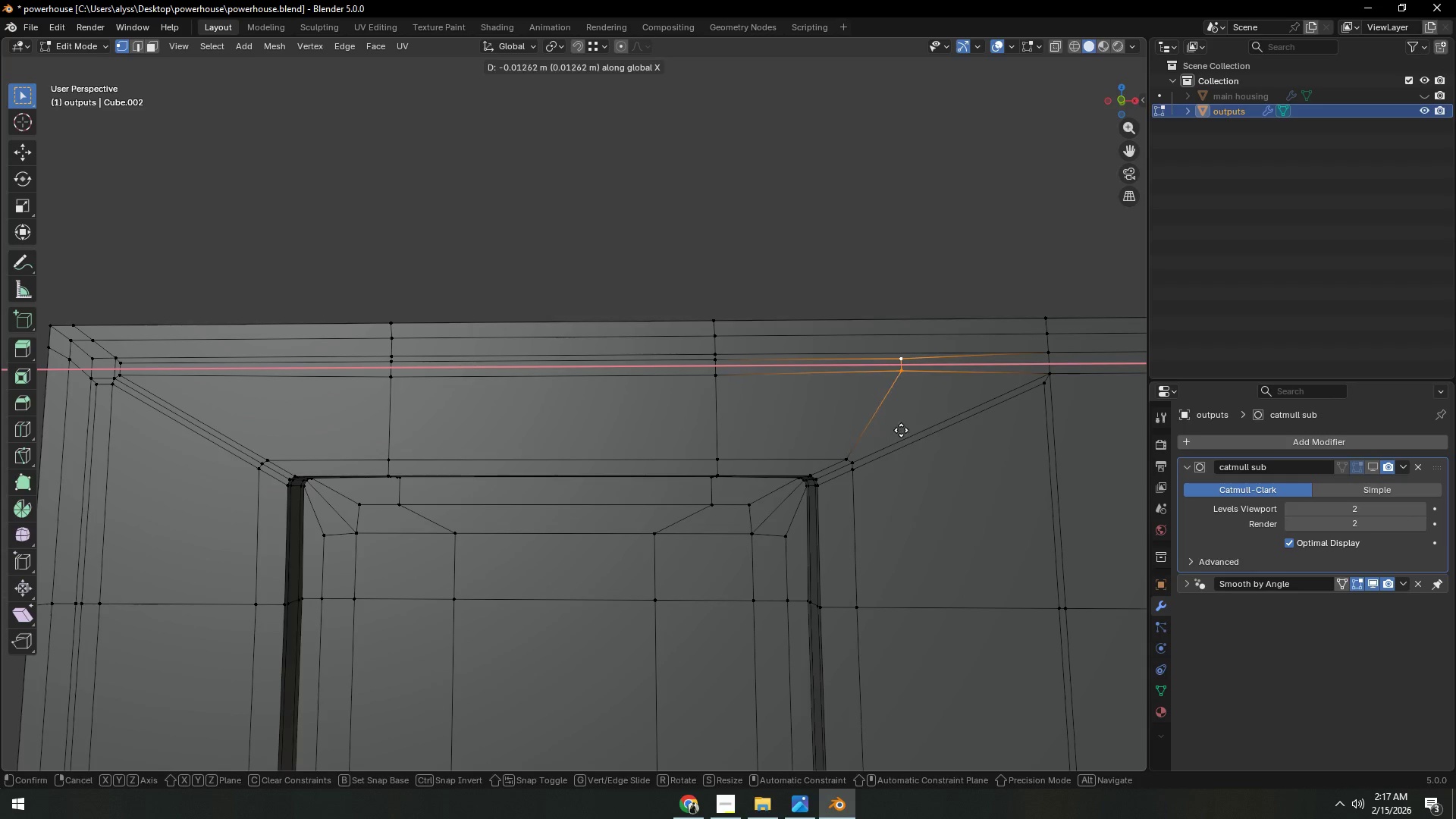 
right_click([983, 431])
 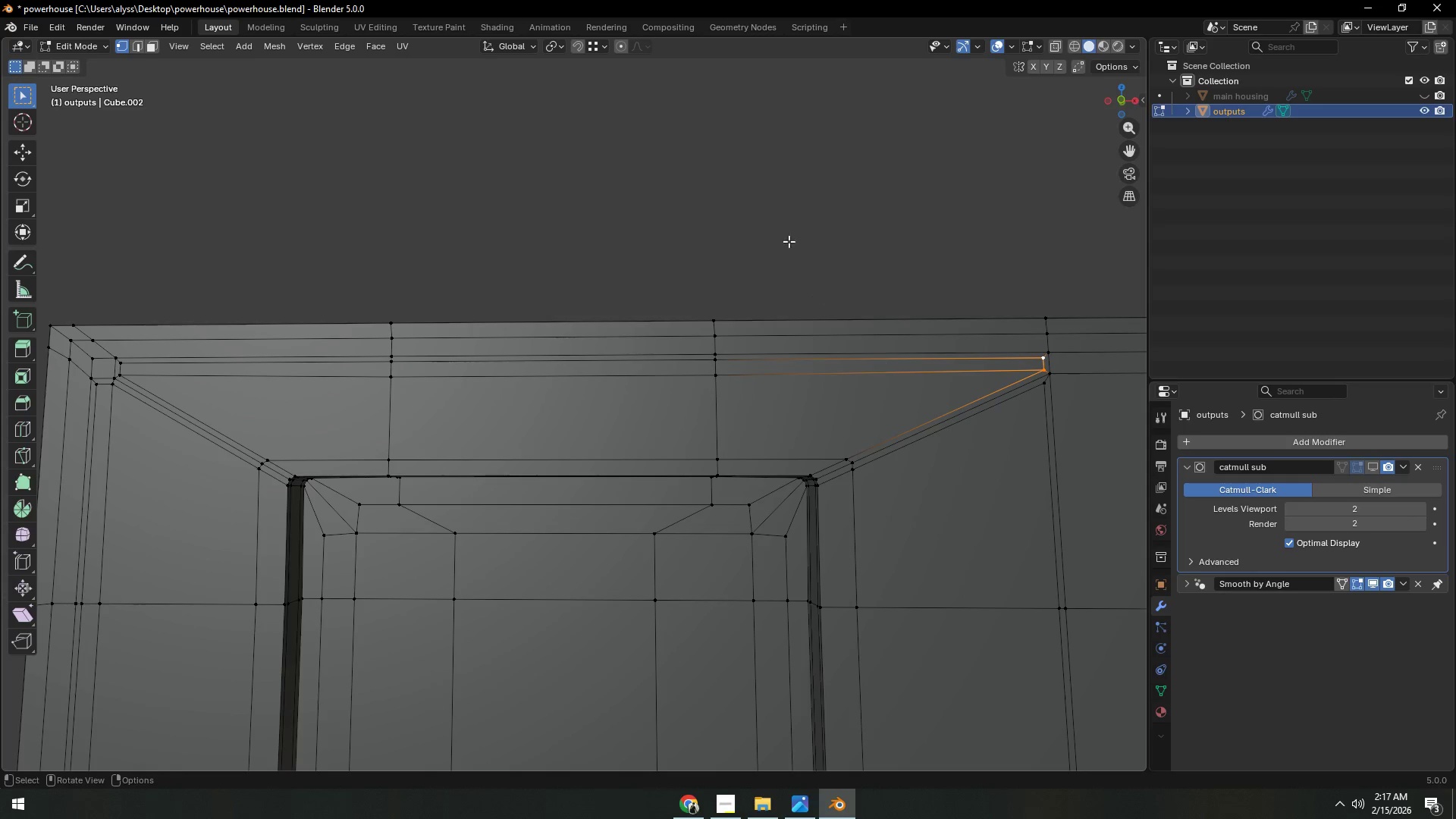 
left_click([785, 228])
 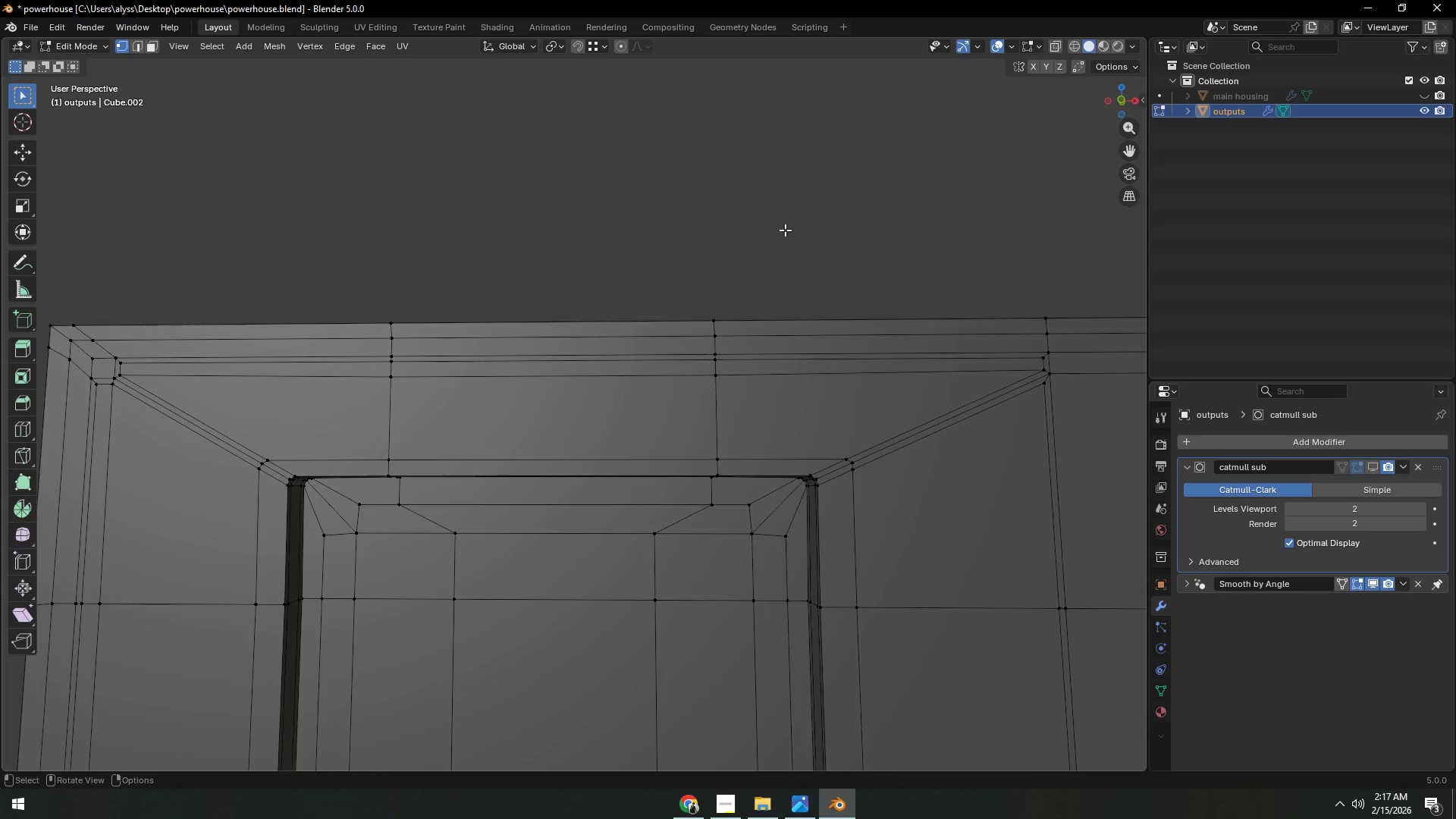 
key(Tab)
 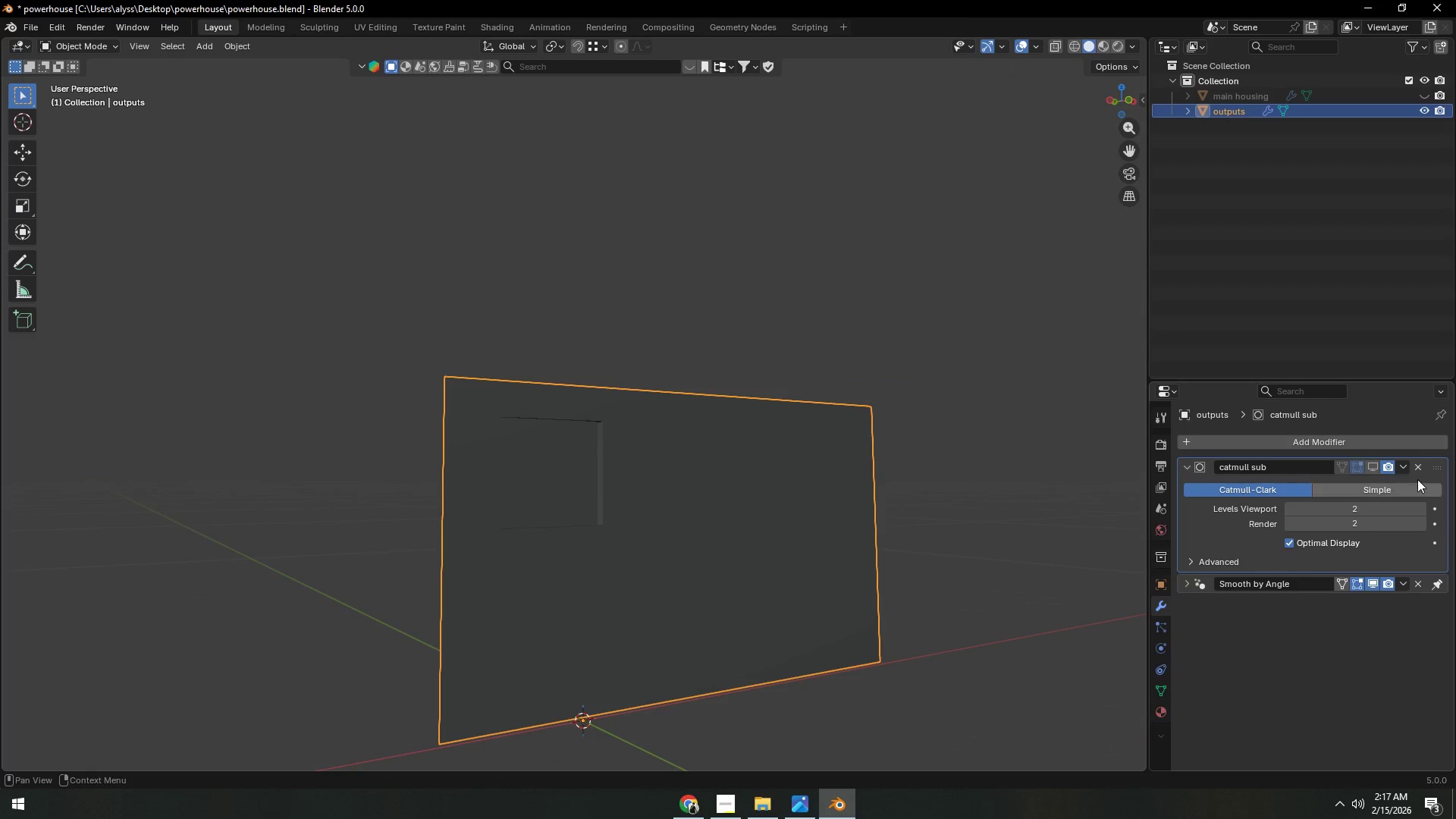 
scroll: coordinate [786, 417], scroll_direction: down, amount: 9.0
 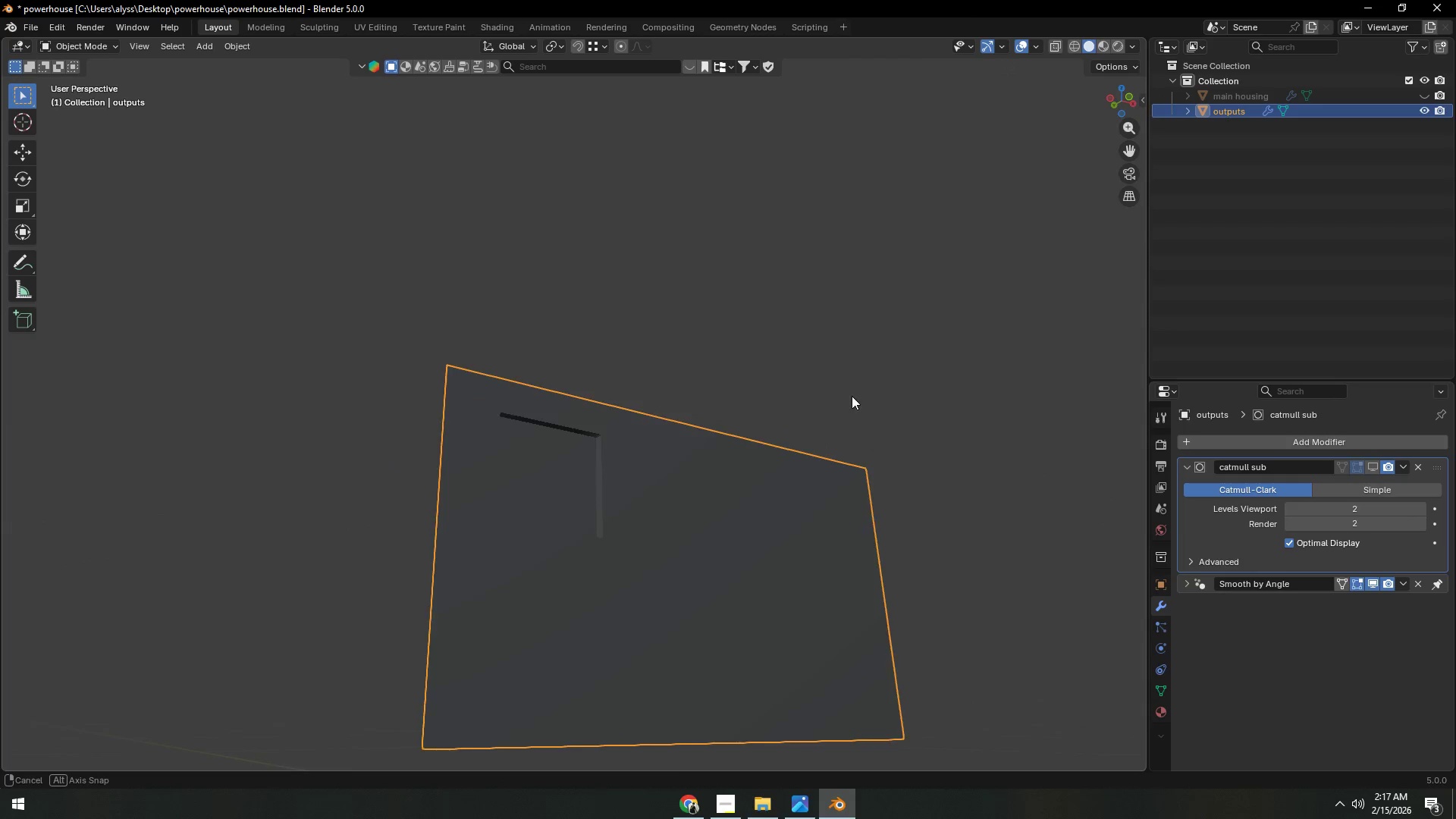 
left_click([1376, 468])
 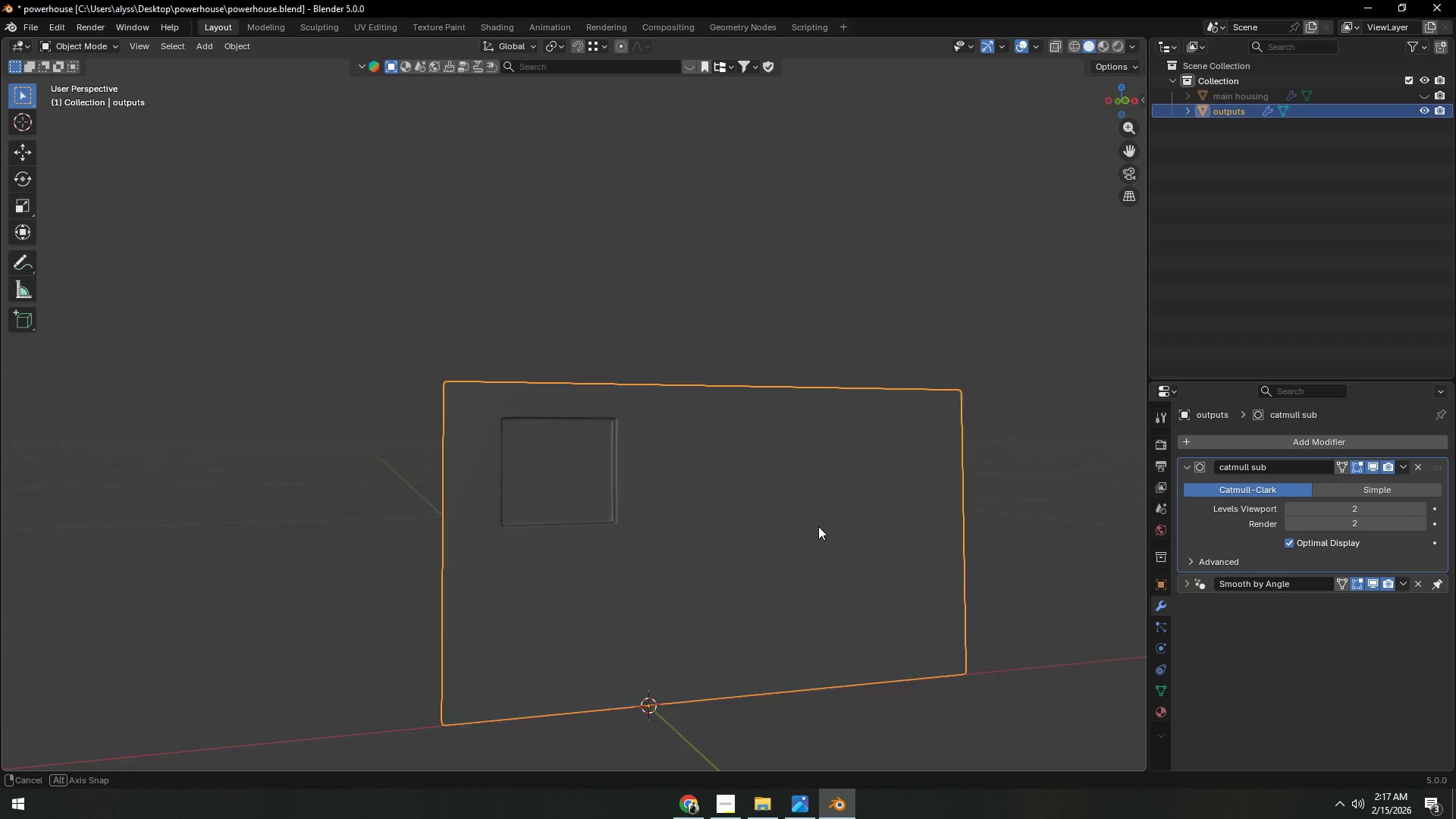 
scroll: coordinate [720, 553], scroll_direction: up, amount: 7.0
 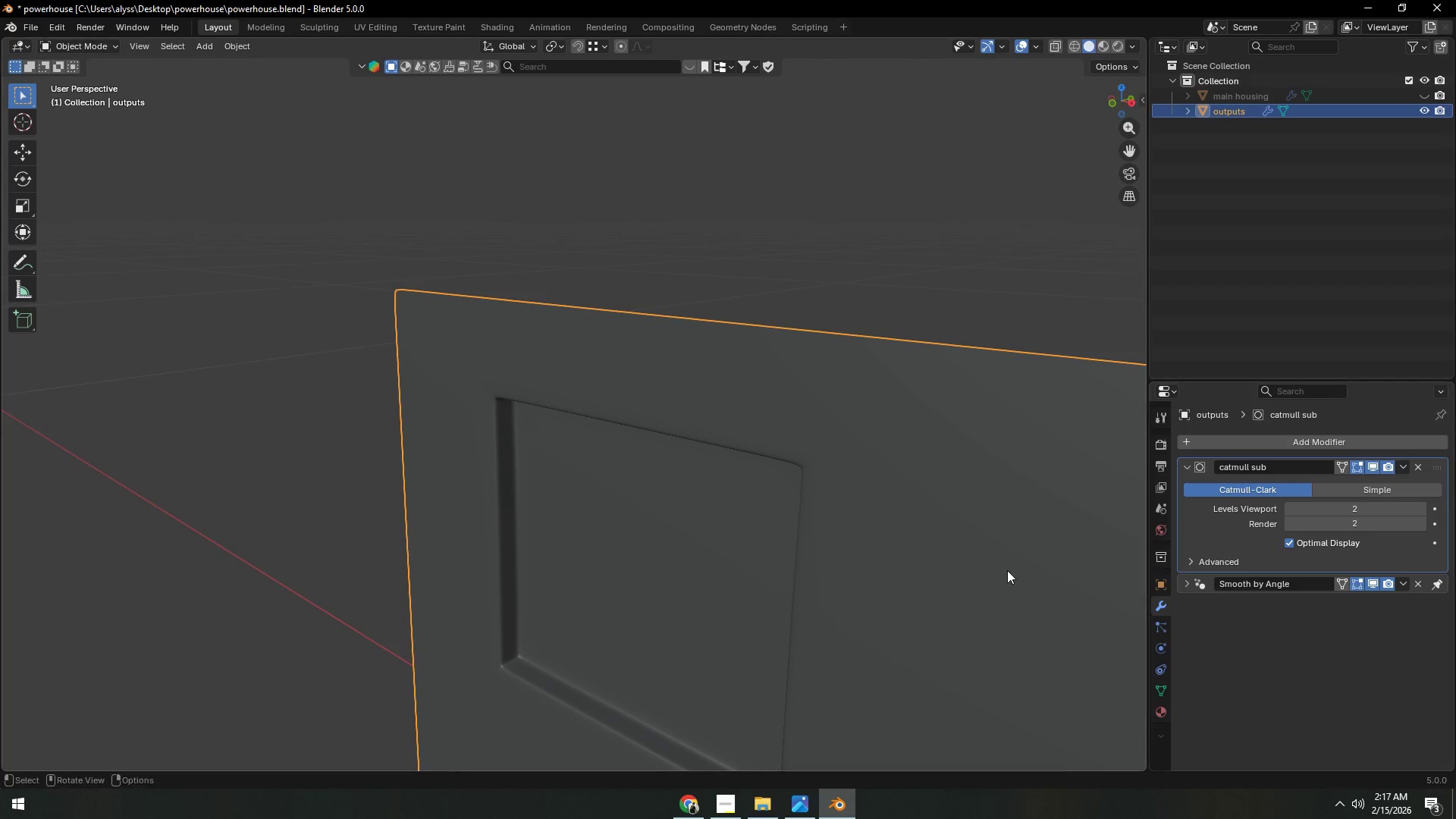 
scroll: coordinate [916, 582], scroll_direction: down, amount: 1.0
 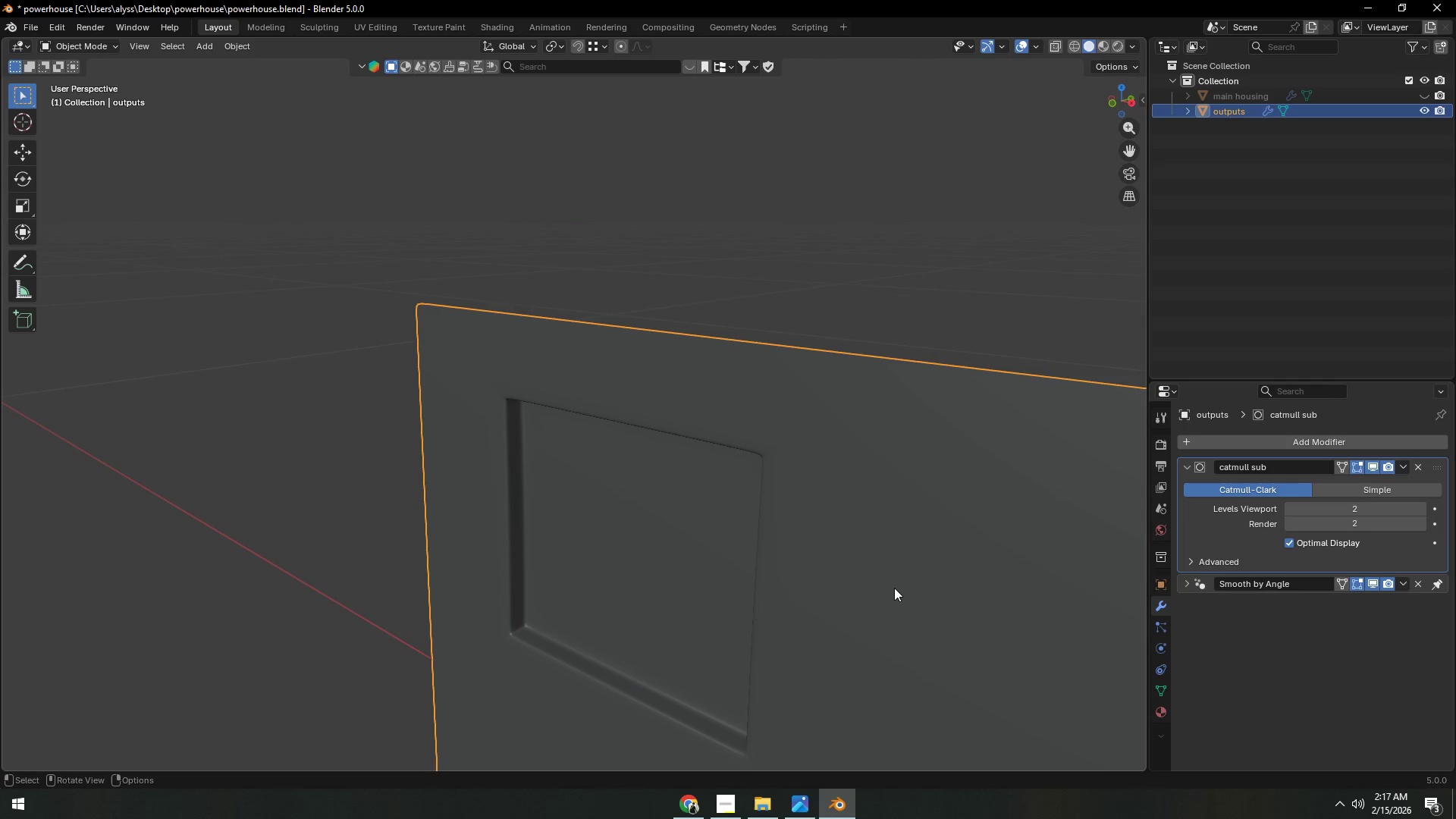 
hold_key(key=ShiftLeft, duration=0.64)
 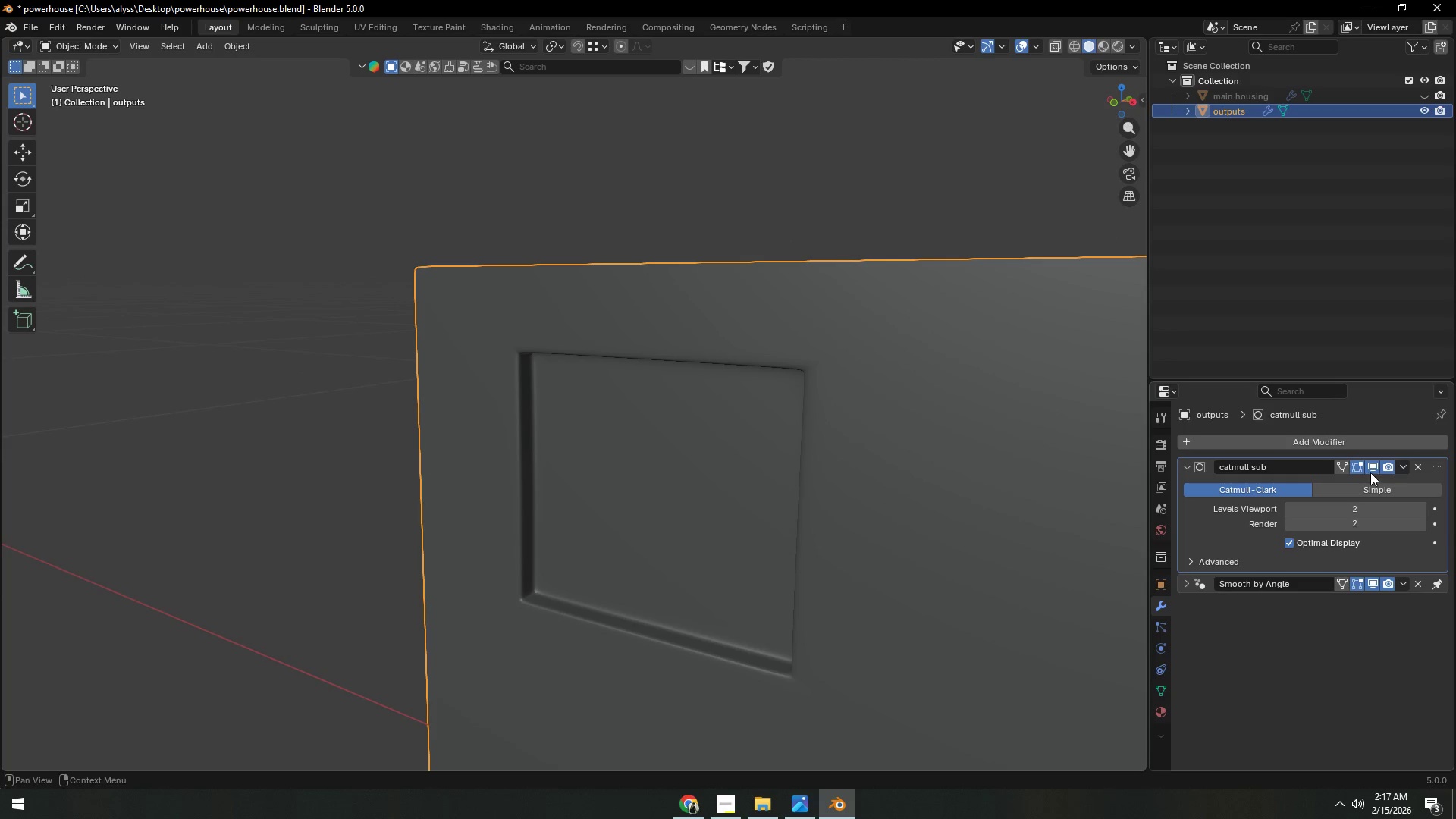 
left_click([1372, 470])
 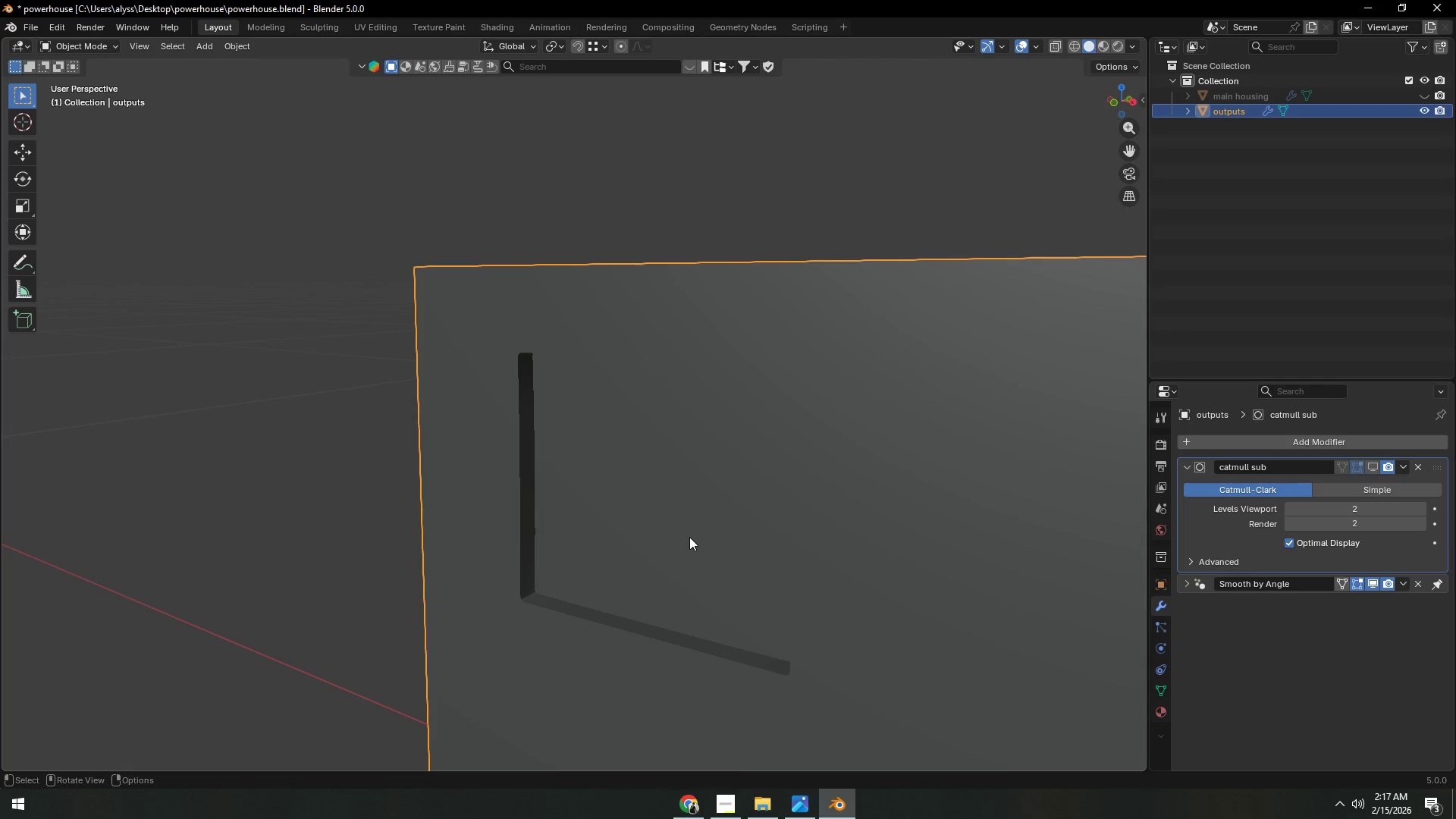 
key(Tab)
 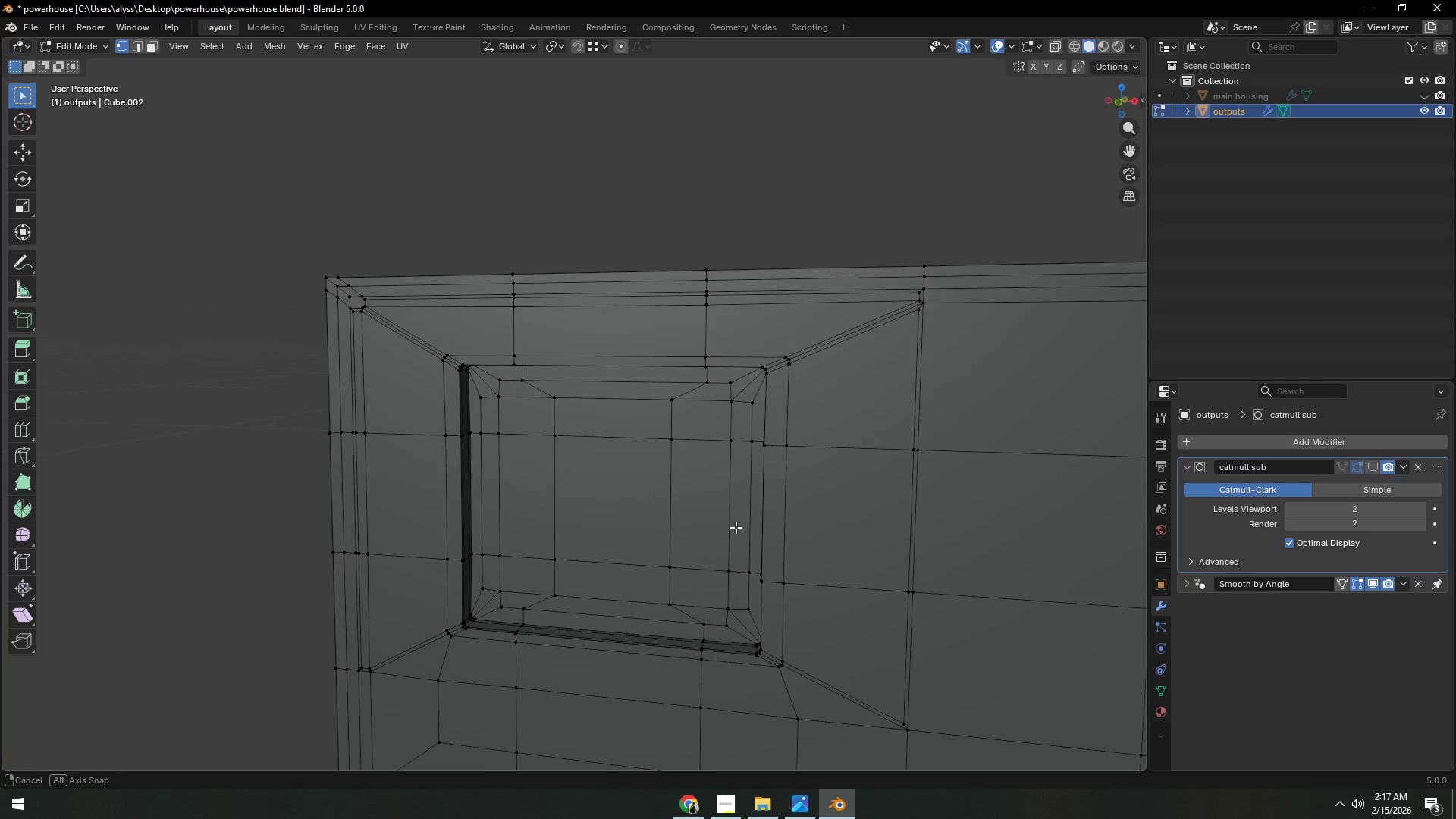 
key(3)
 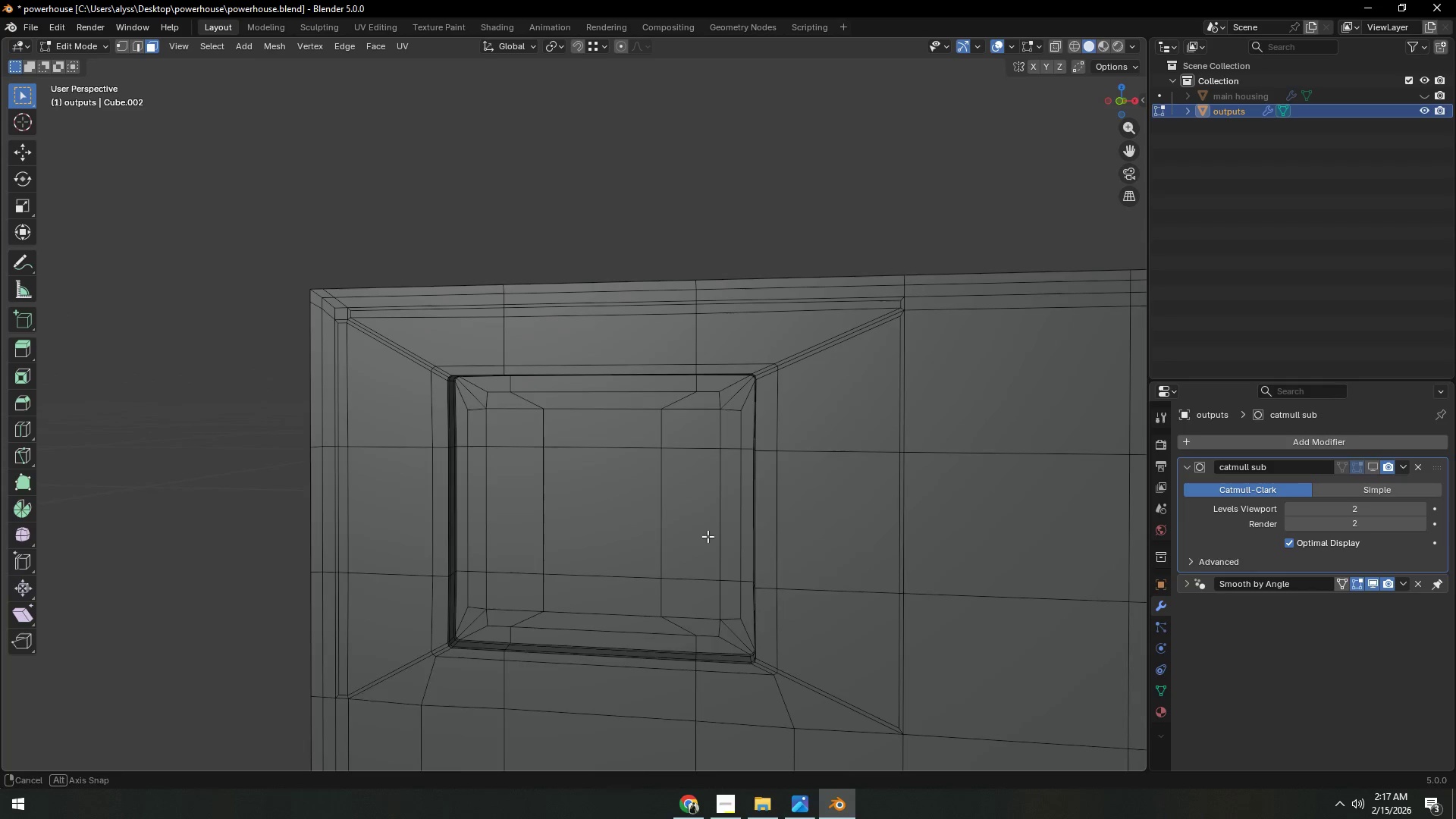 
hold_key(key=ShiftLeft, duration=0.41)
 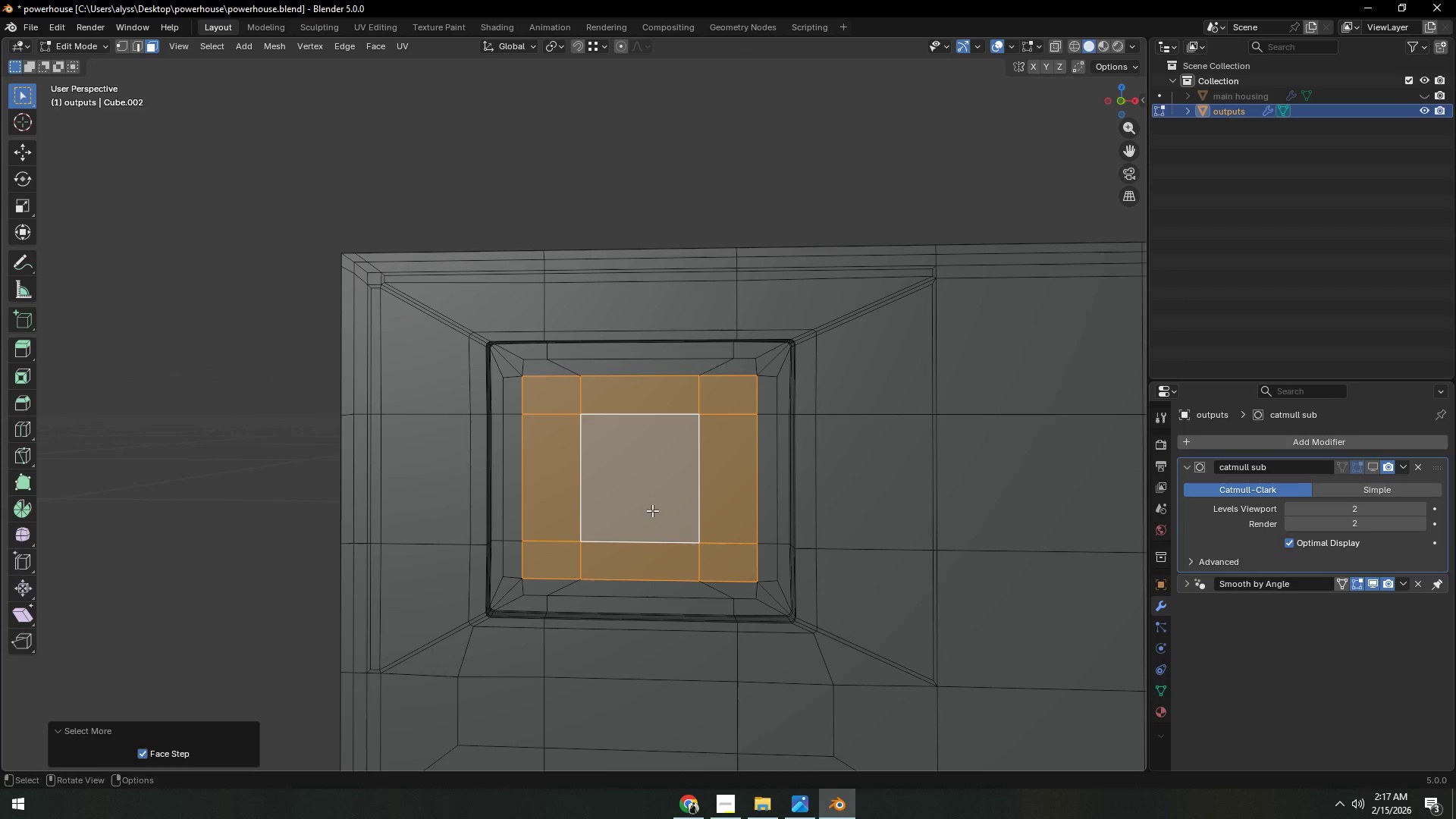 
double_click([652, 510])
 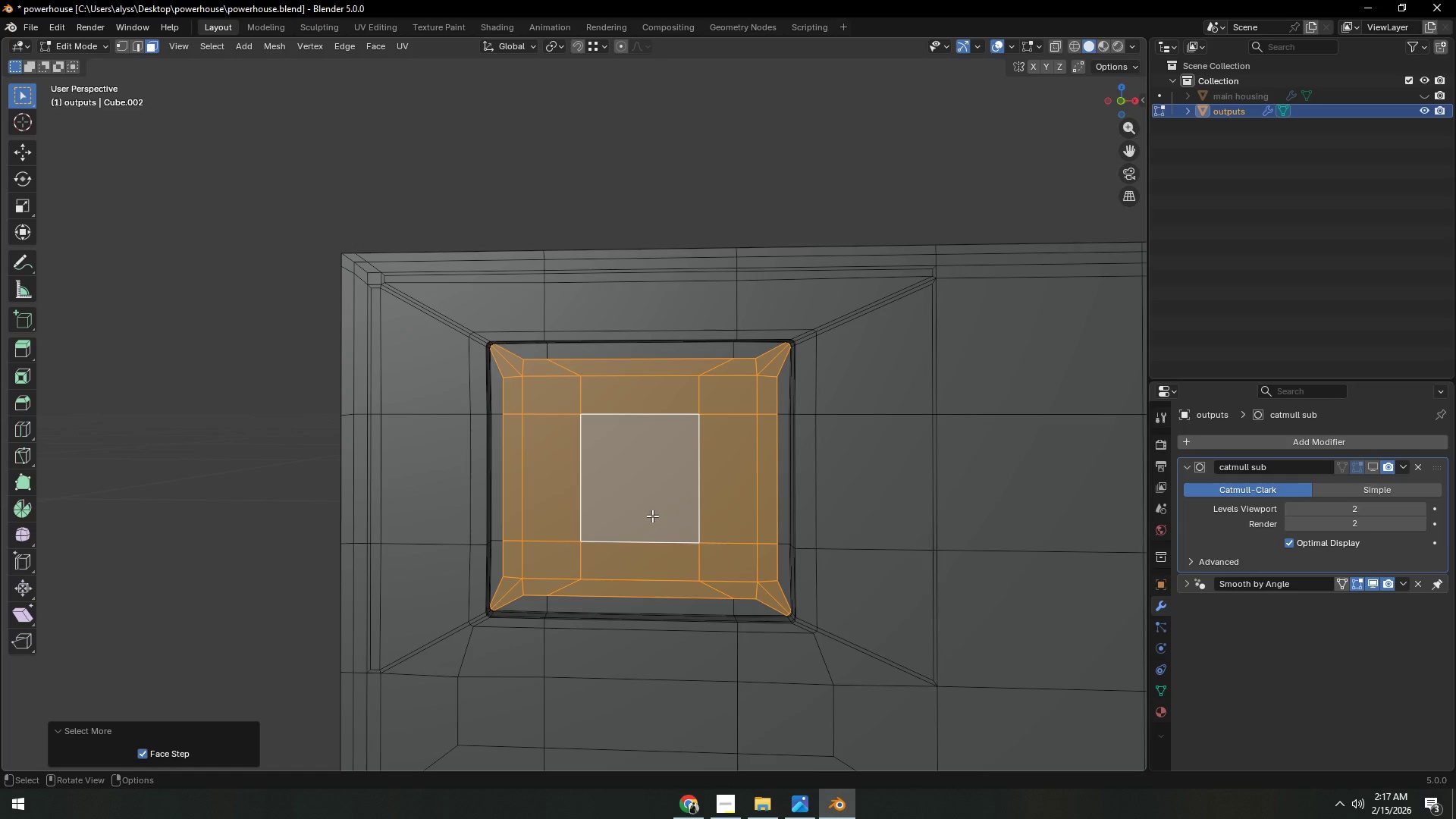 
hold_key(key=ShiftLeft, duration=5.08)
hold_key(key=AltLeft, duration=1.5)
left_click([731, 607])
 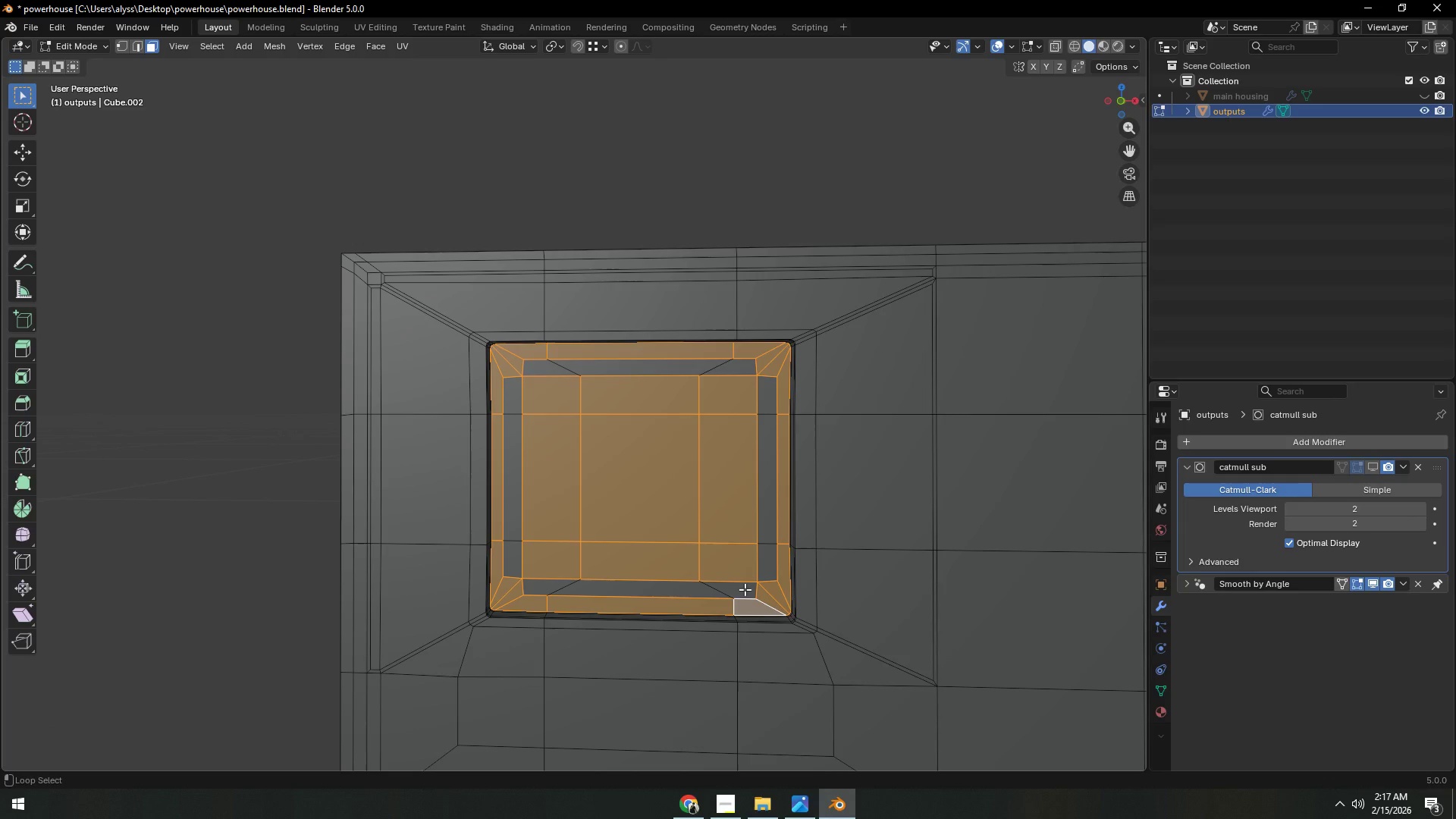 
hold_key(key=AltLeft, duration=1.5)
left_click([744, 589])
 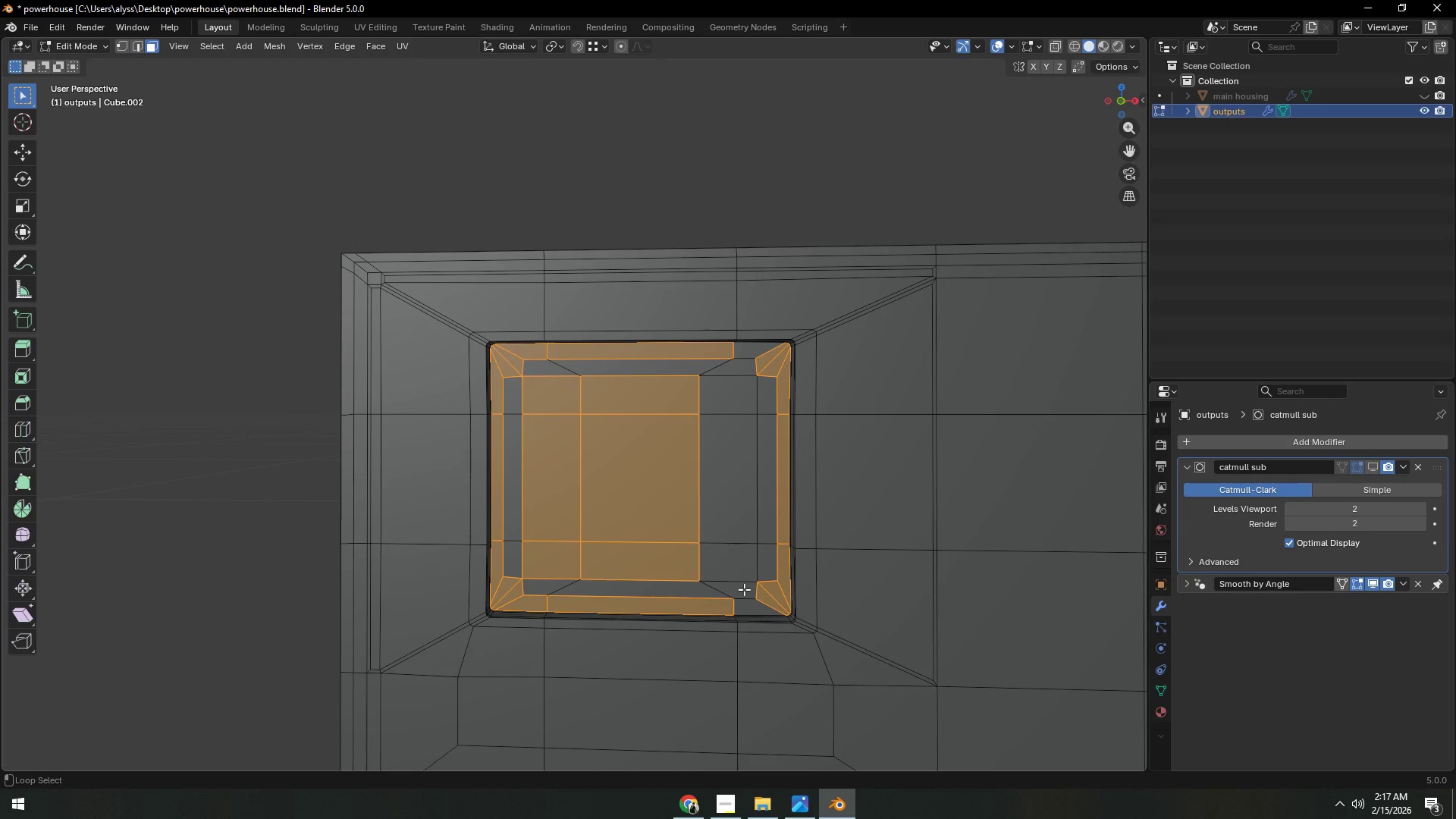 
hold_key(key=AltLeft, duration=1.5)
left_click([763, 608])
 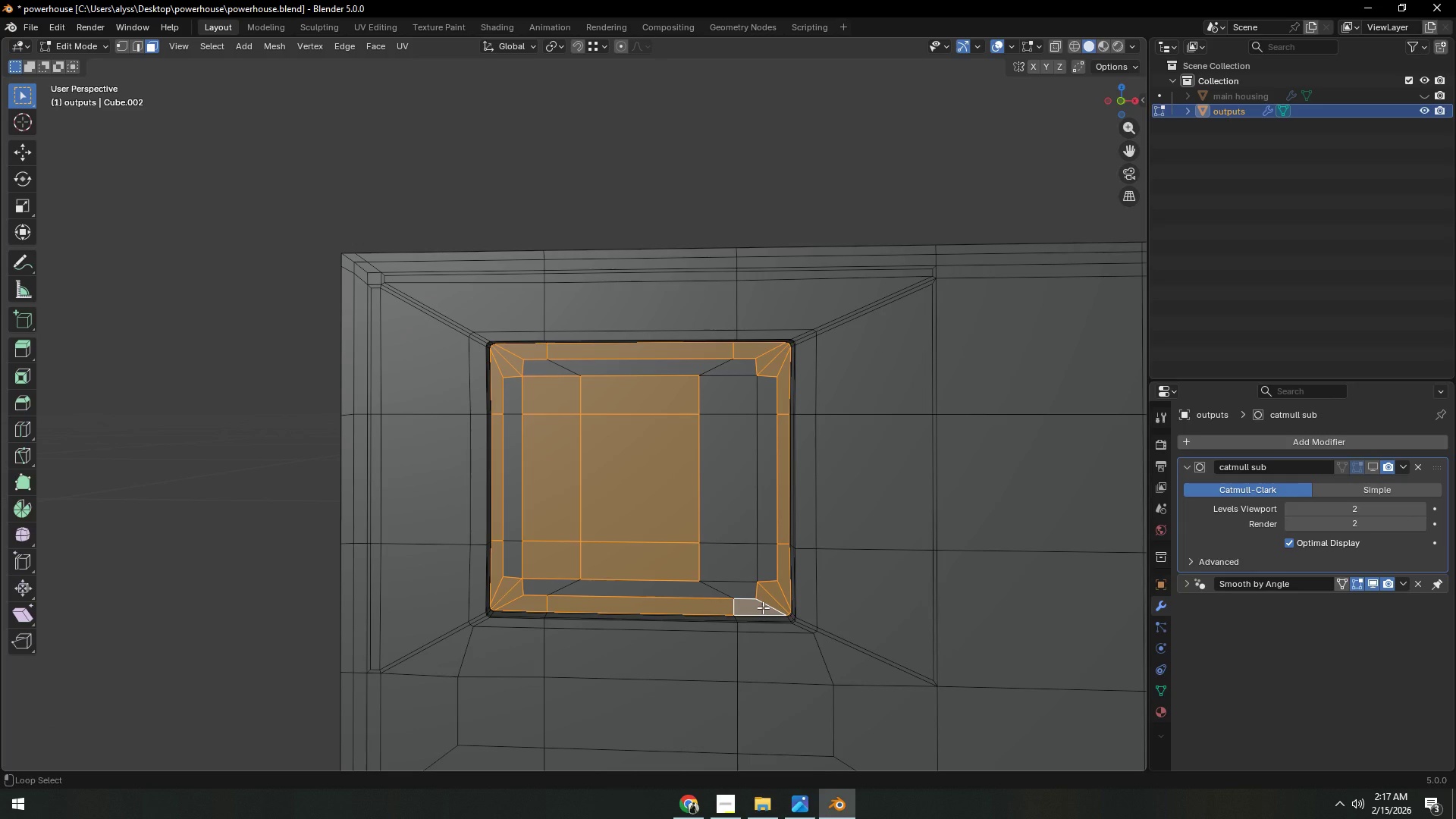 
key(Alt+Shift+AltLeft)
 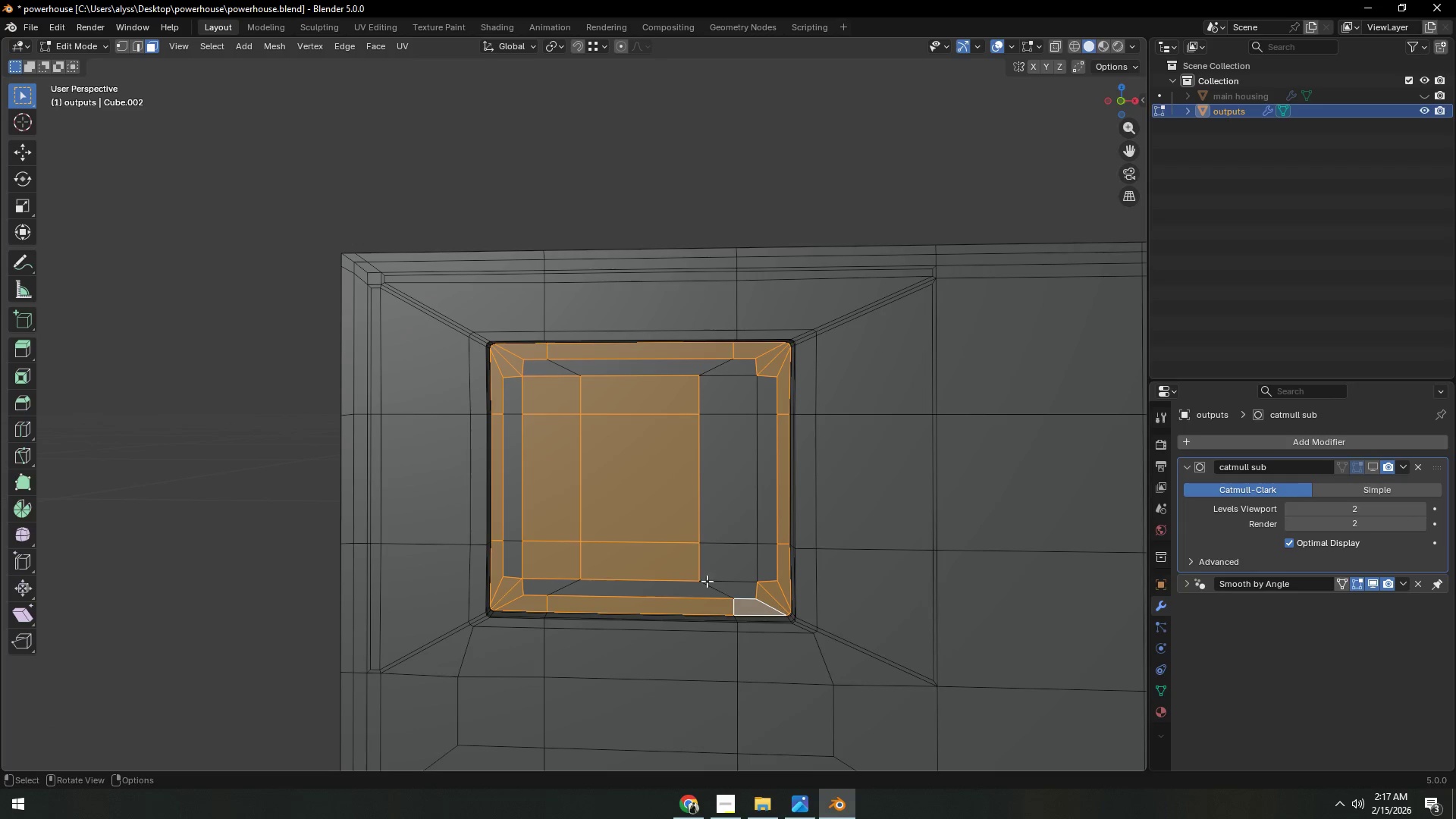 
key(C)
 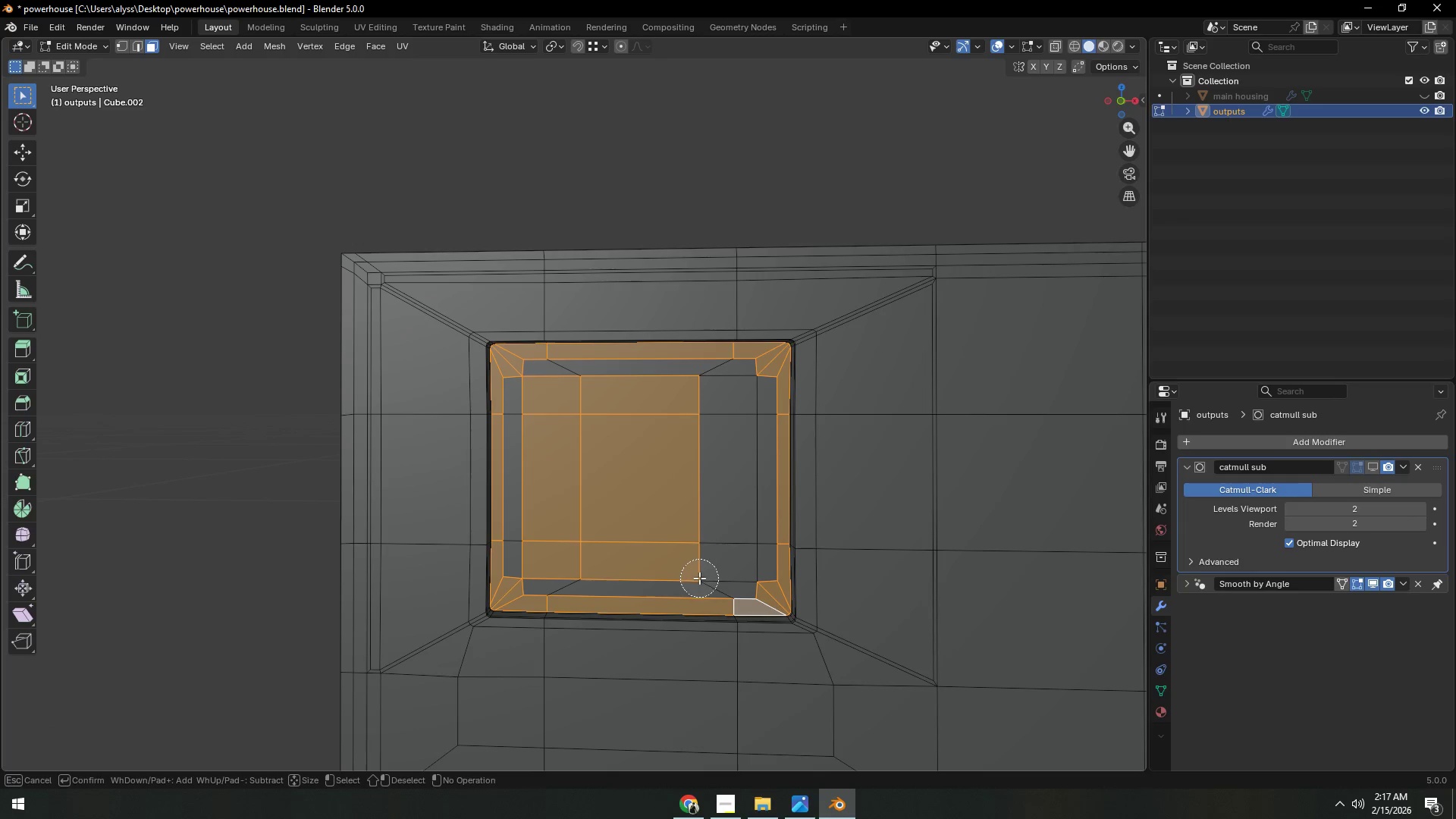 
left_click_drag(start_coordinate=[700, 582], to_coordinate=[760, 535])
 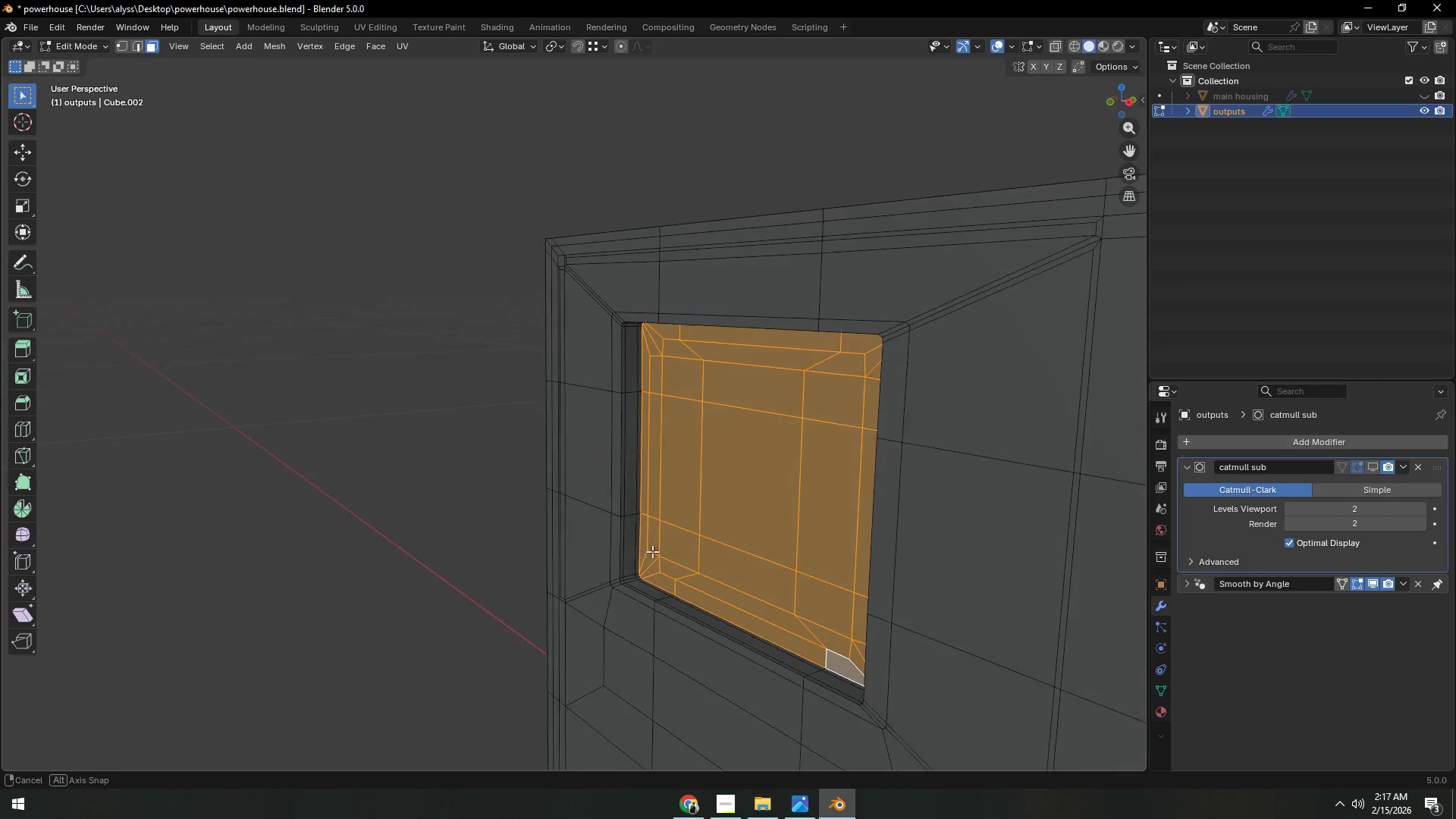 
type(Ey)
 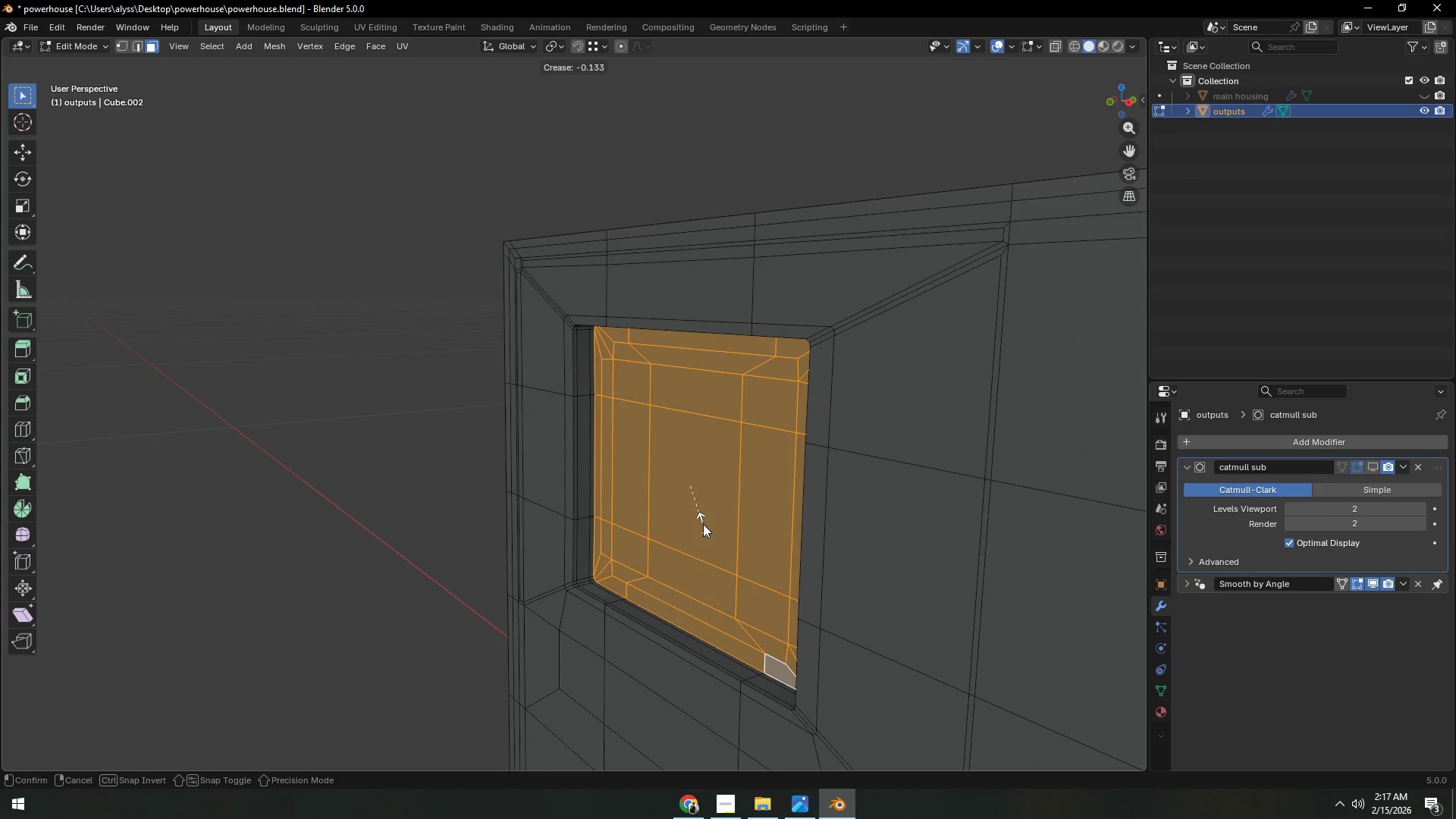 
right_click([703, 524])
 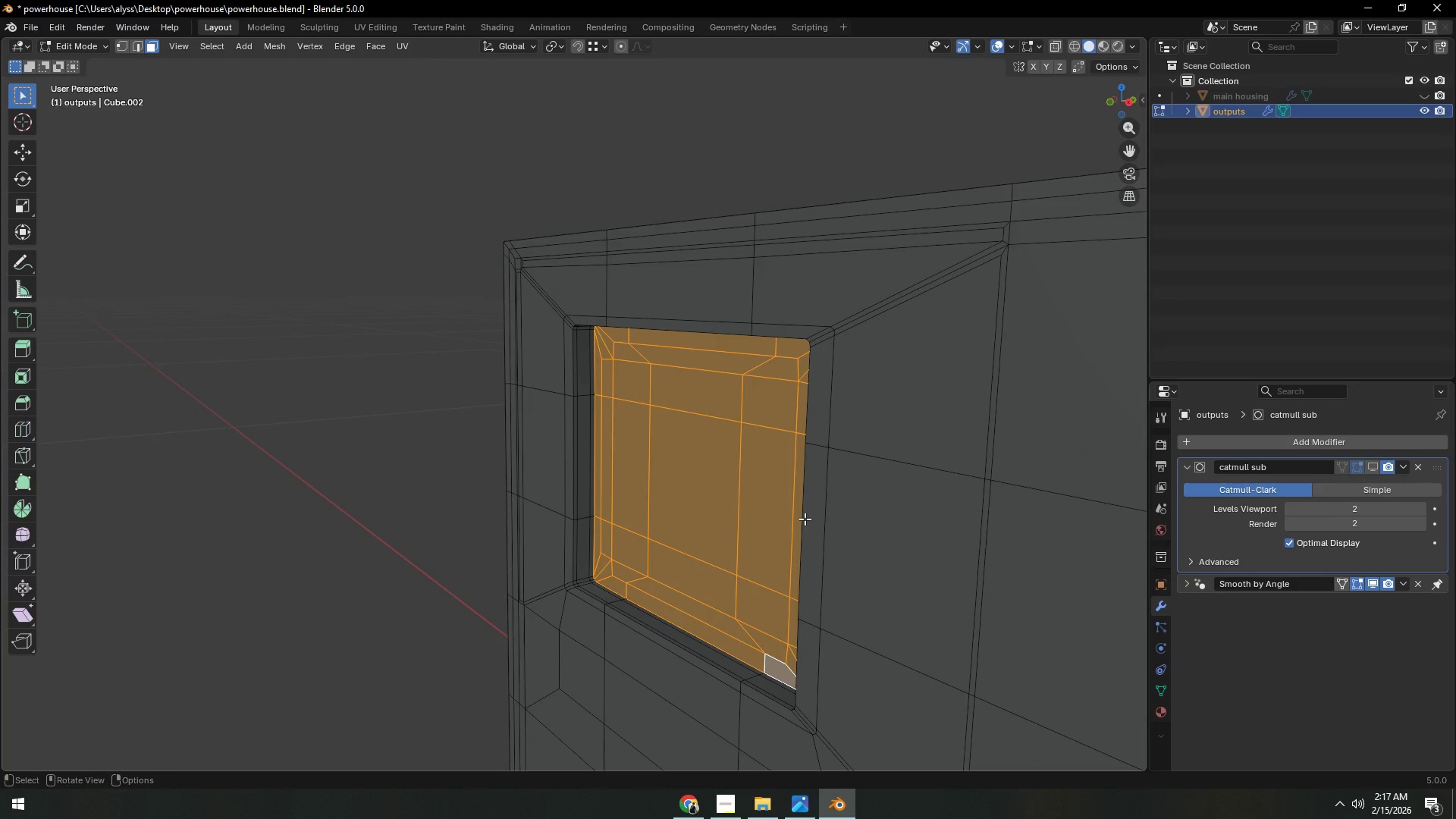 
type(gy)
 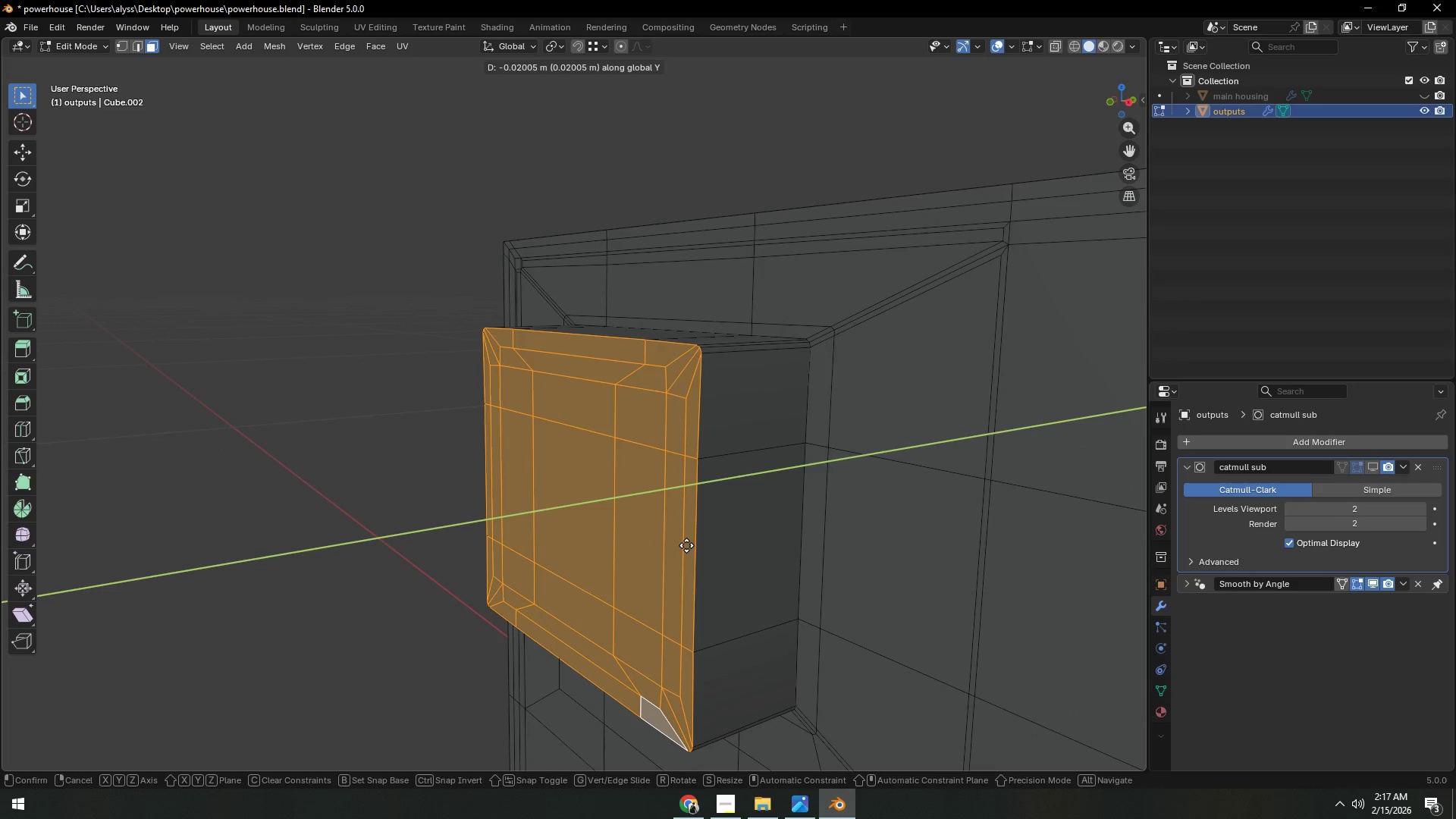 
right_click([686, 545])
 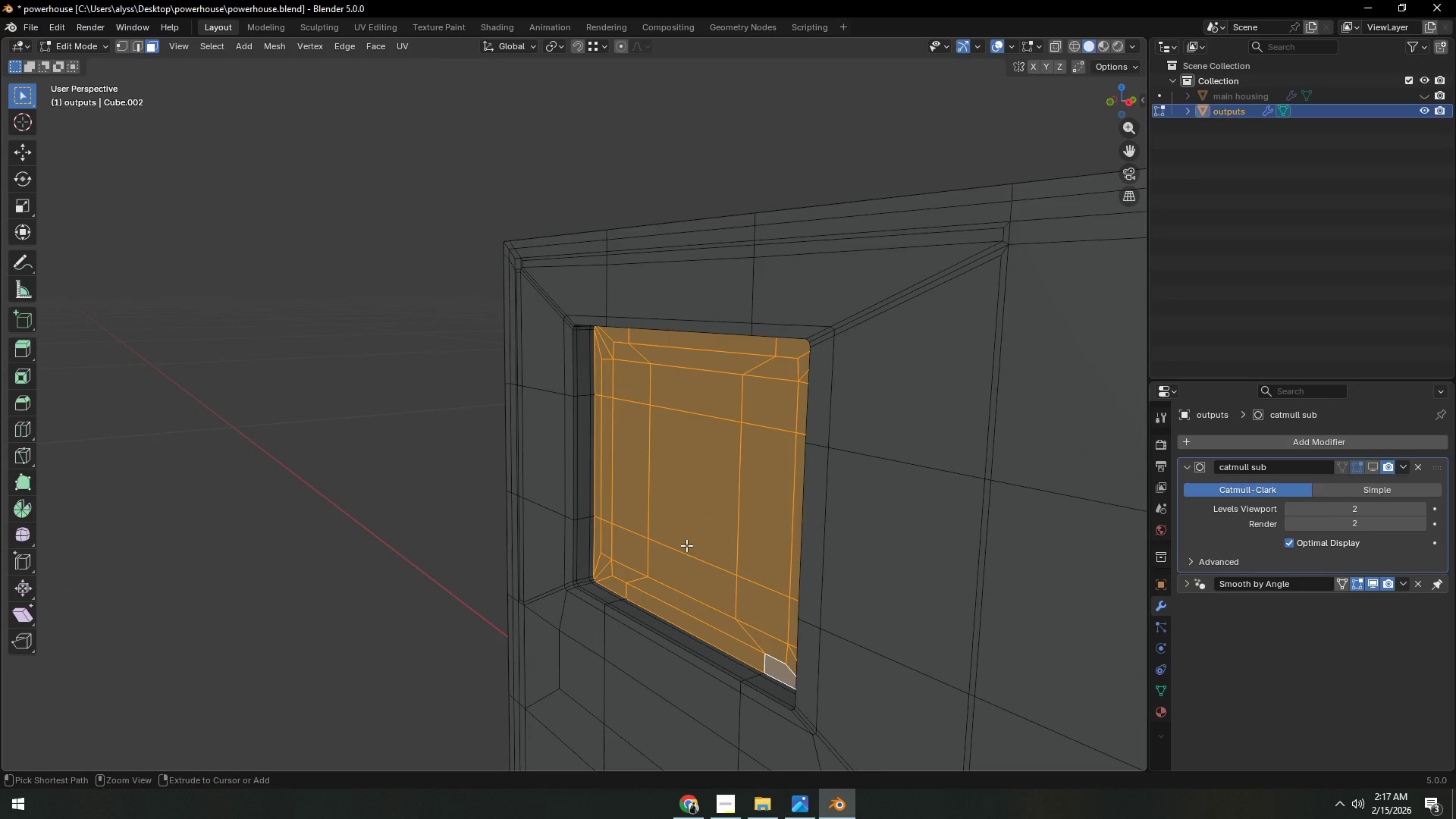 
key(Control+Z)
 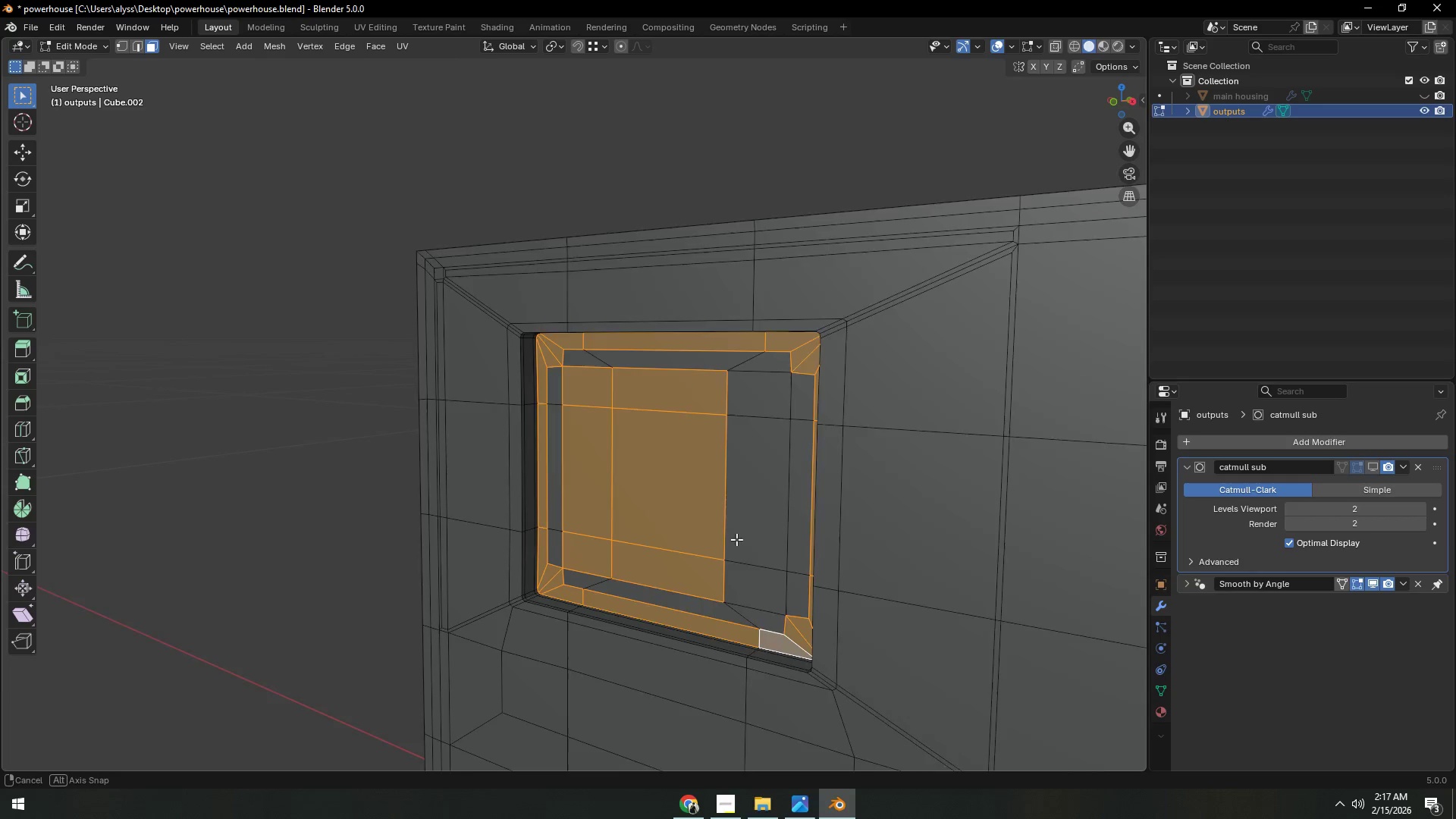 
scroll: coordinate [754, 538], scroll_direction: up, amount: 1.0
 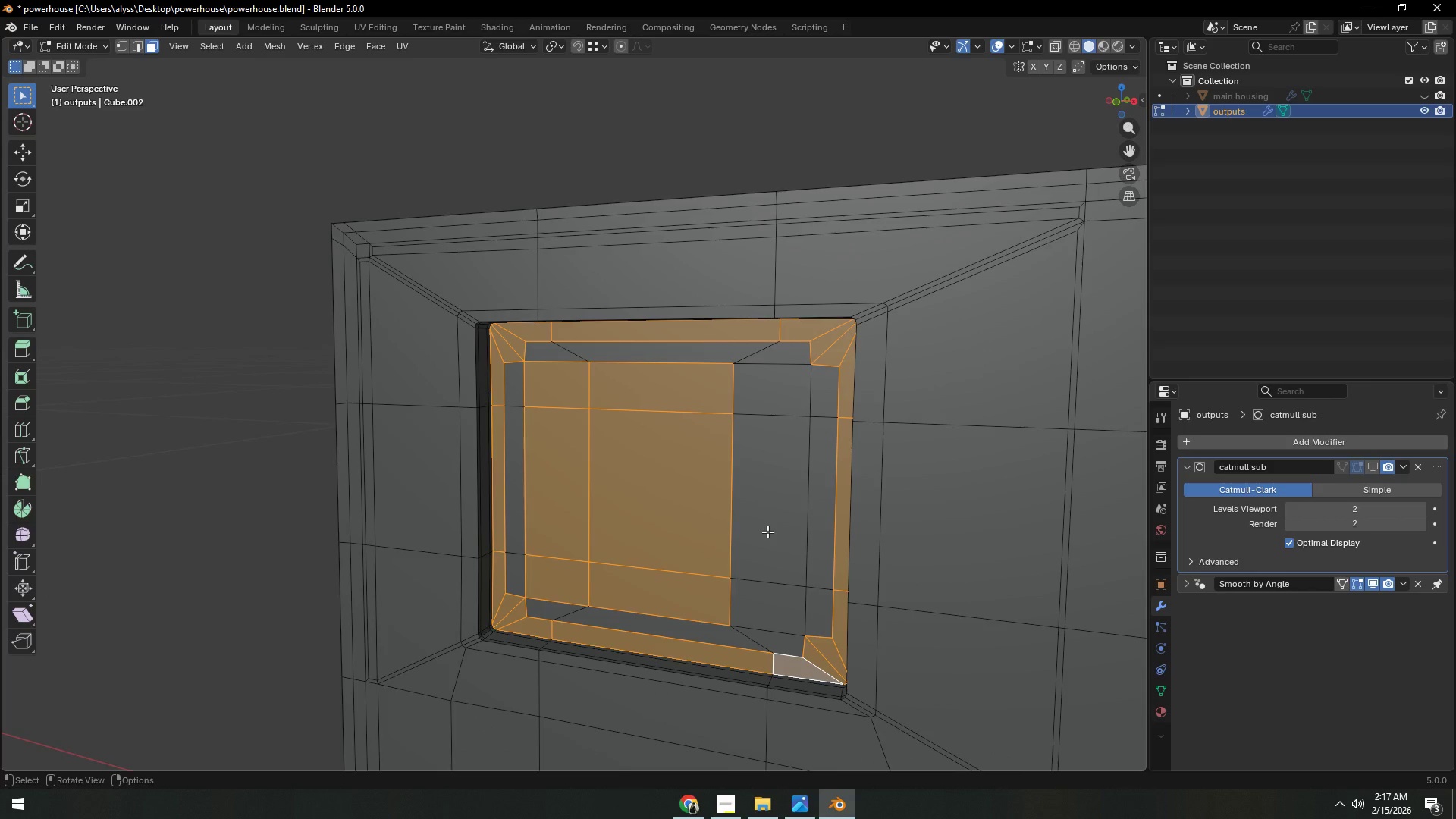 
scroll: coordinate [767, 531], scroll_direction: down, amount: 1.0
 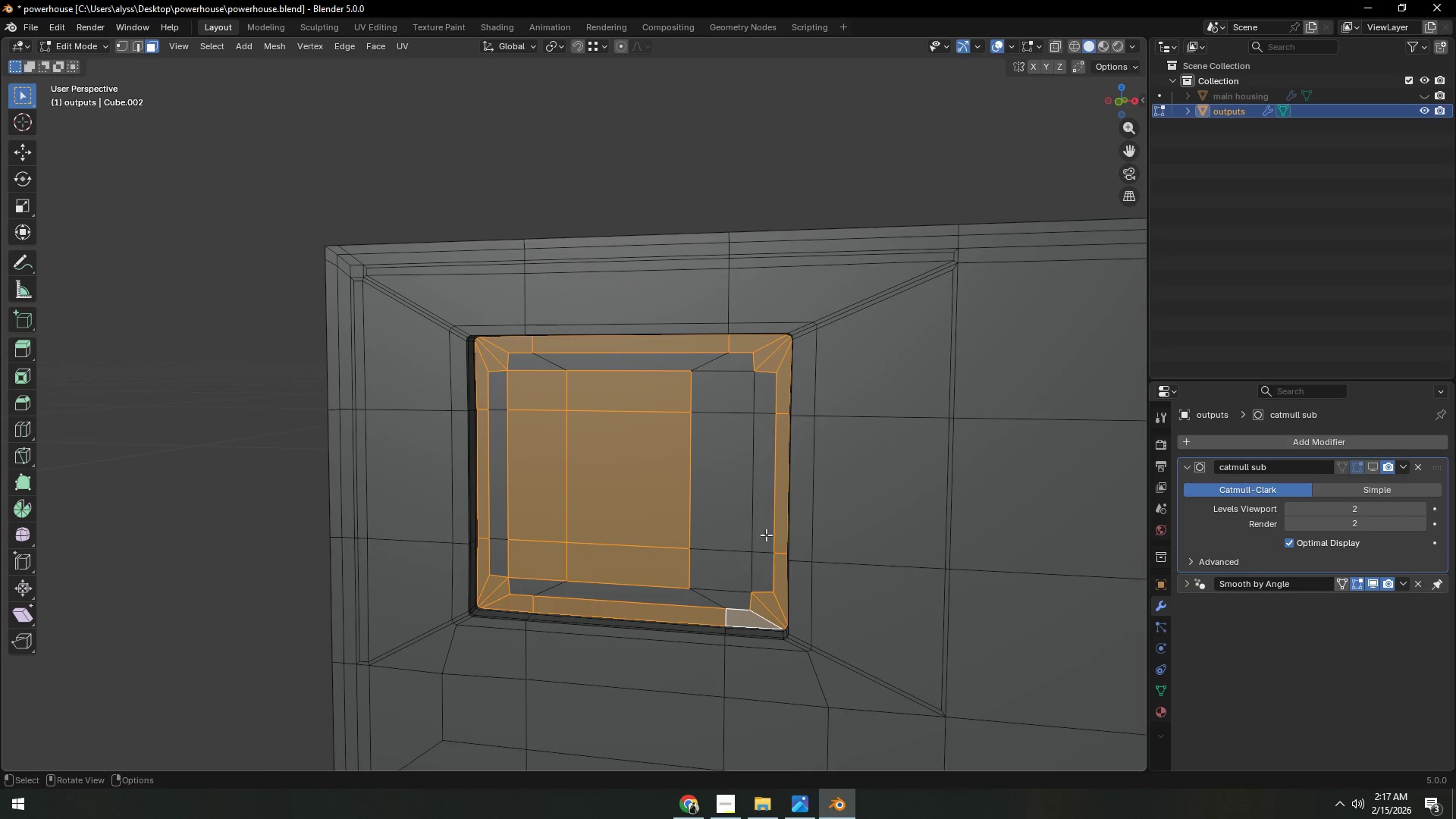 
key(C)
 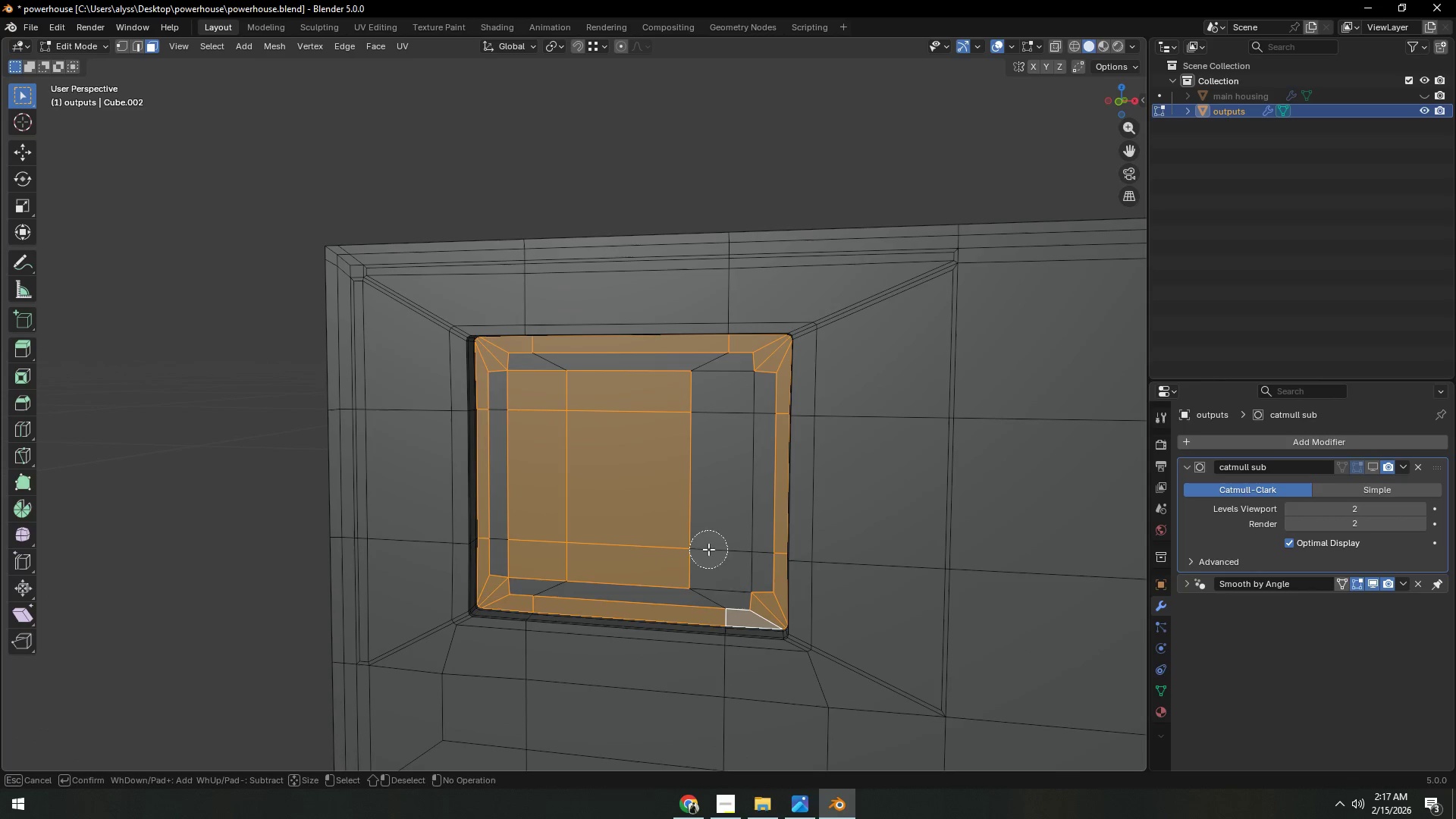 
left_click_drag(start_coordinate=[714, 566], to_coordinate=[531, 545])
 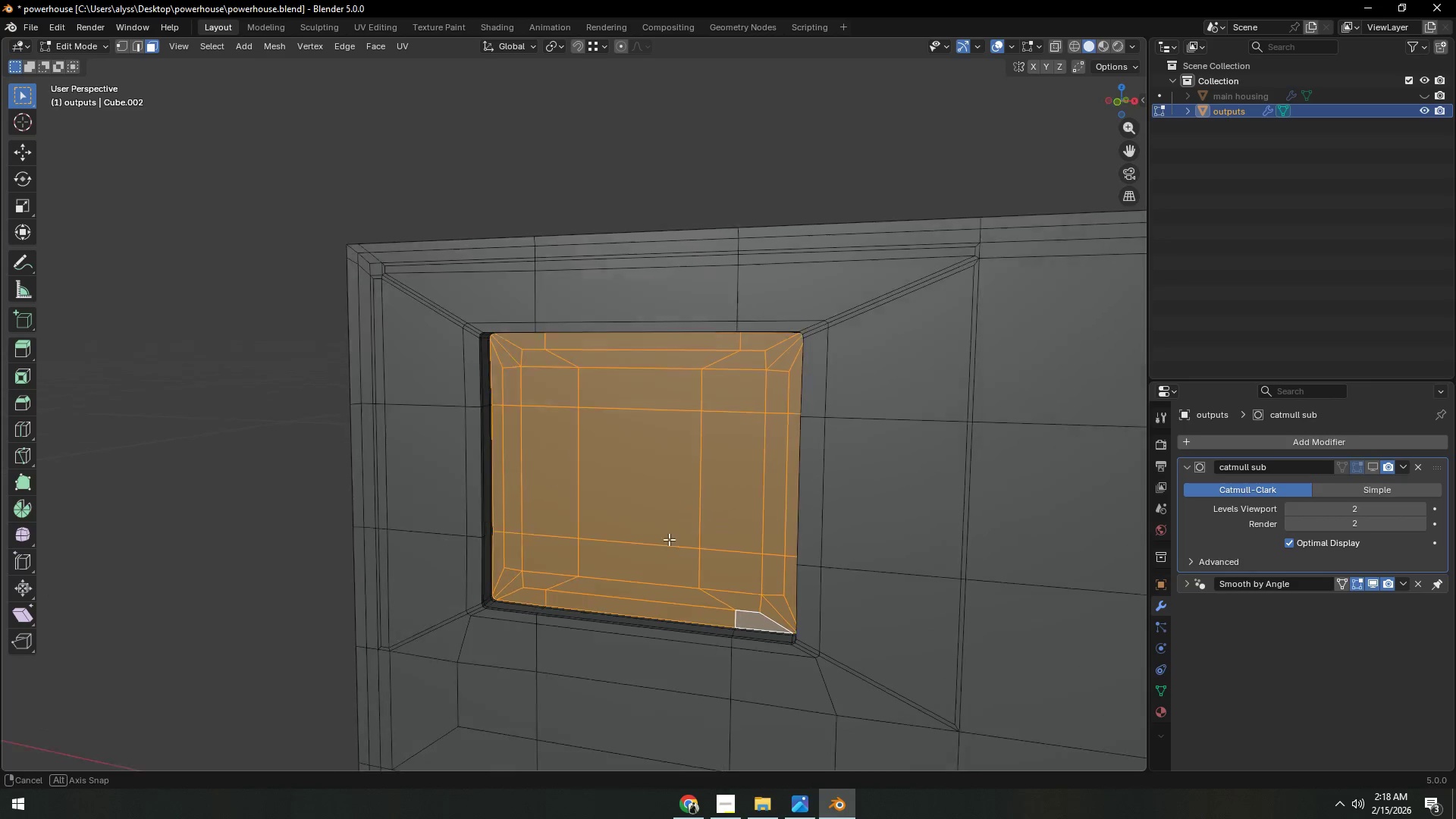 
scroll: coordinate [708, 549], scroll_direction: down, amount: 6.0
 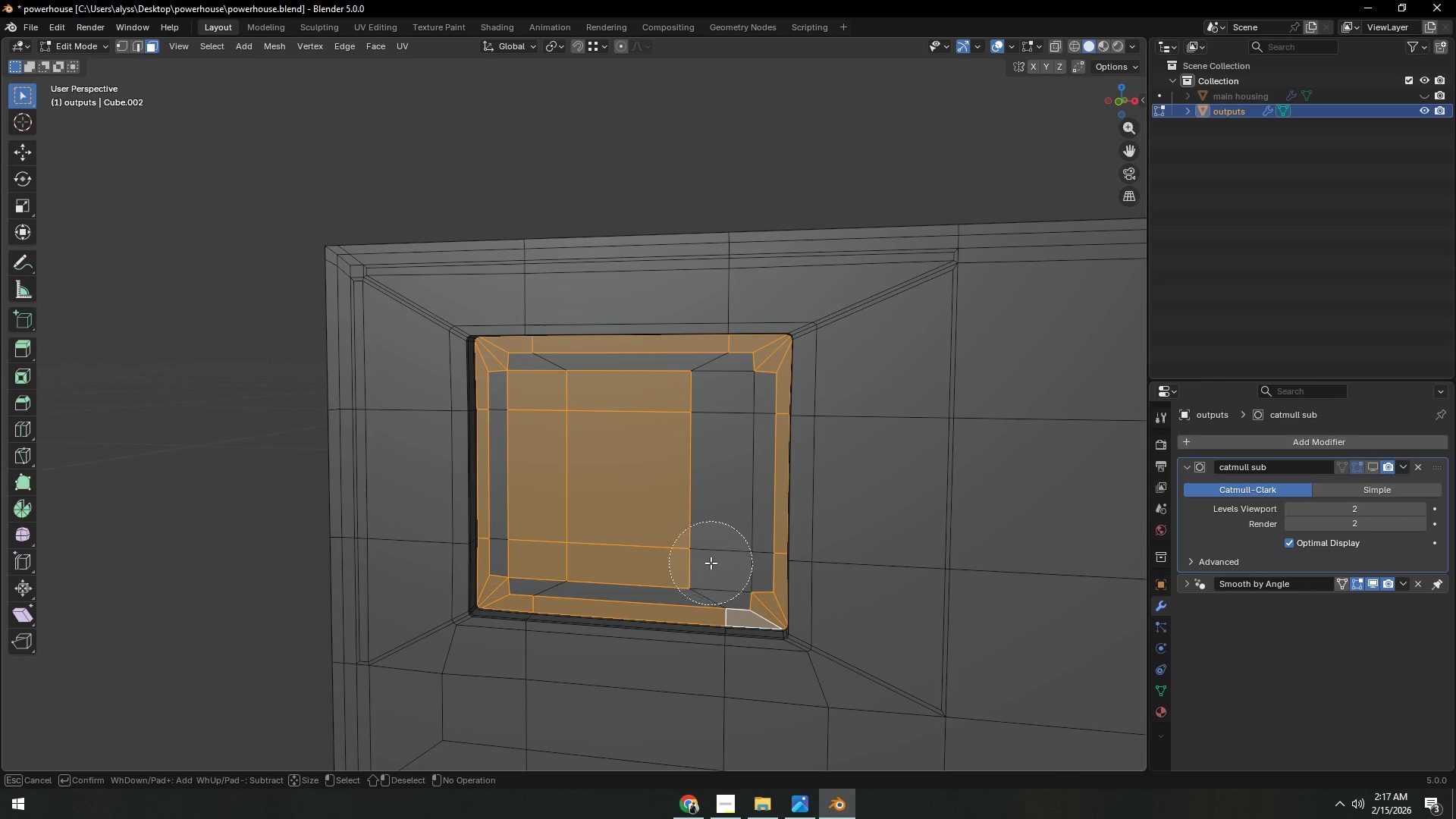 
right_click([531, 545])
 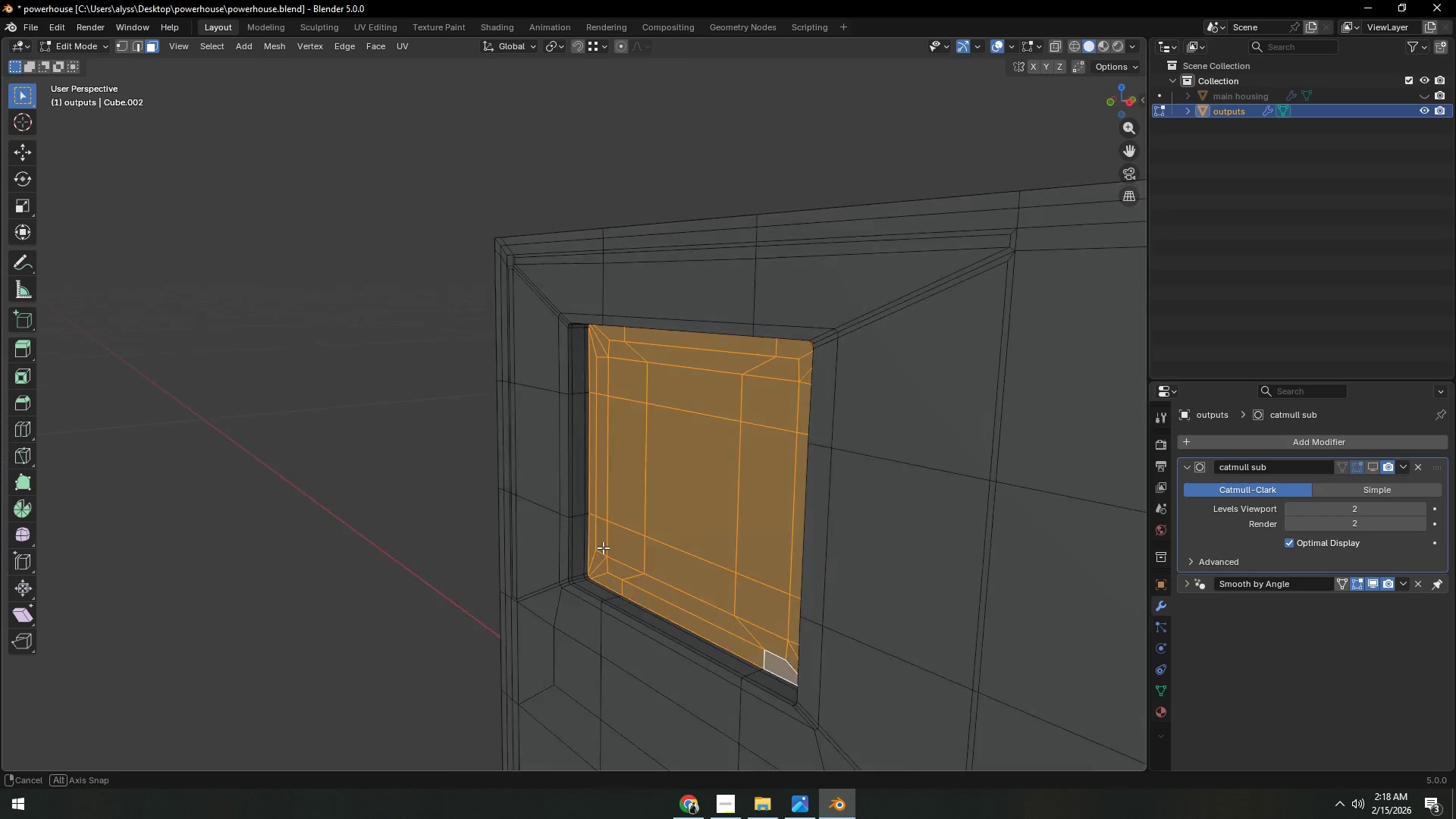 
left_click([531, 545])
 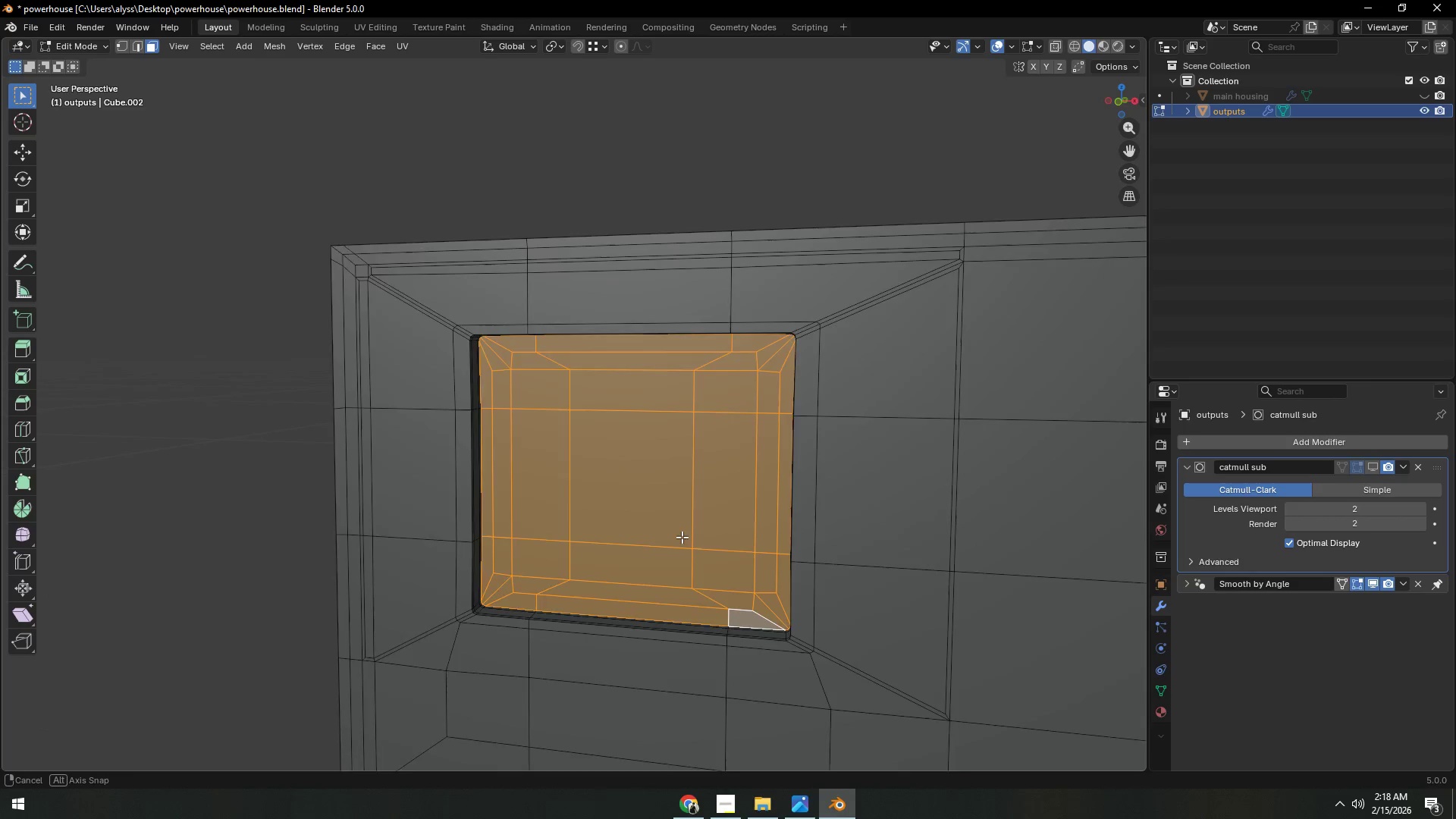 
type(Dy)
 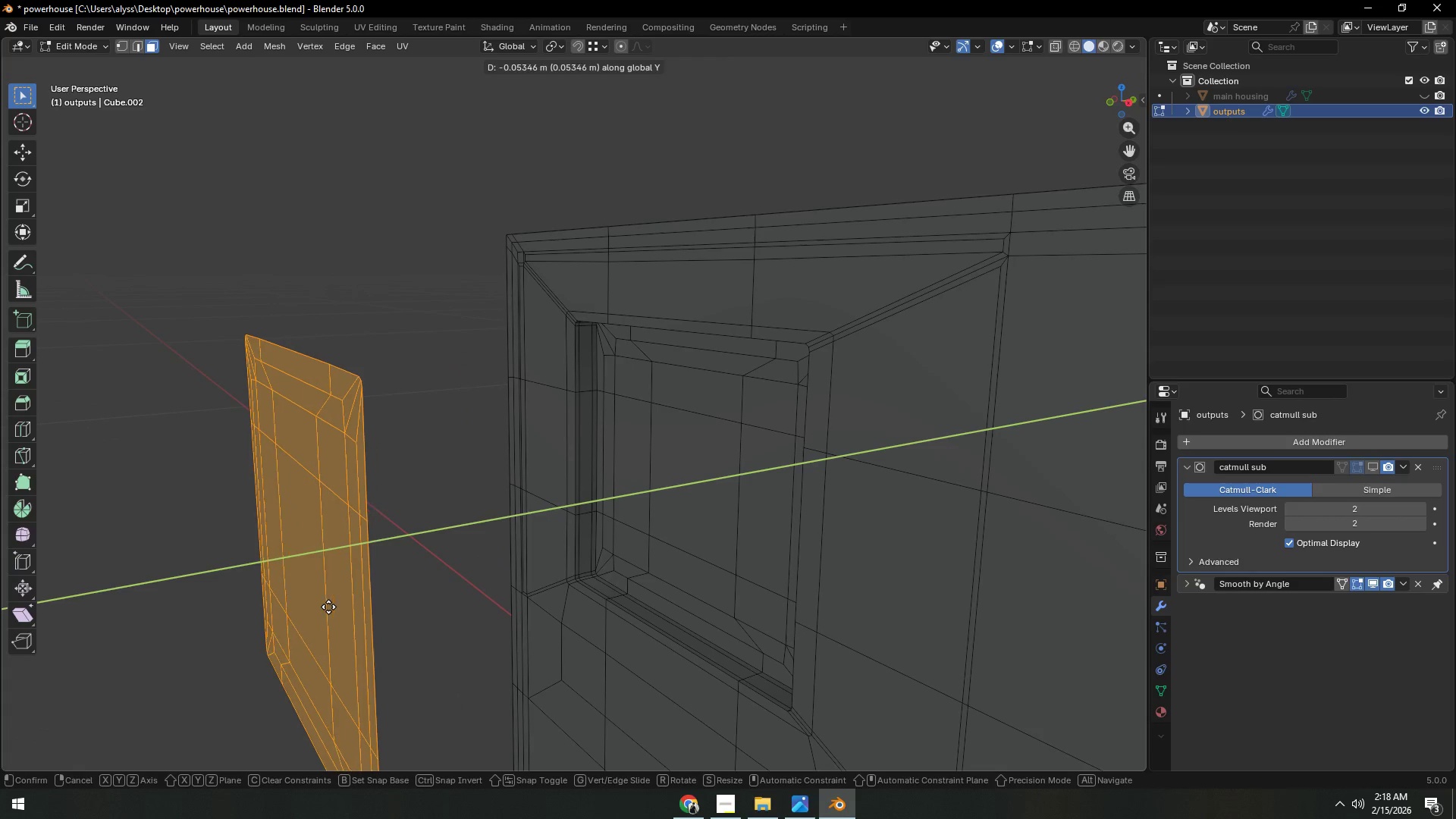 
left_click([328, 607])
 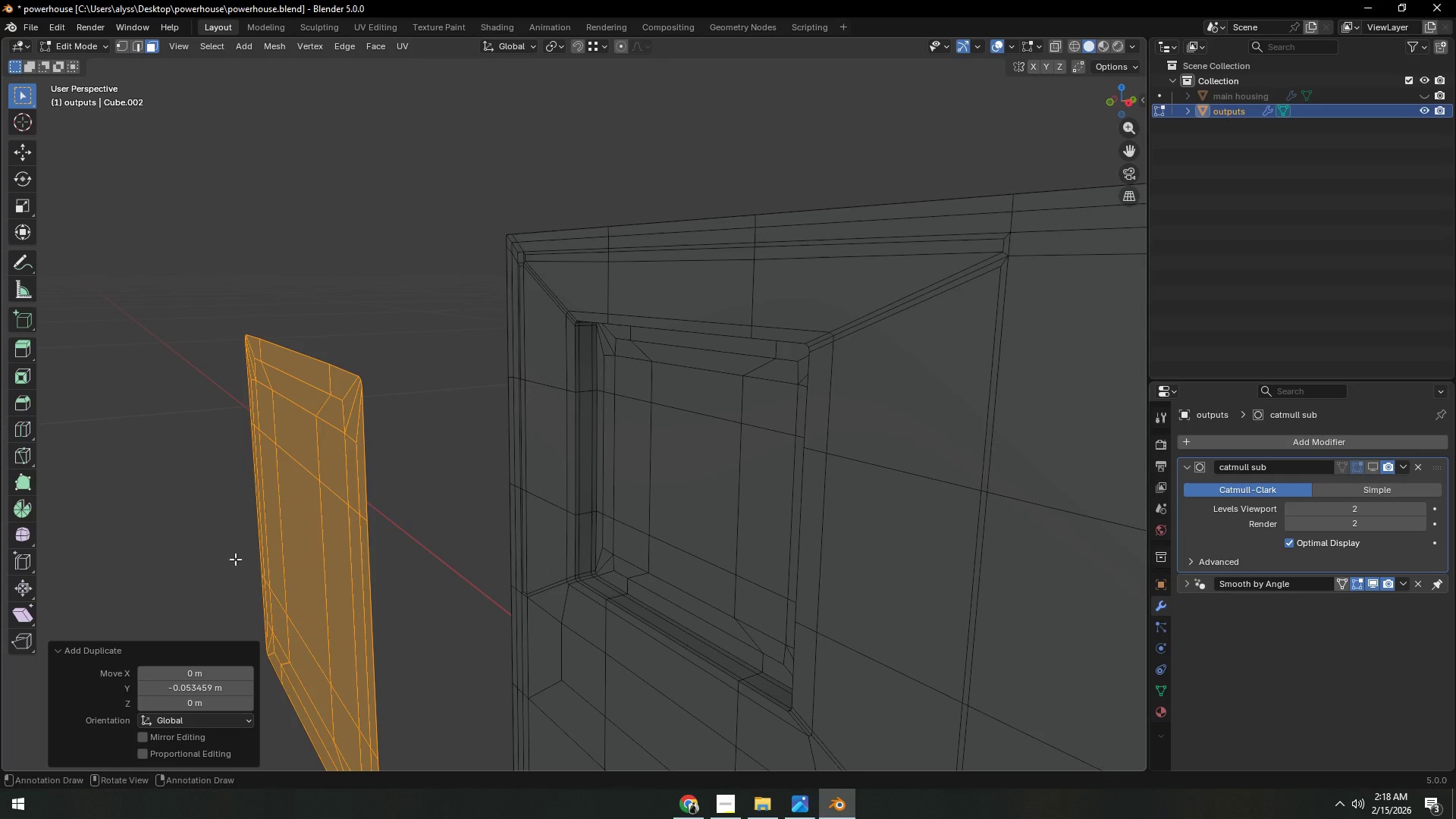 
left_click([173, 524])
 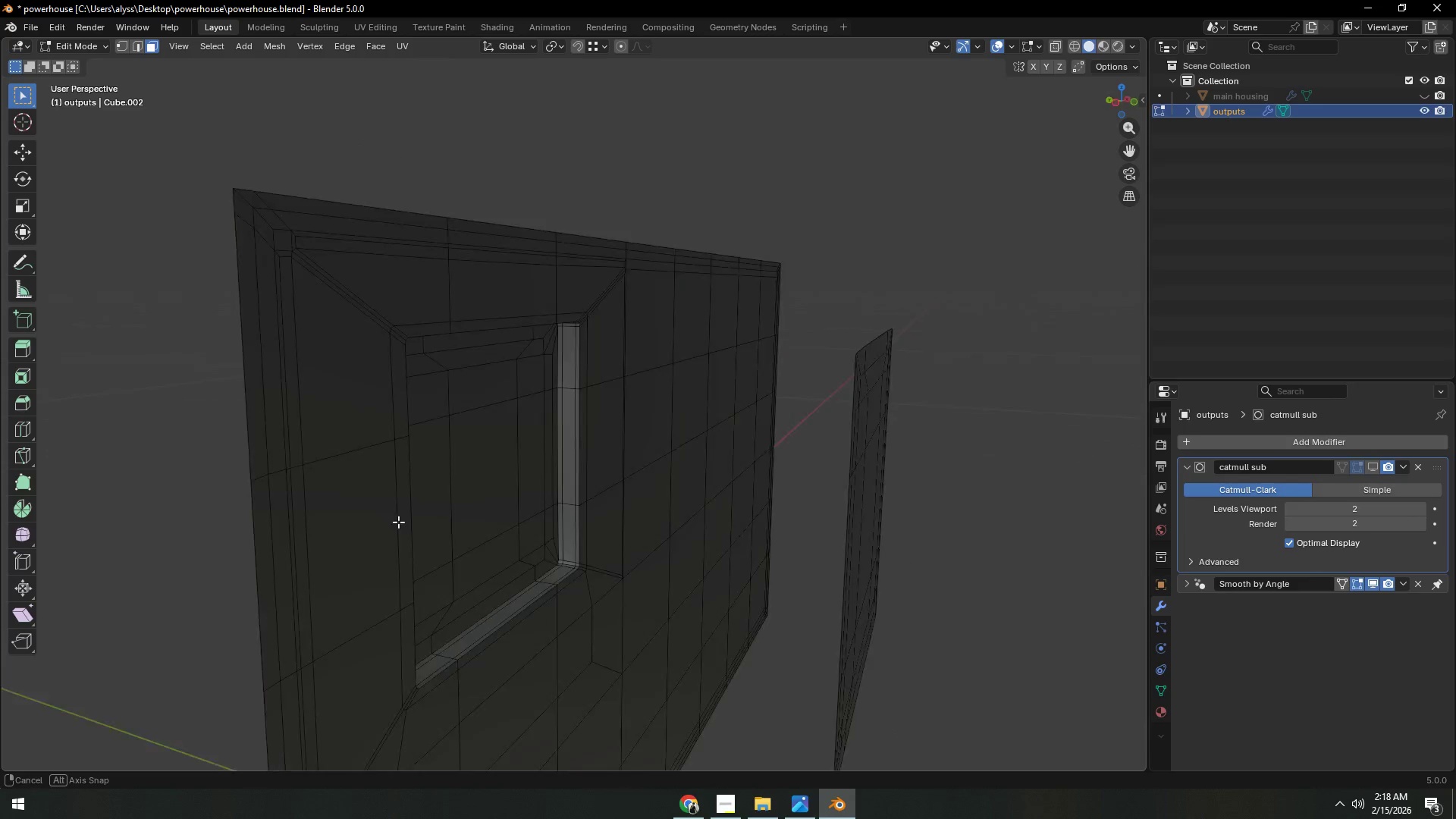 
key(Tab)
 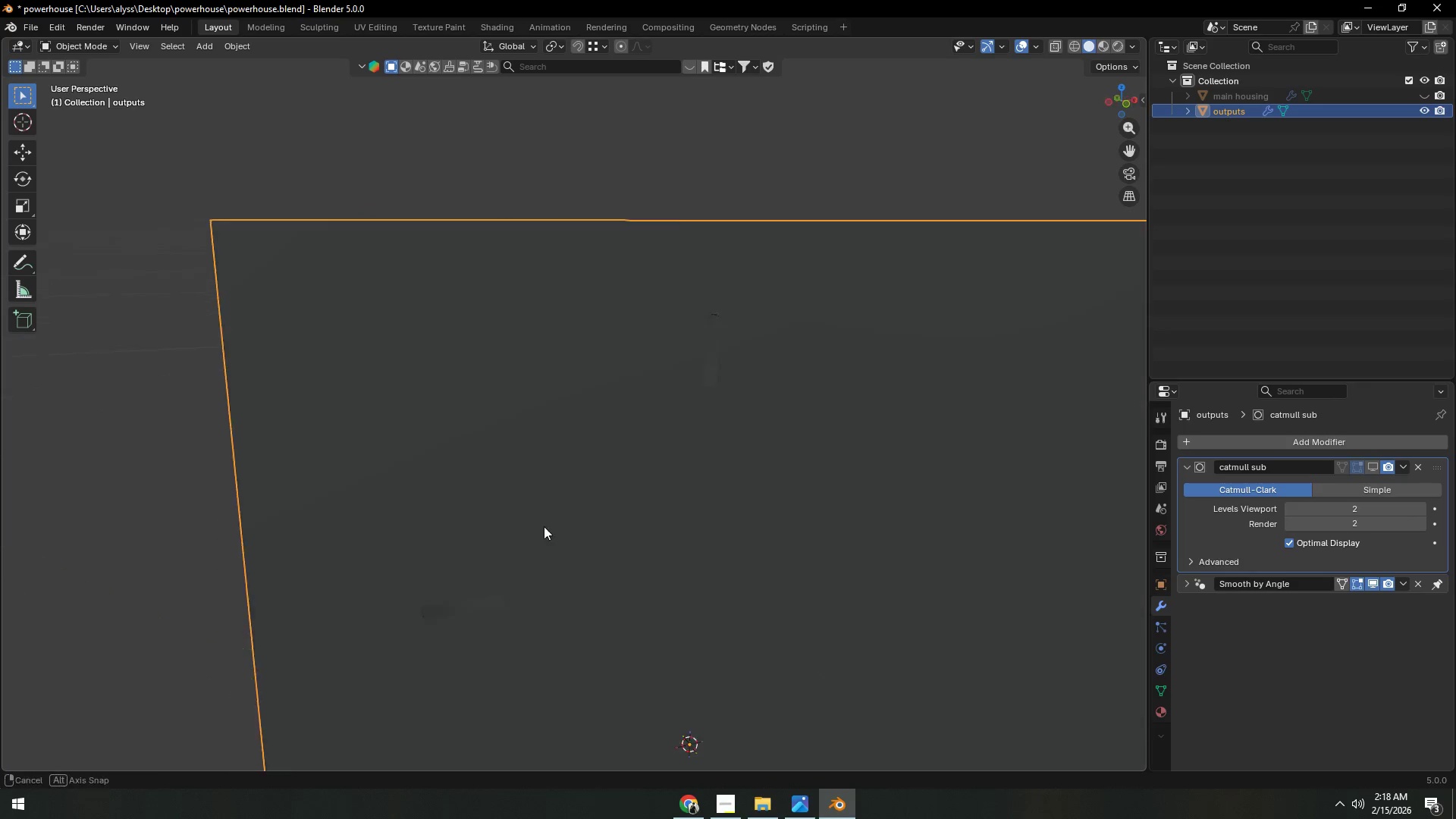 
key(Control+S)
 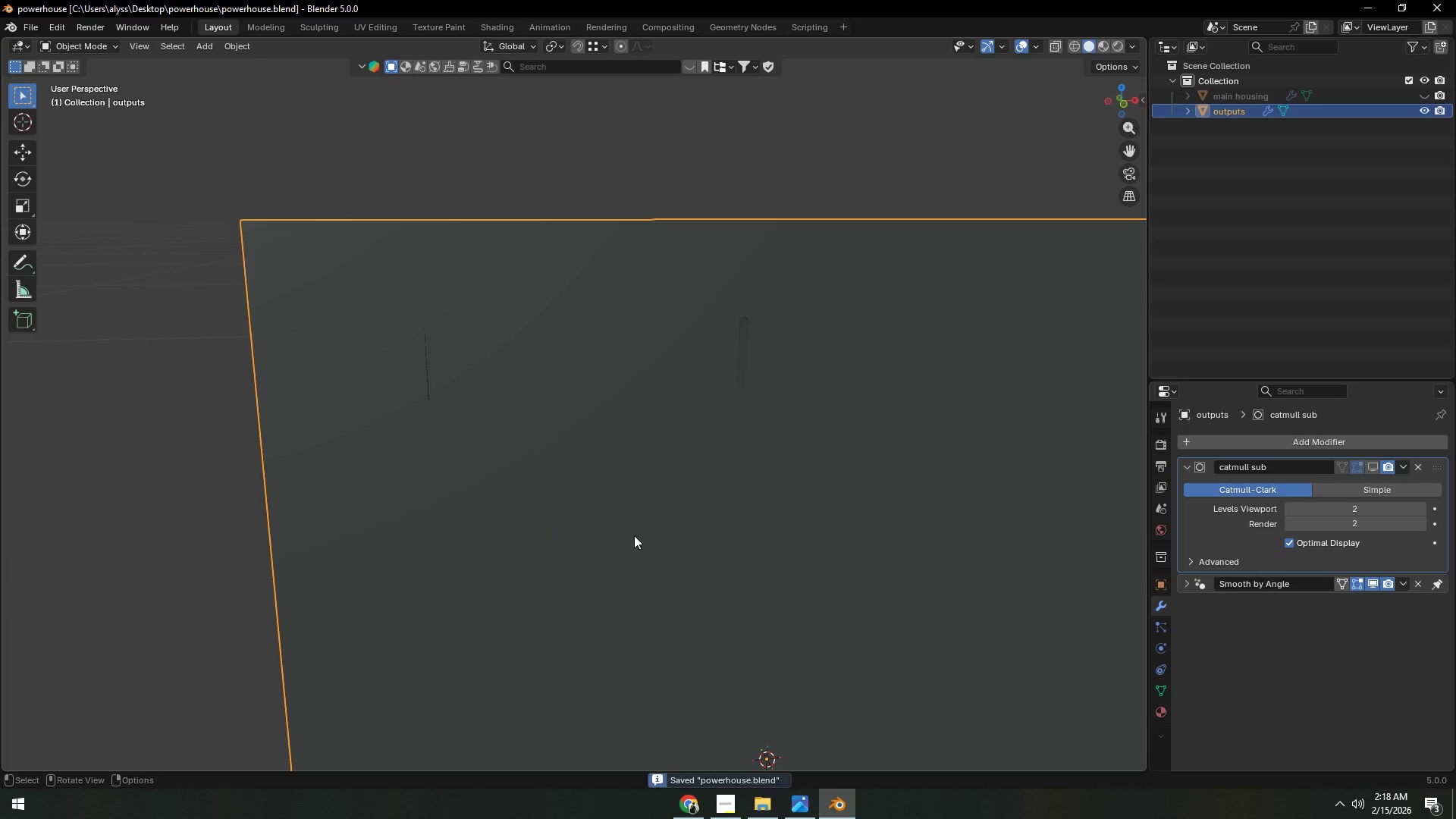 
scroll: coordinate [639, 535], scroll_direction: down, amount: 4.0
 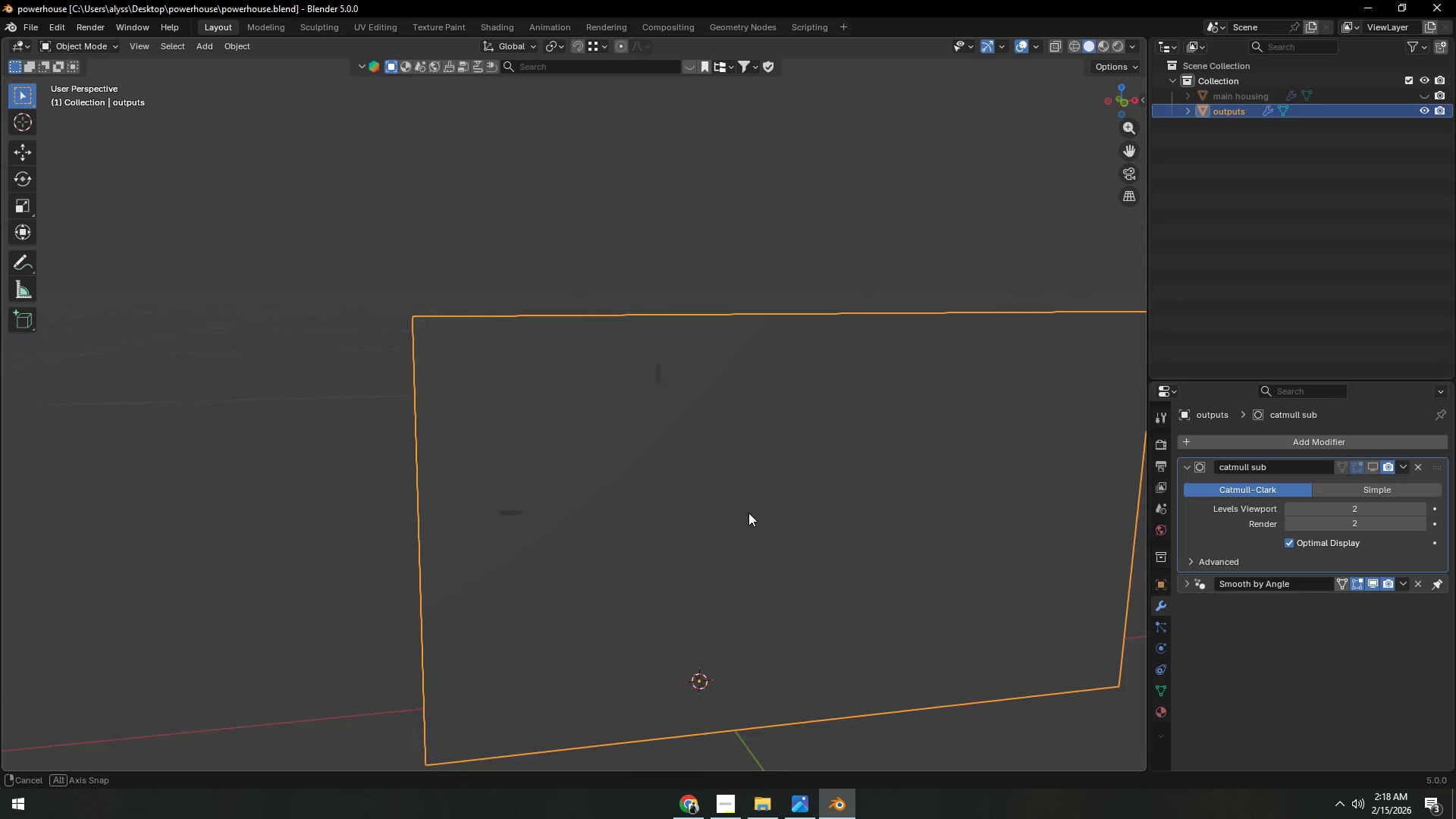 
wait(7.29)
 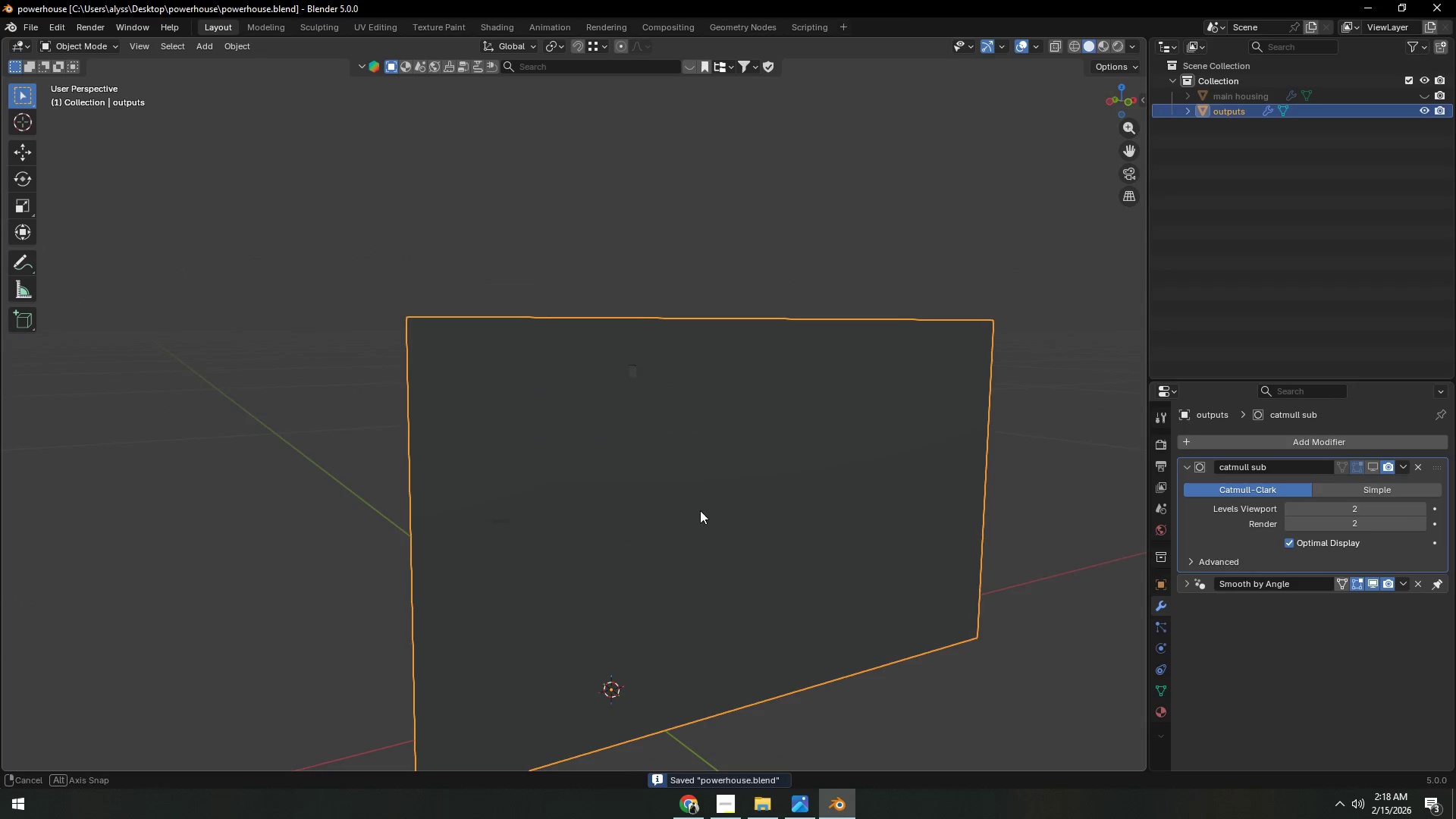 
left_click([487, 502])
 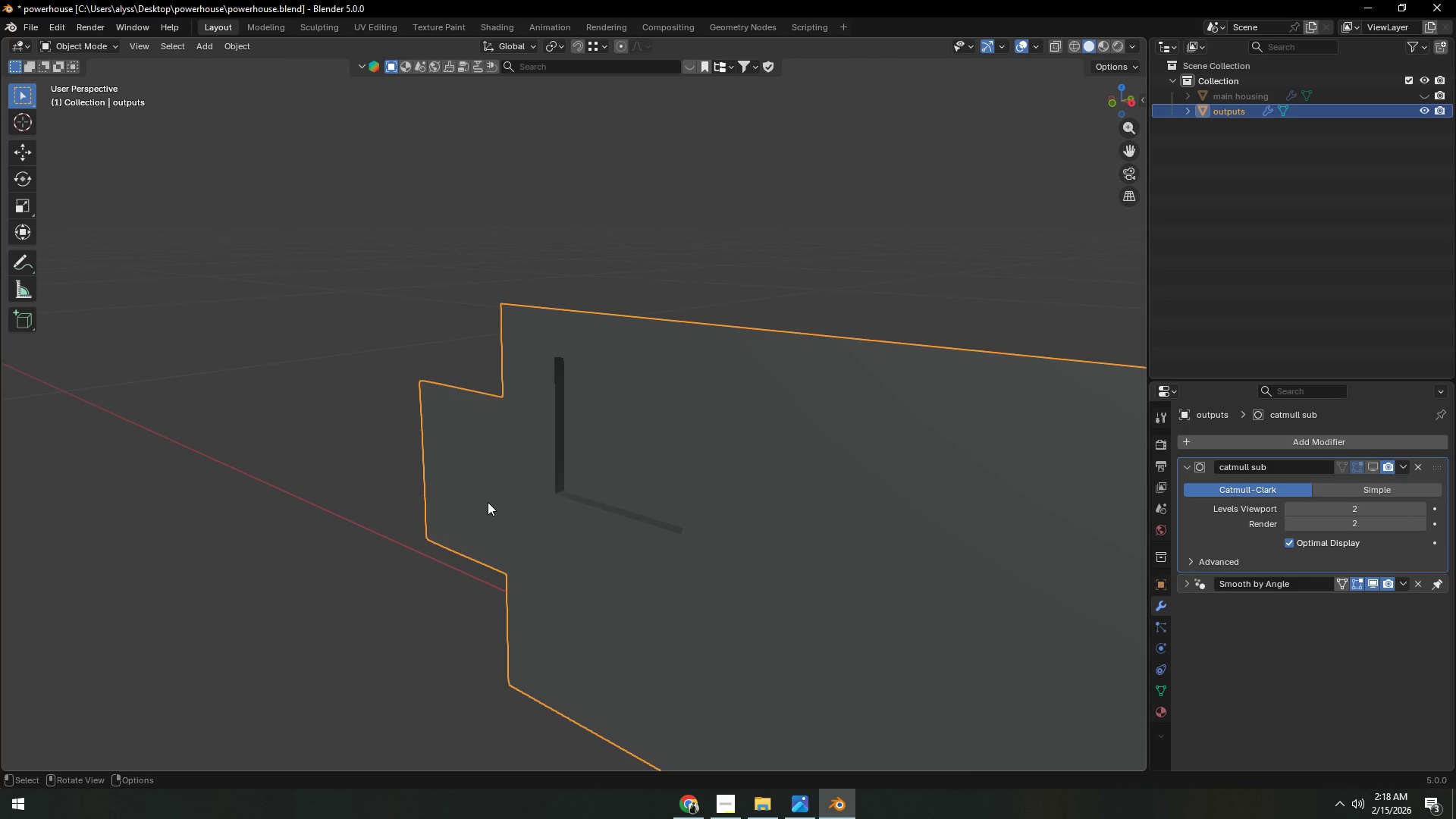 
key(Tab)
 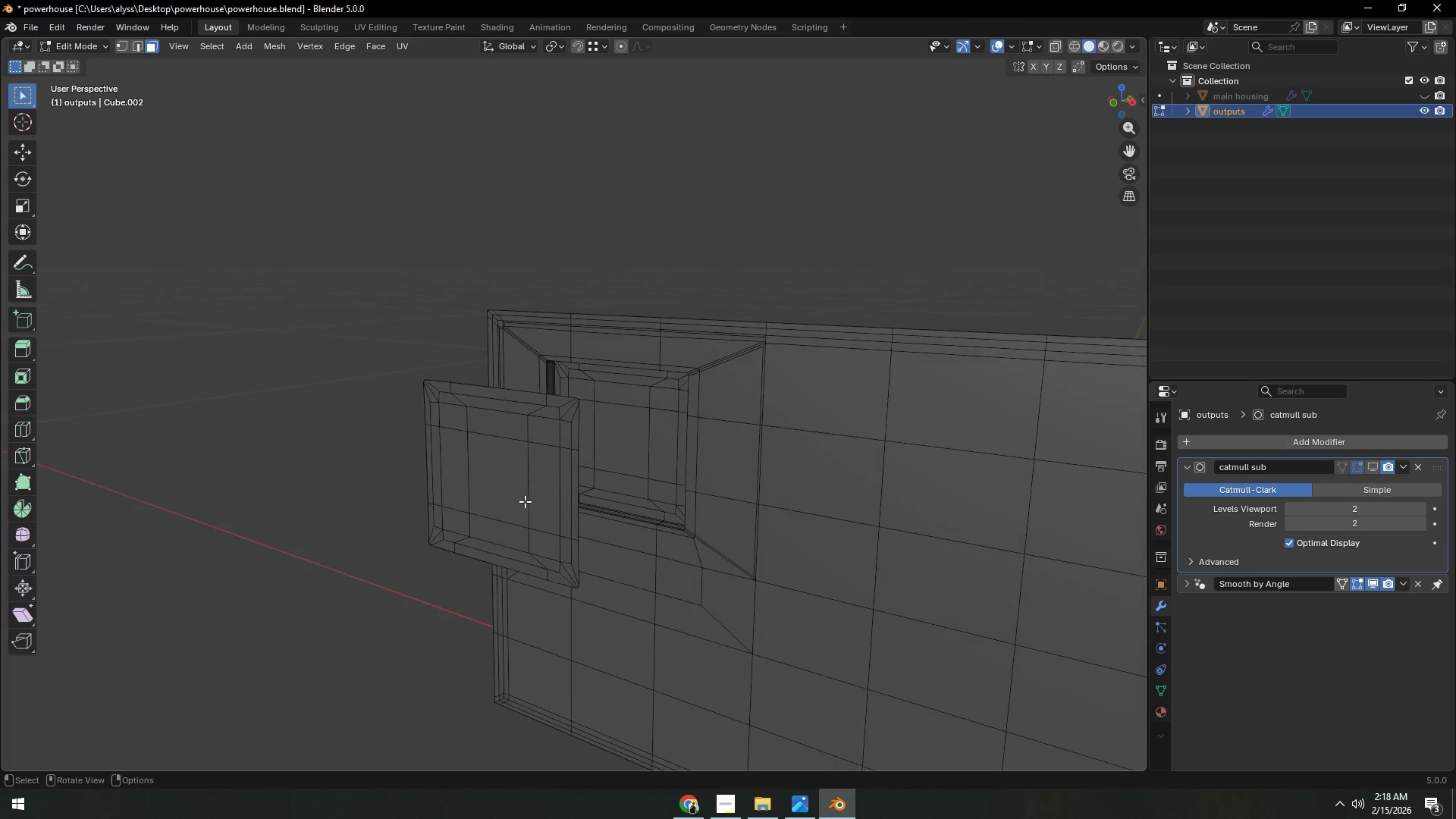 
scroll: coordinate [569, 513], scroll_direction: up, amount: 3.0
 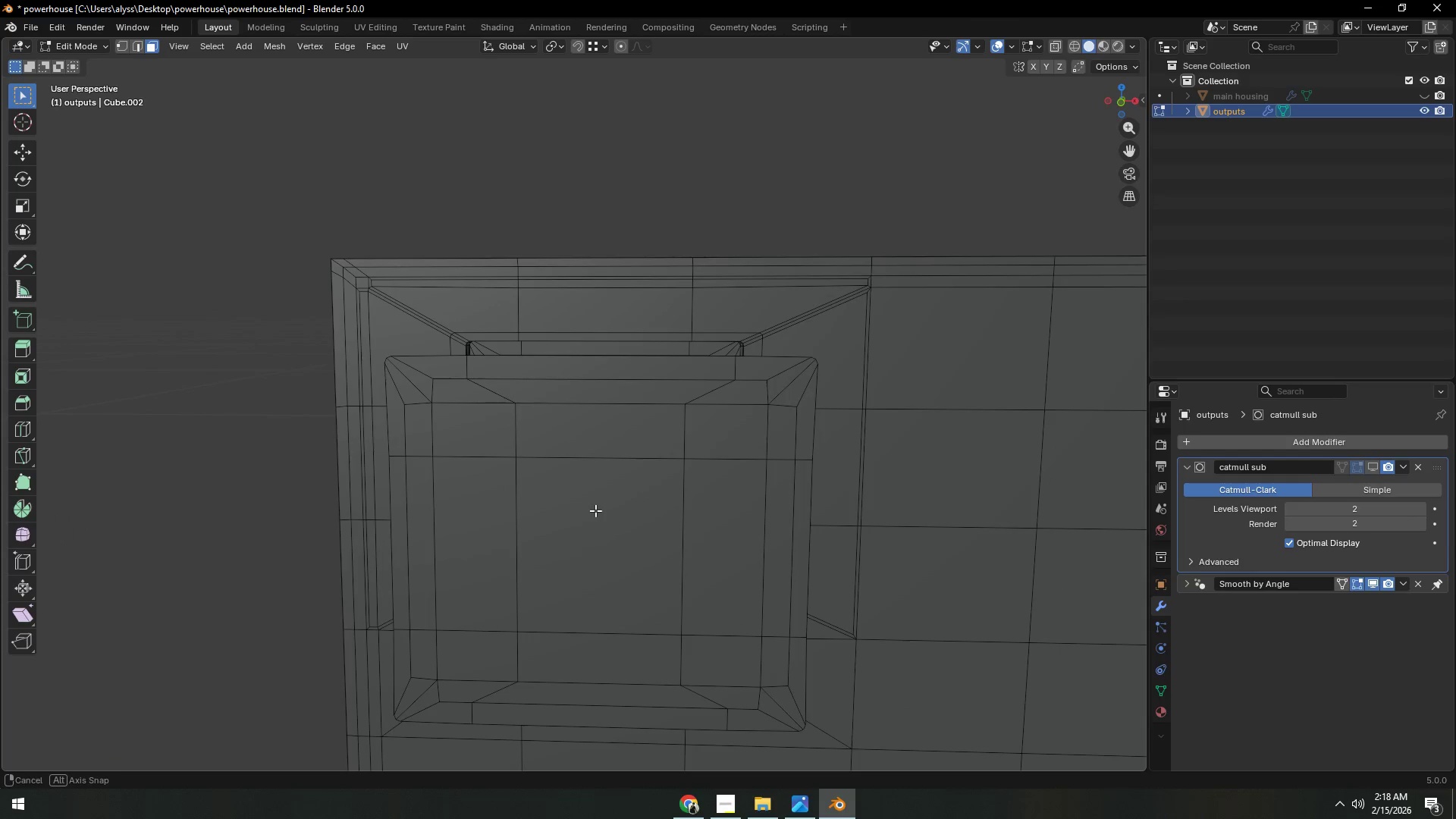 
key(Shift+ShiftLeft)
 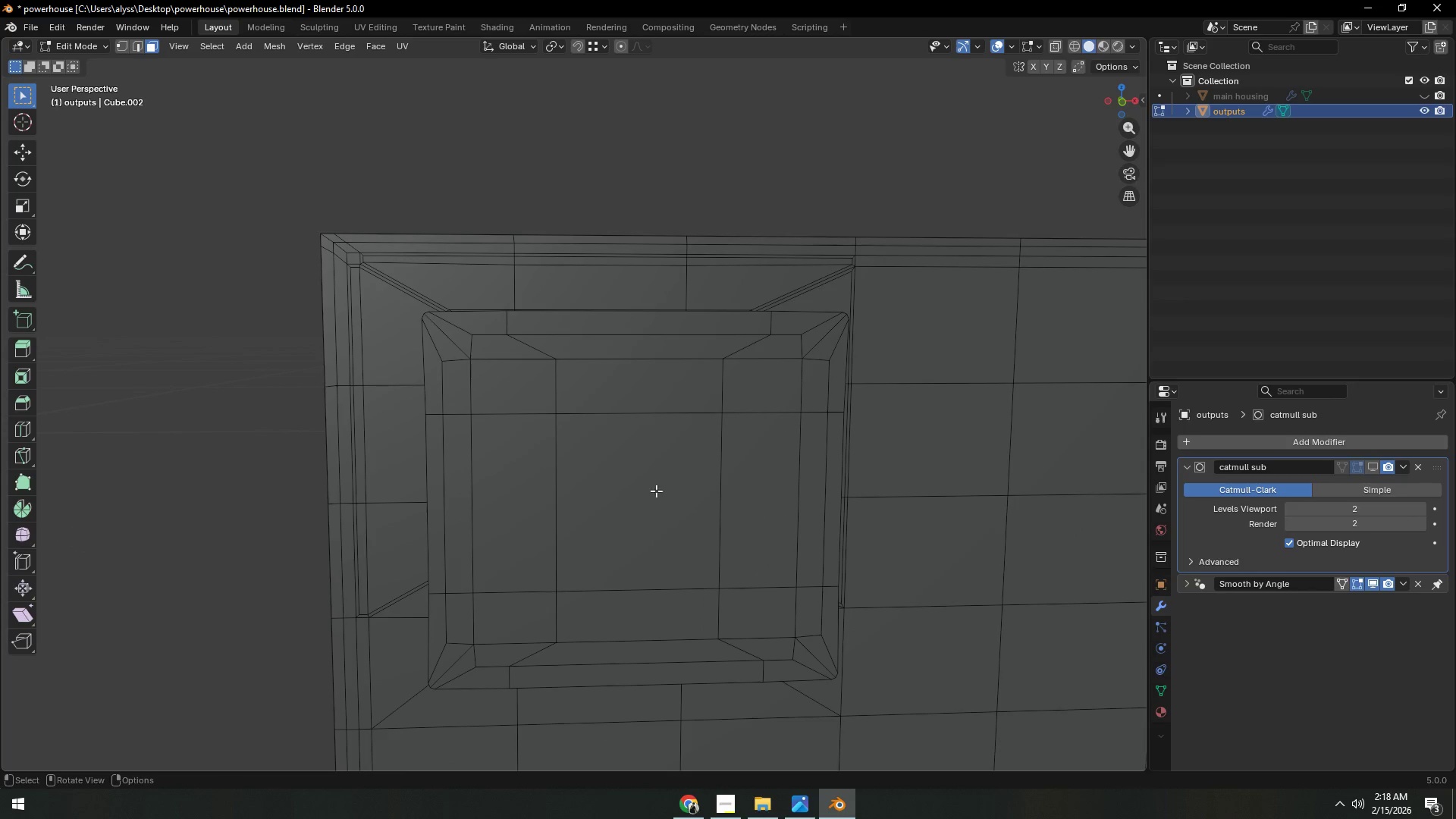 
hold_key(key=ShiftLeft, duration=0.39)
 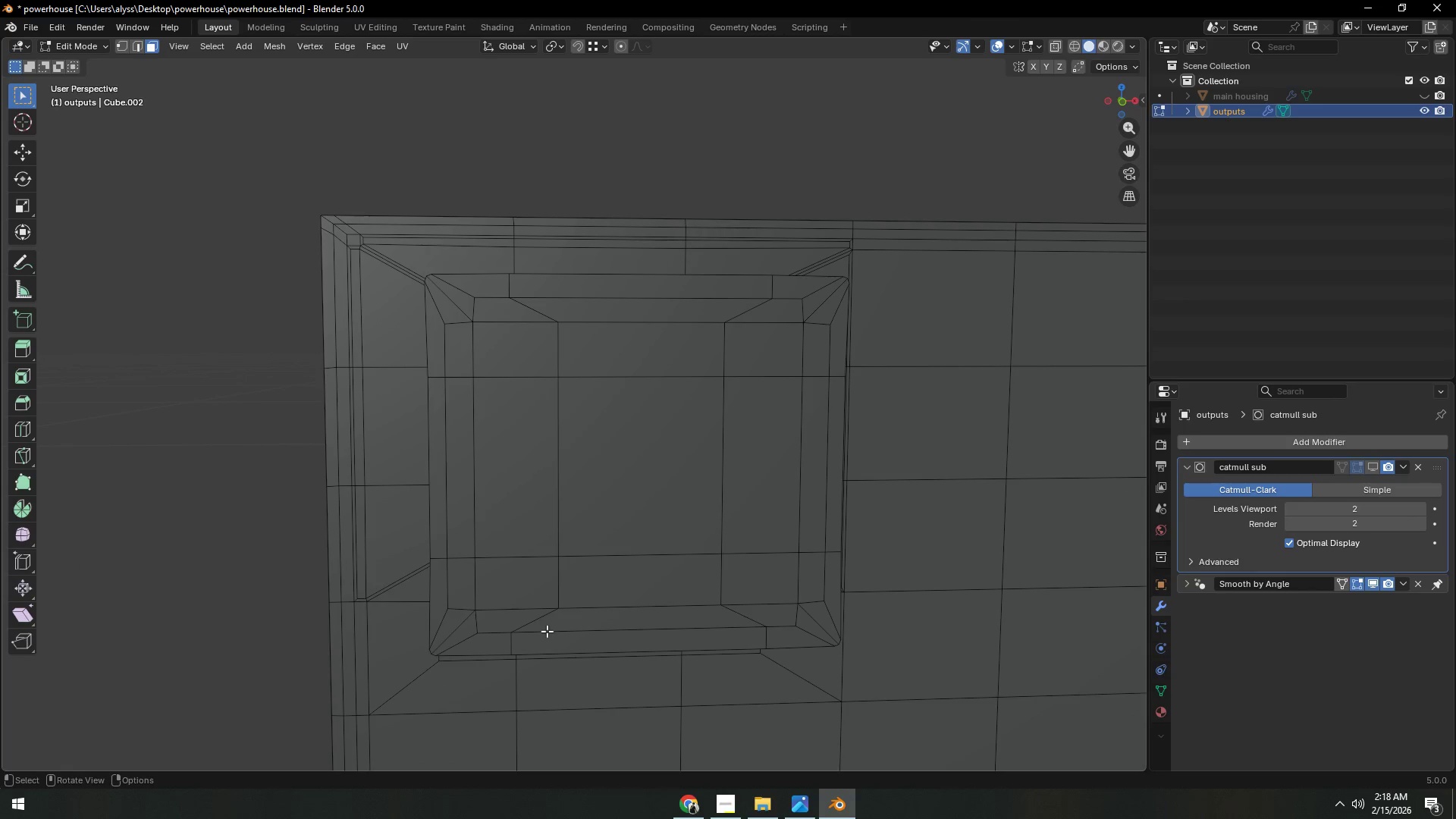 
key(1)
 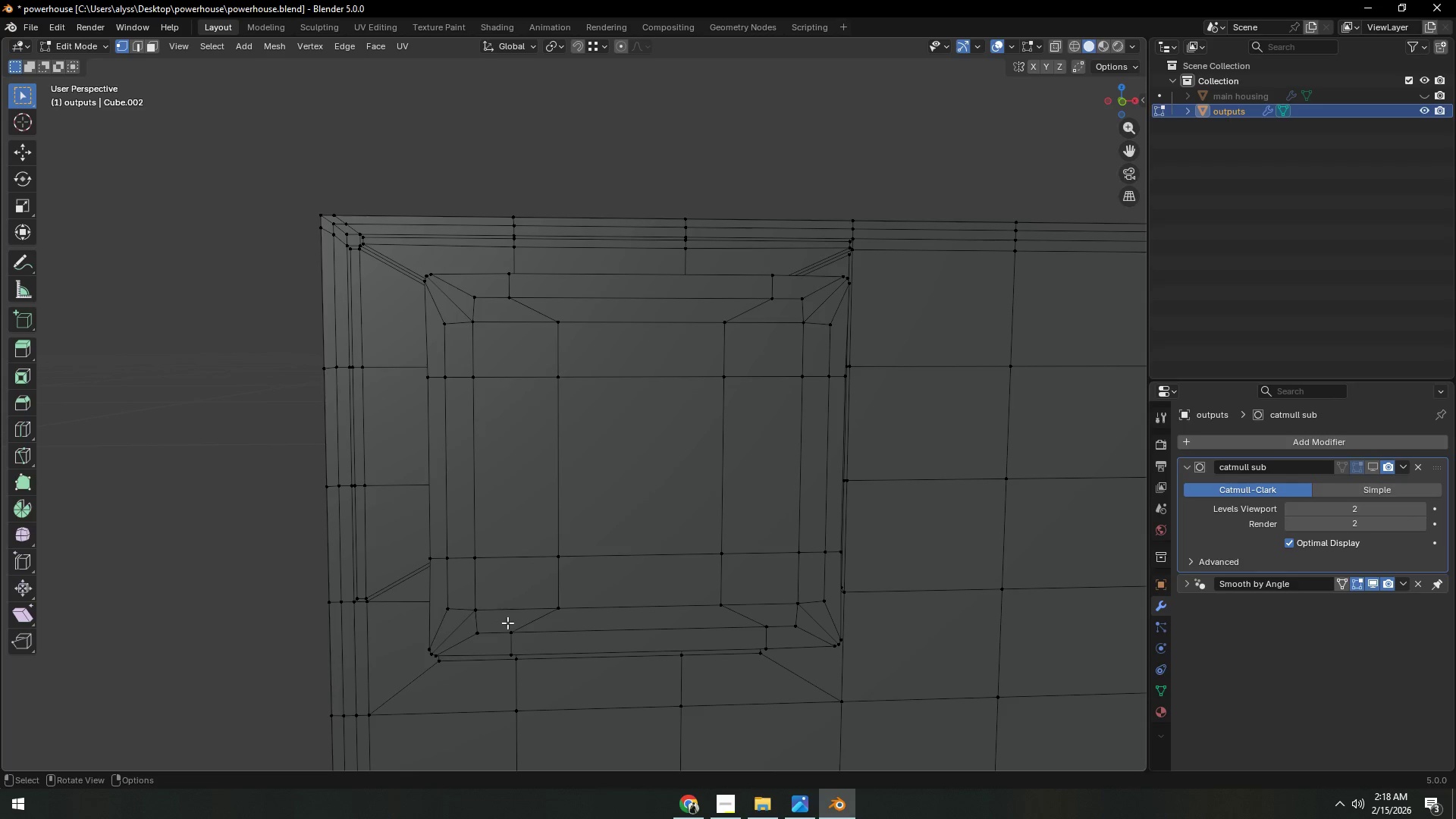 
wait(6.5)
 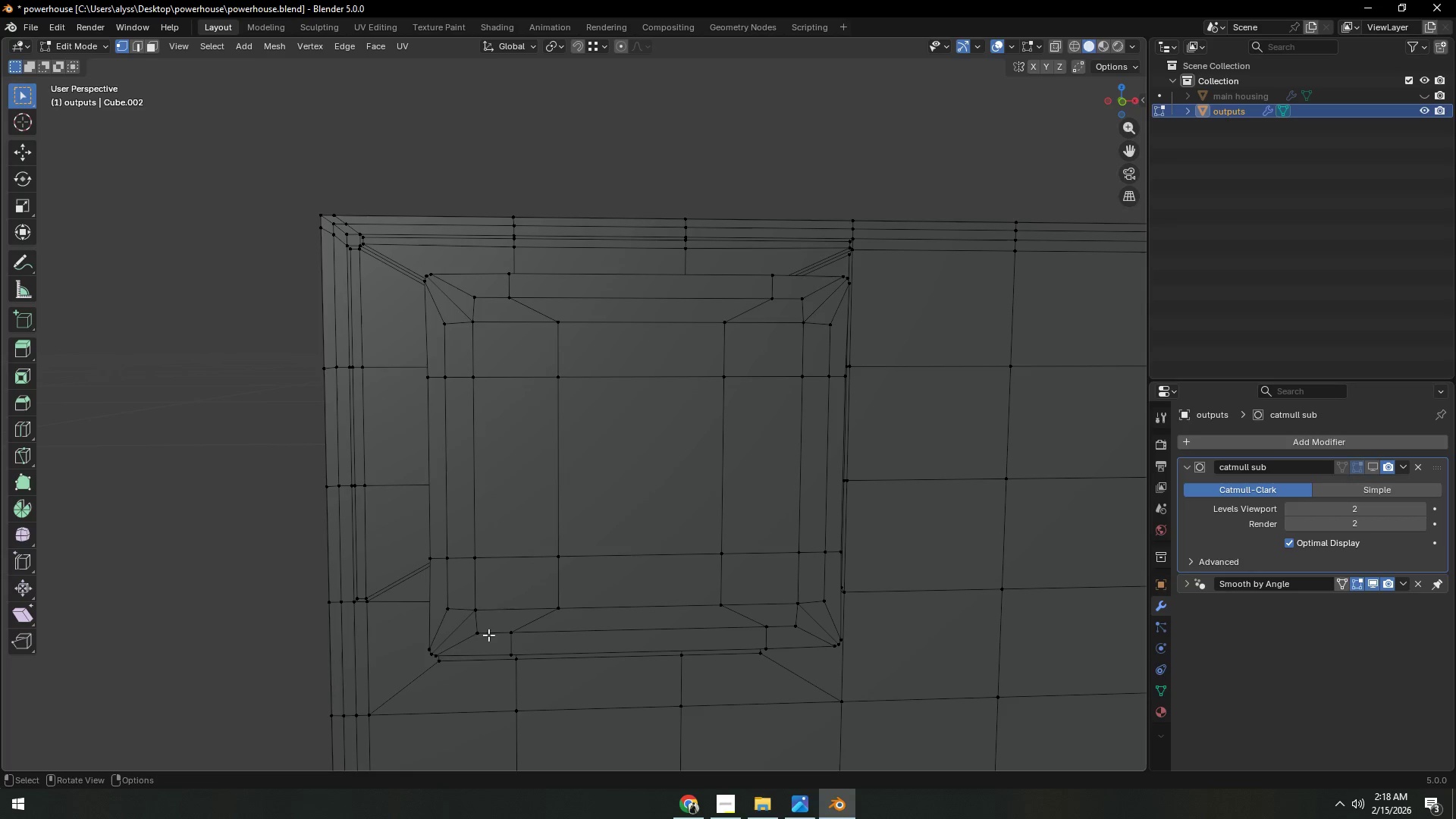 
scroll: coordinate [569, 618], scroll_direction: down, amount: 1.0
 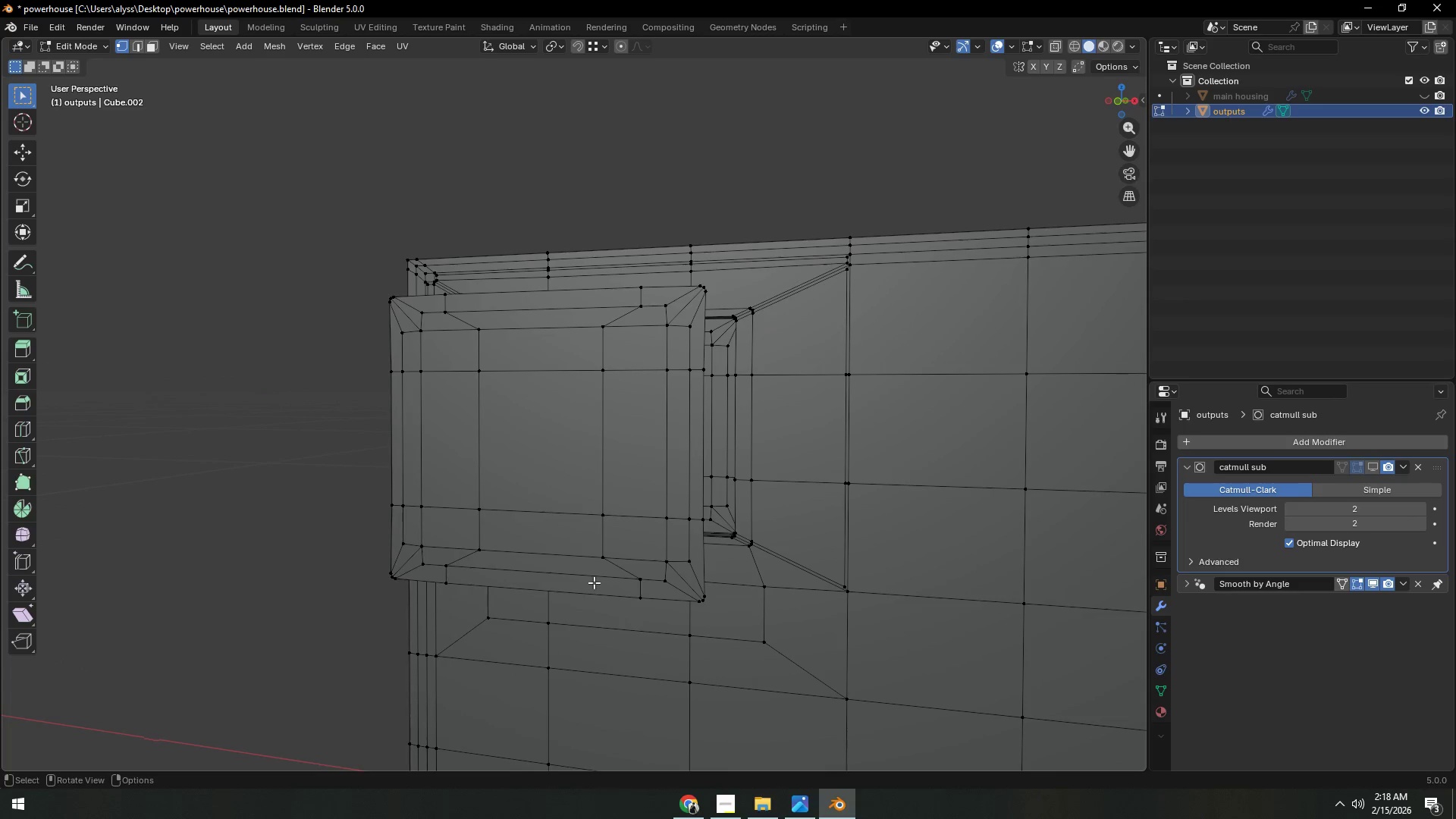 
scroll: coordinate [601, 579], scroll_direction: up, amount: 1.0
 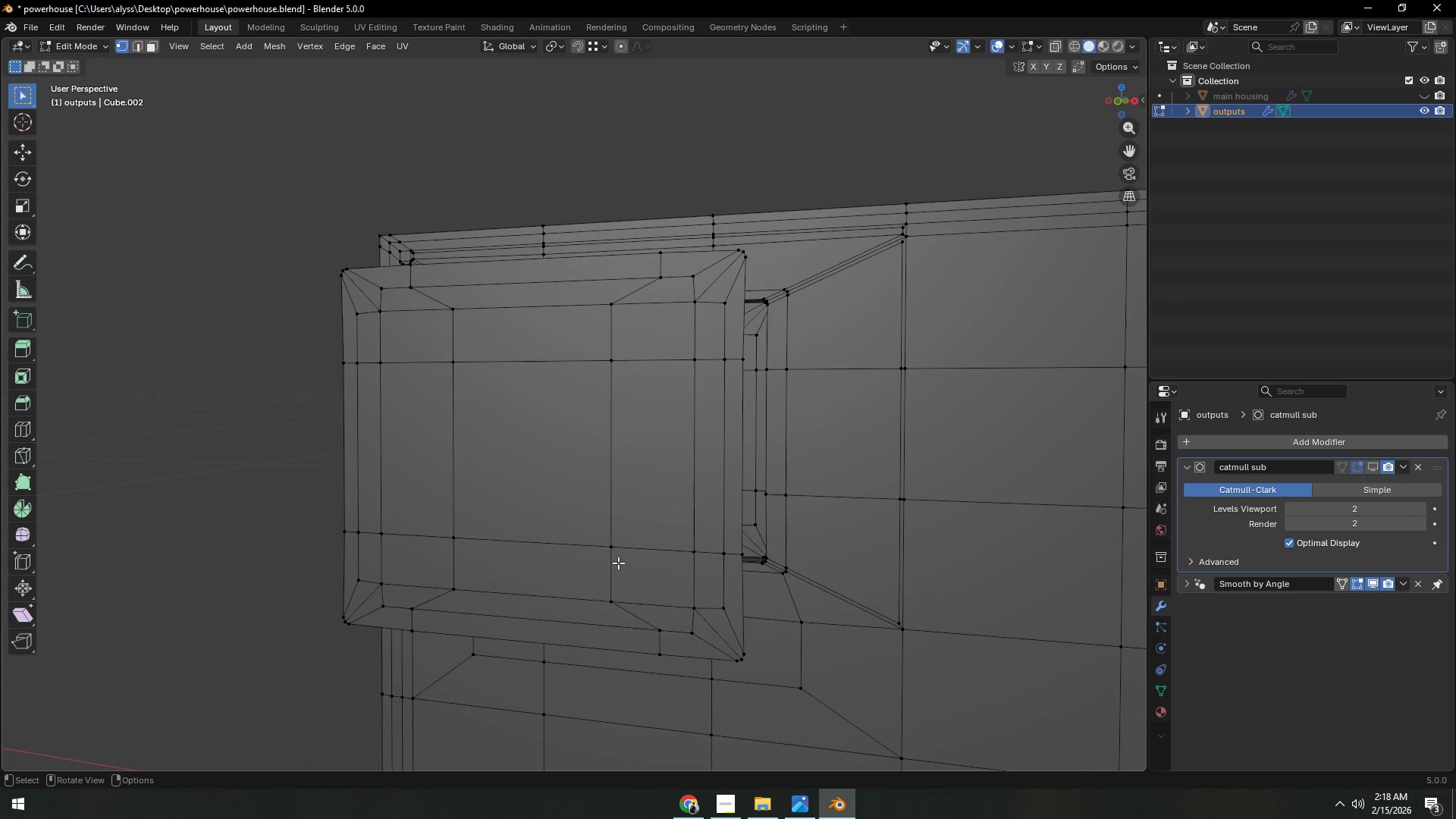 
left_click([617, 558])
 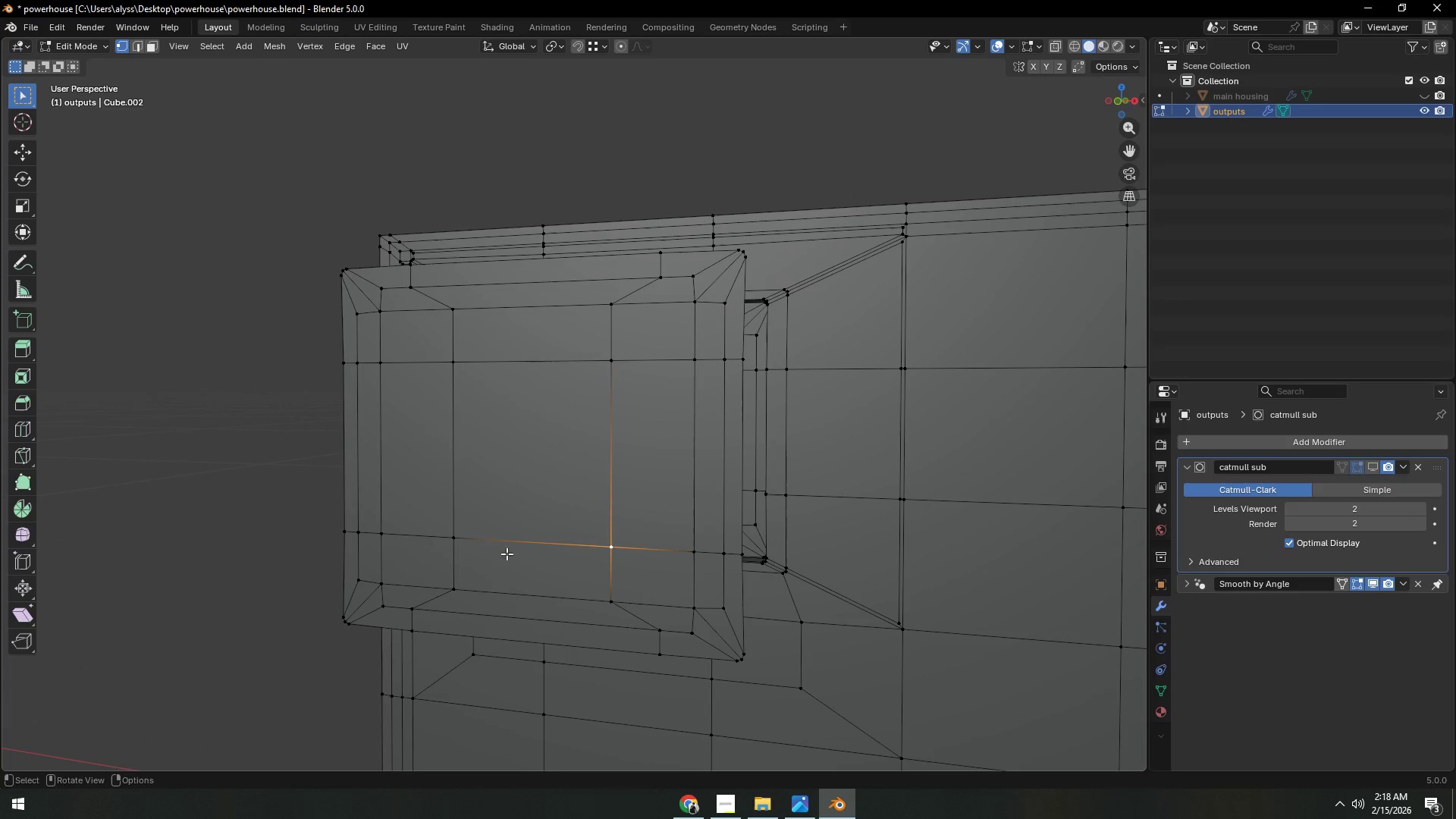 
key(Shift+ShiftLeft)
 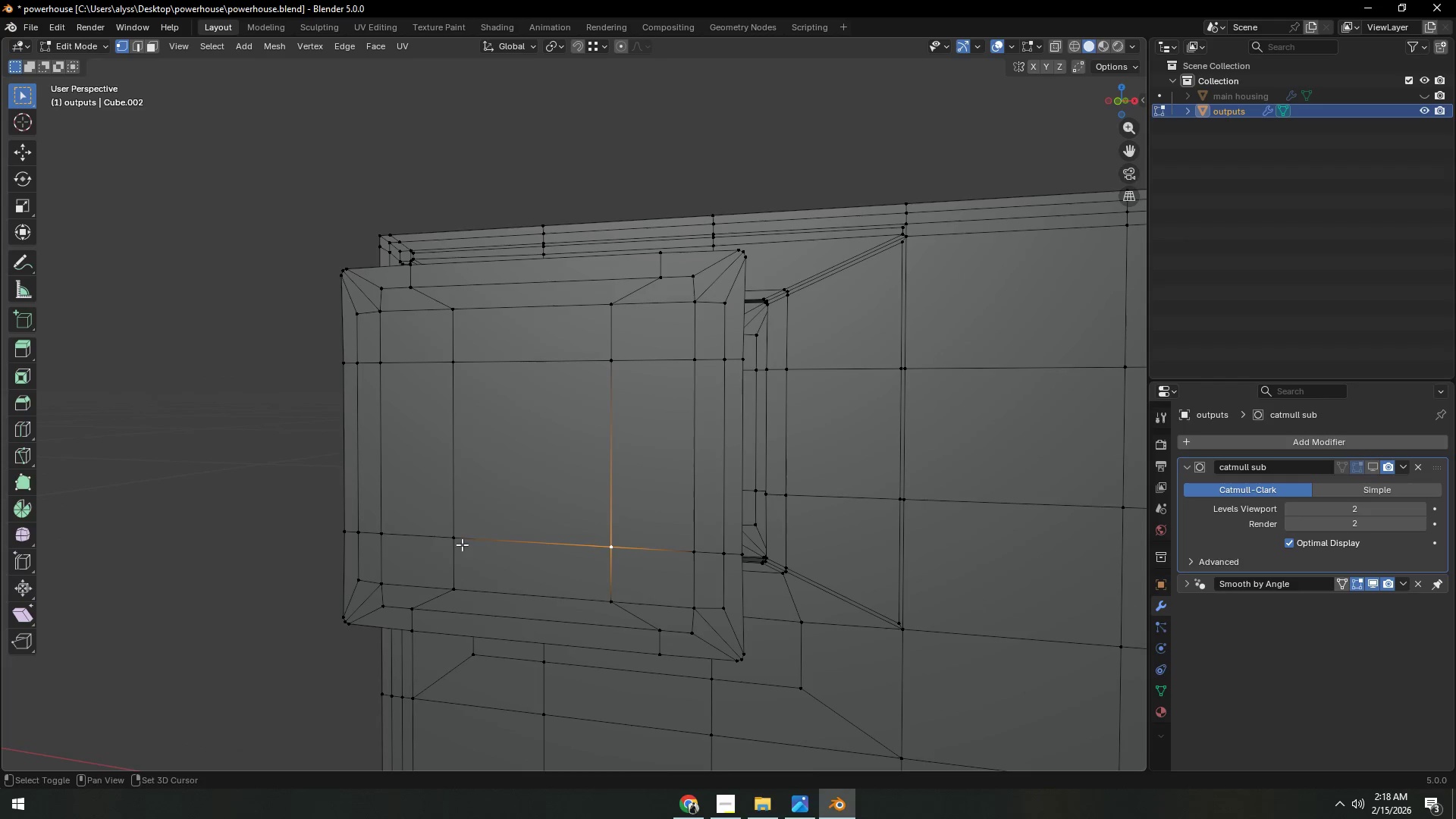 
left_click([456, 542])
 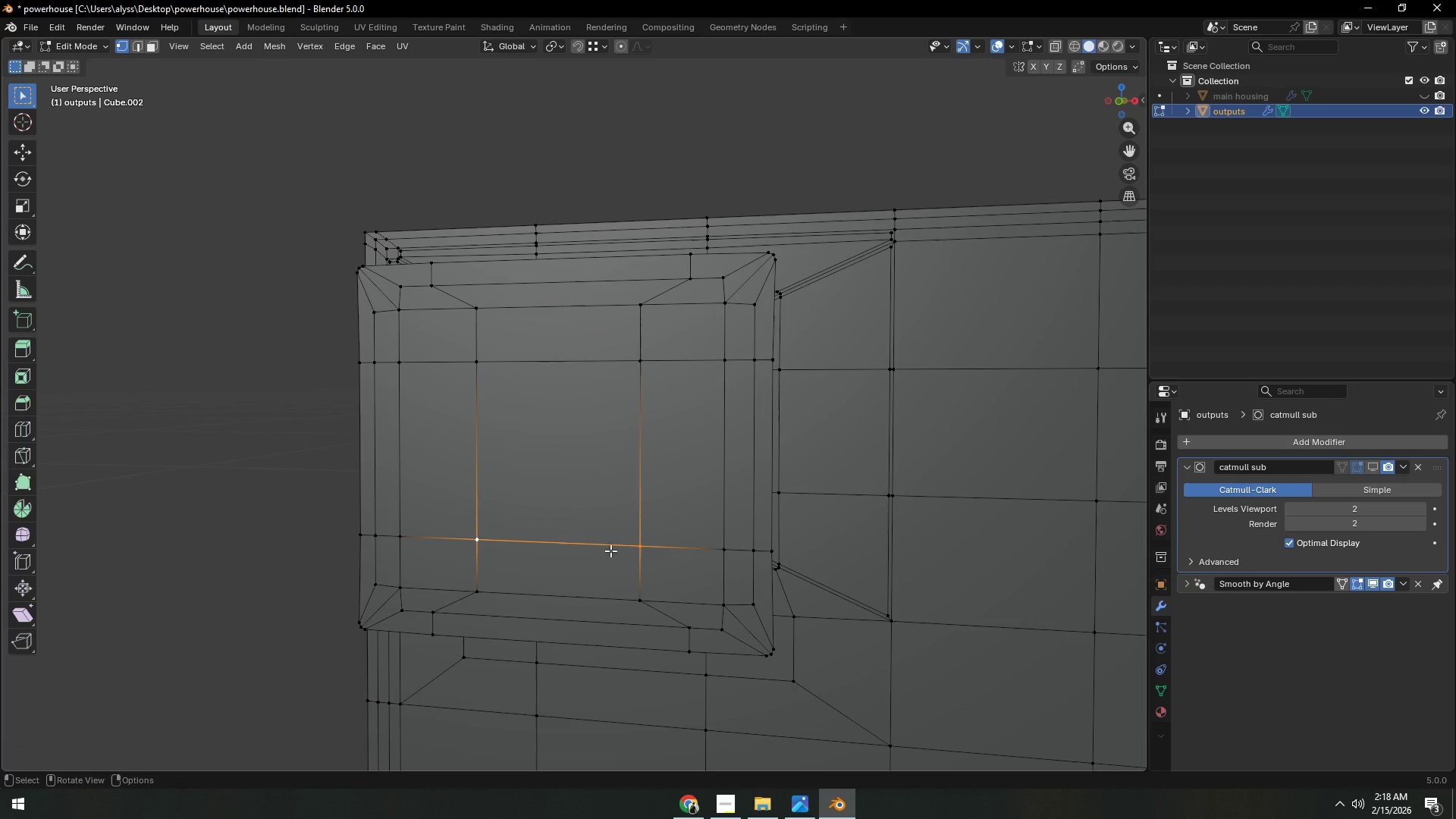 
key(Control+B)
 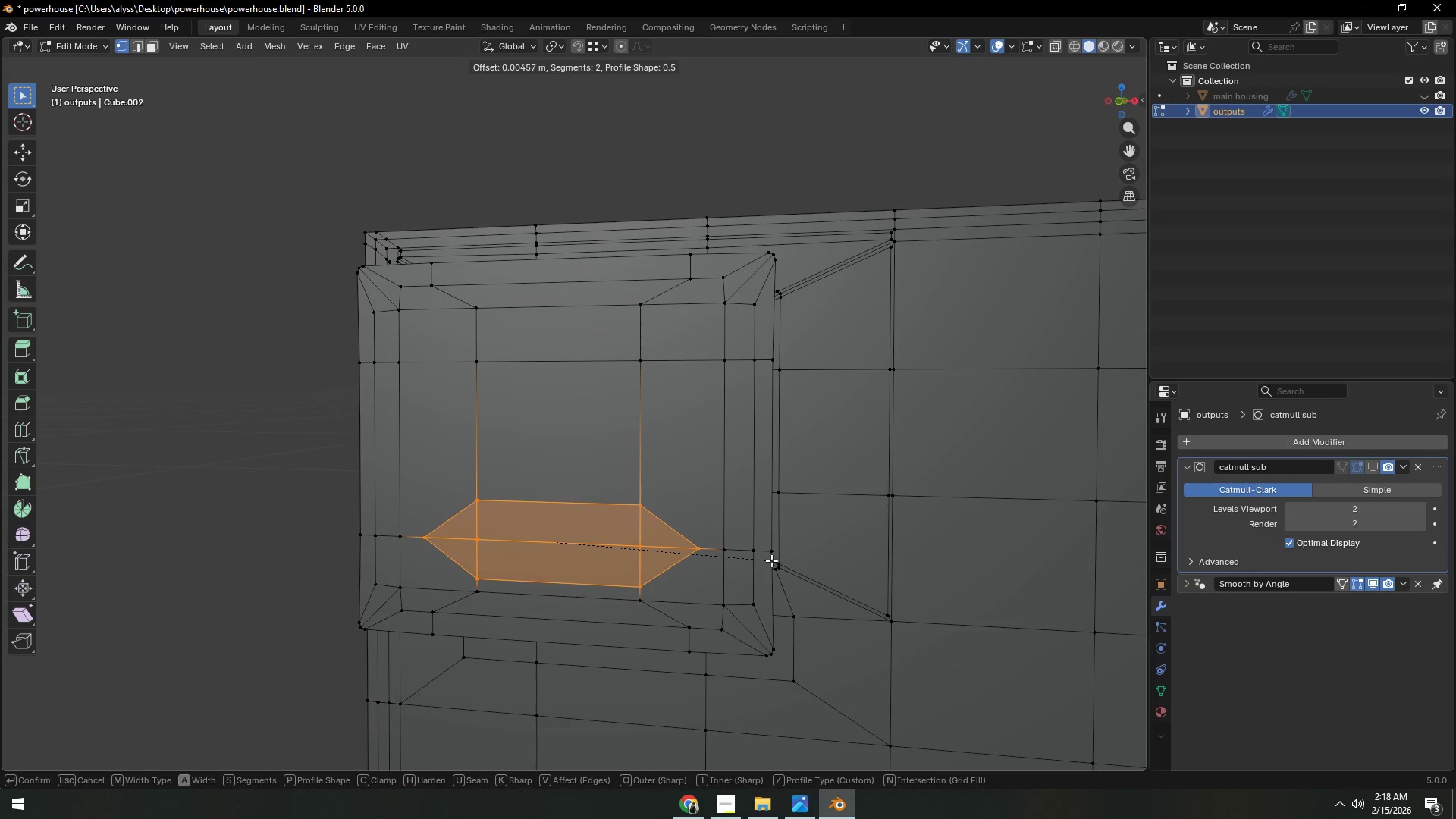 
scroll: coordinate [770, 560], scroll_direction: up, amount: 1.0
 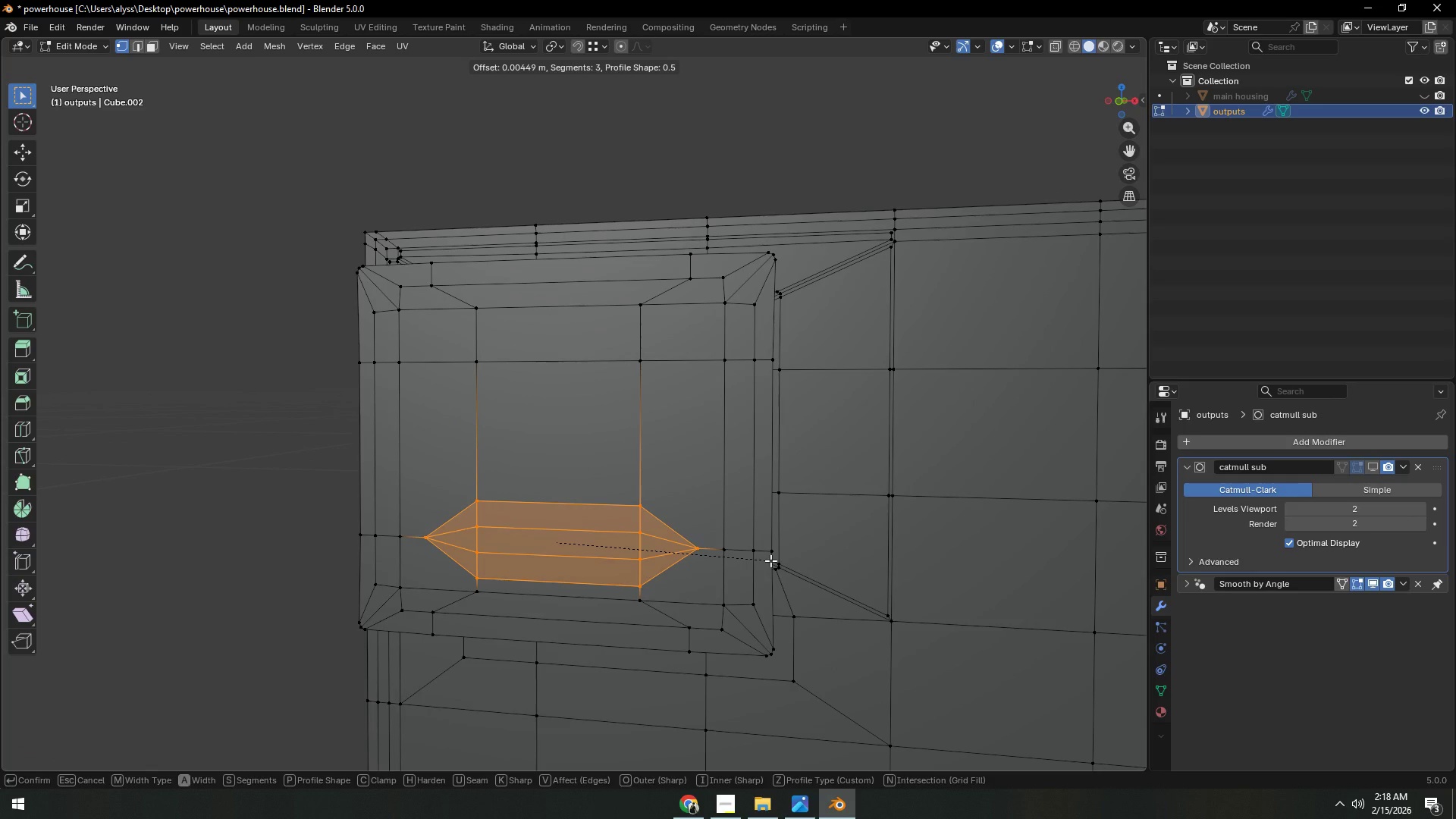 
scroll: coordinate [770, 560], scroll_direction: down, amount: 1.0
 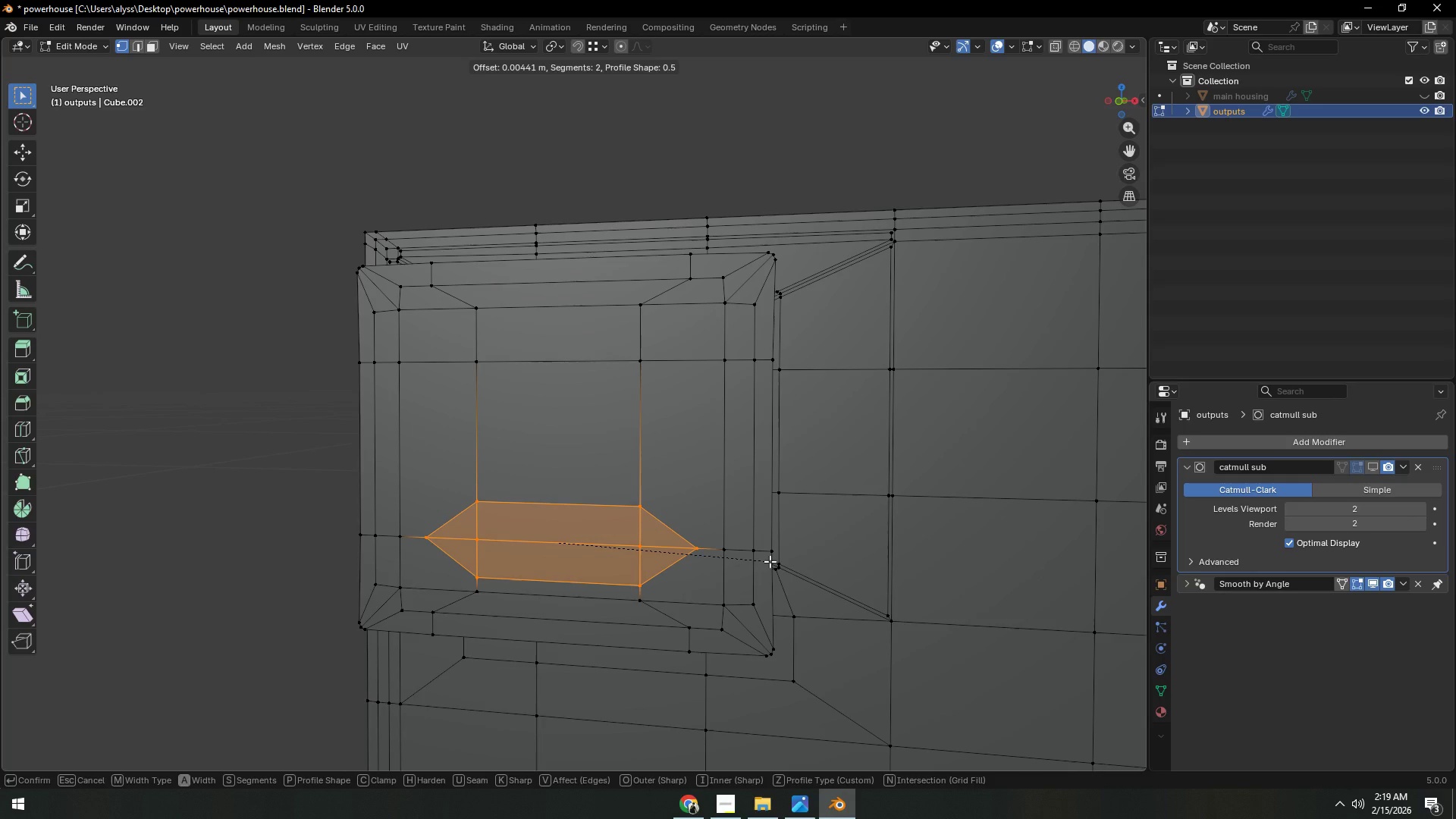 
wait(32.21)
 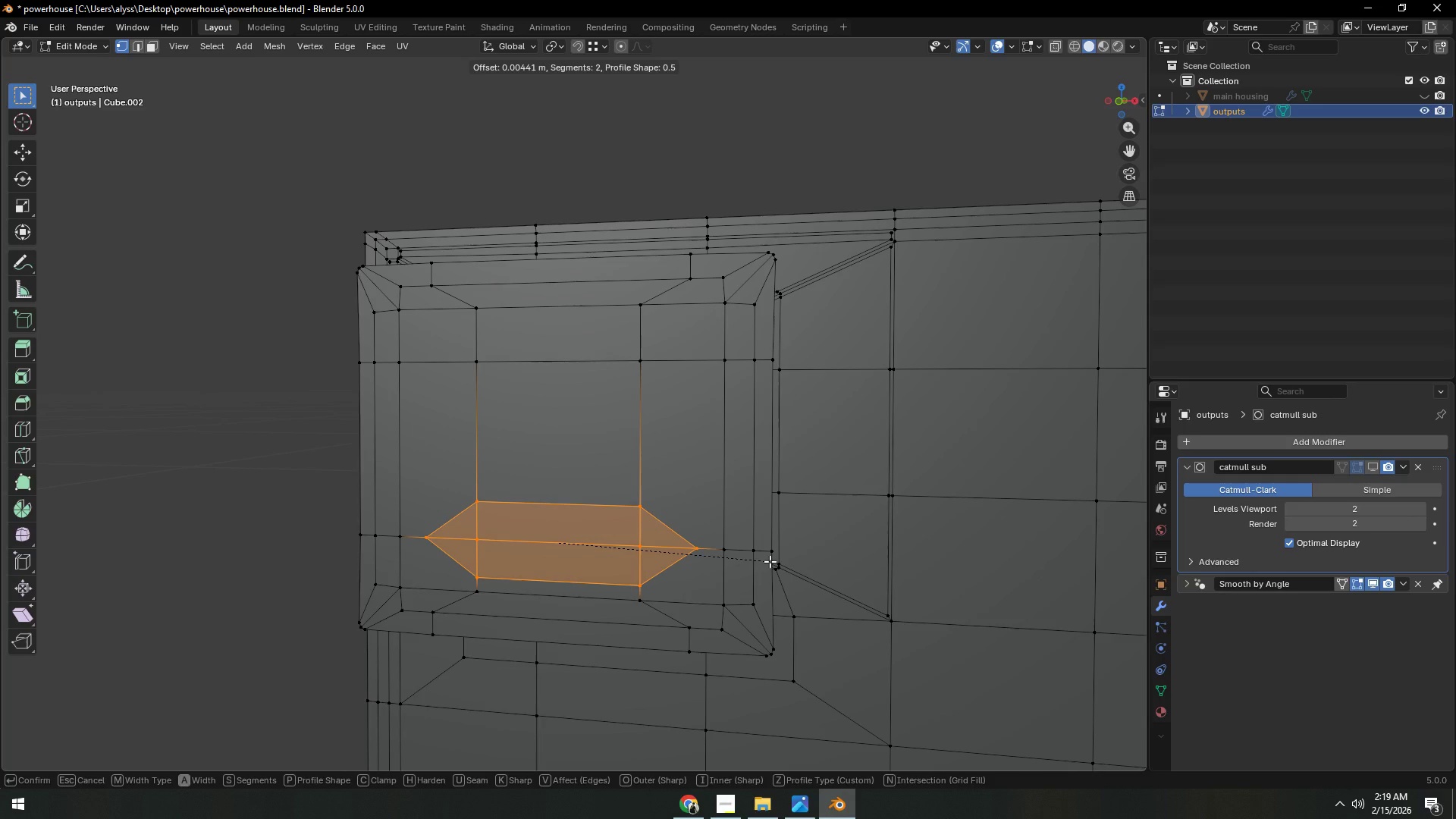 
left_click([773, 567])
 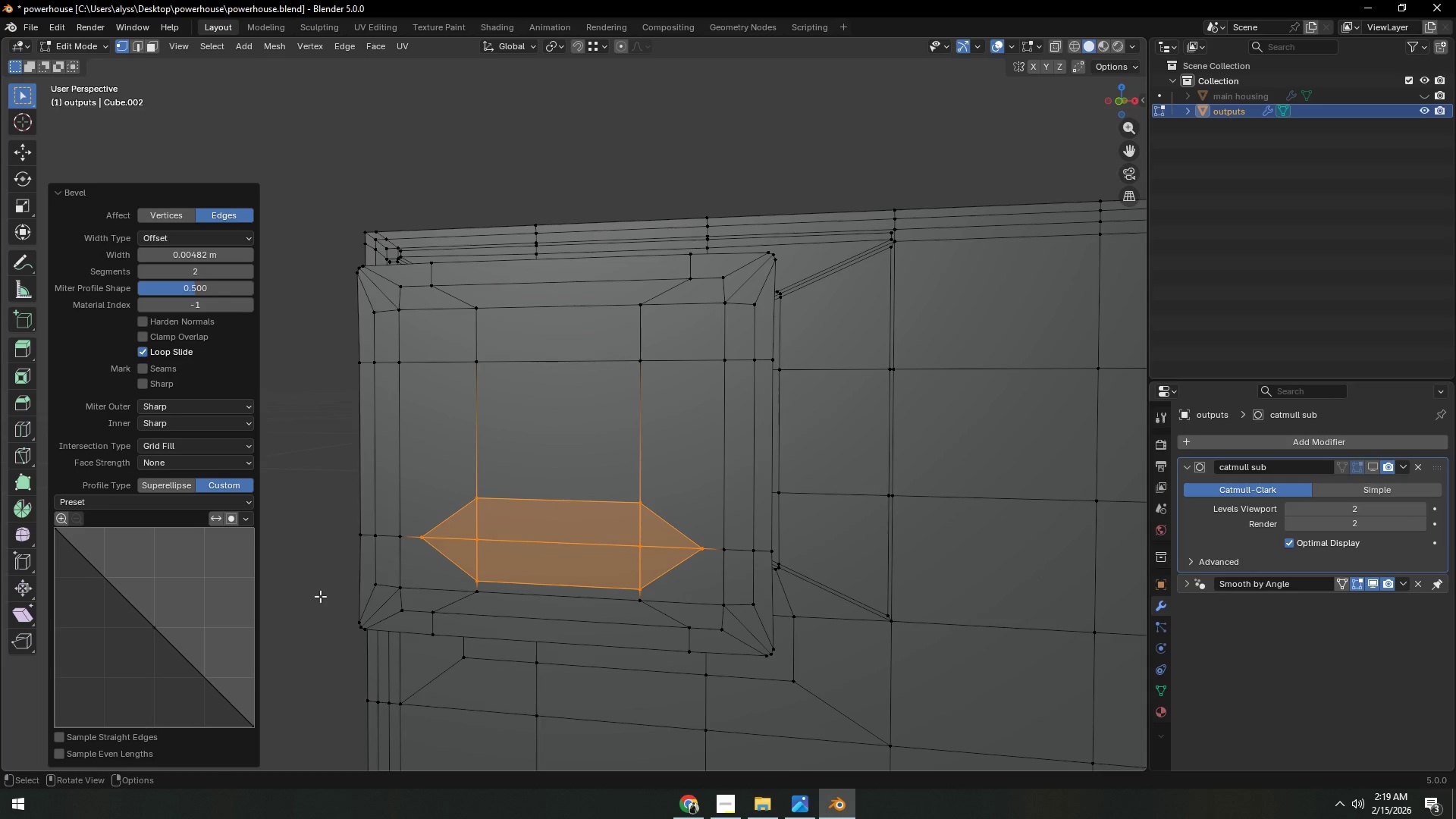 
left_click_drag(start_coordinate=[152, 627], to_coordinate=[1295, 173])
 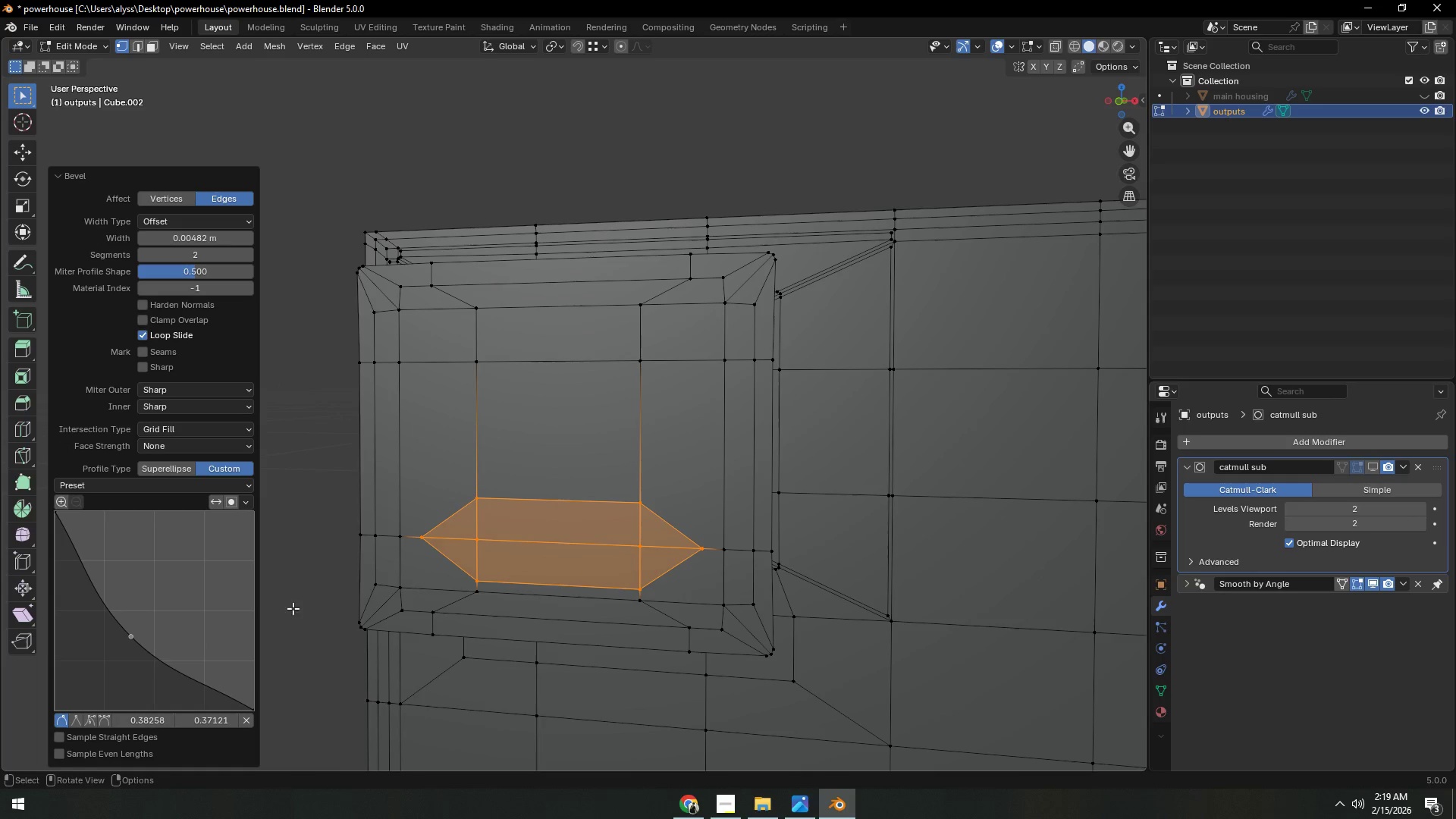 
right_click([1295, 173])
 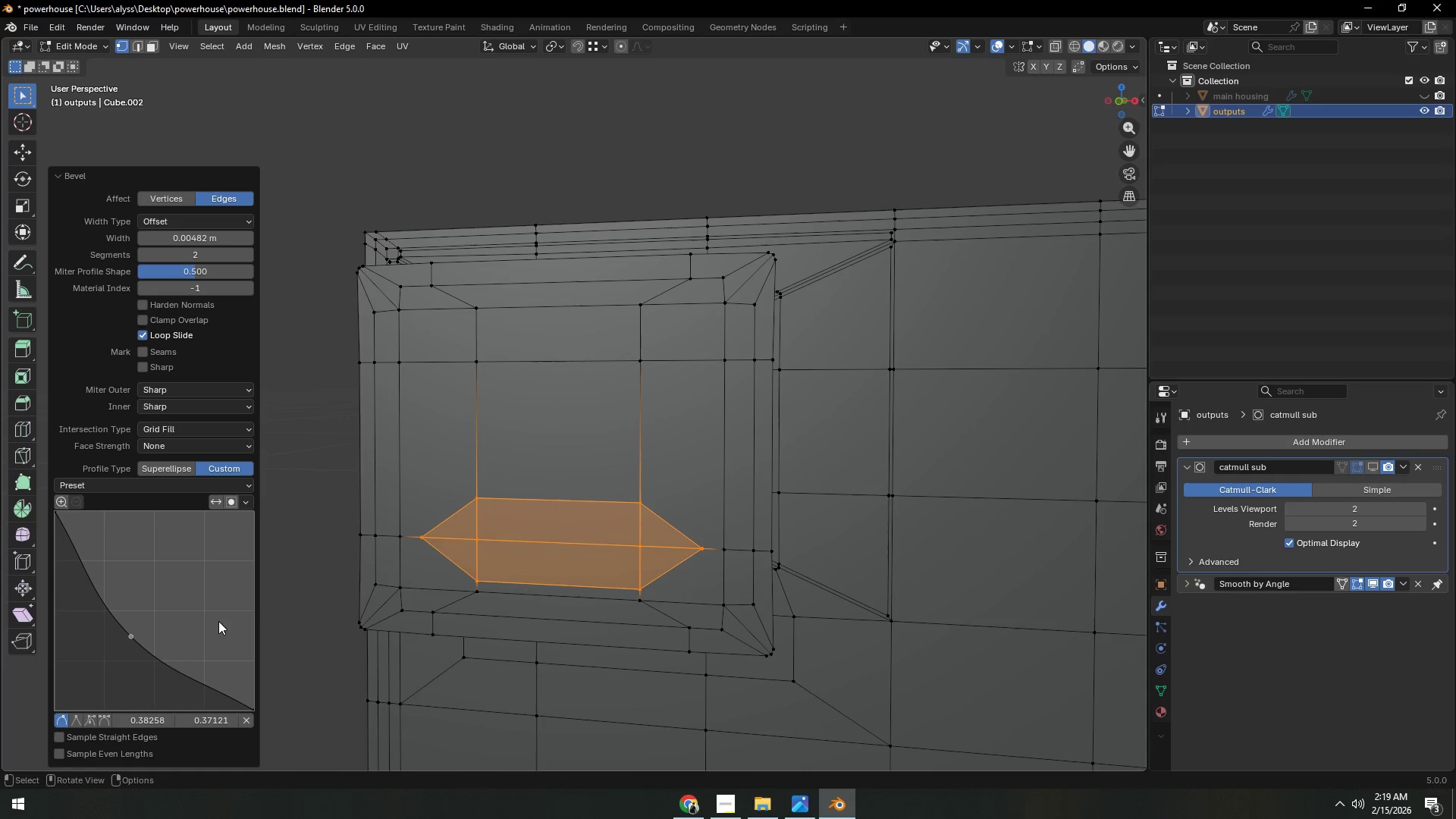 
left_click([1295, 173])
 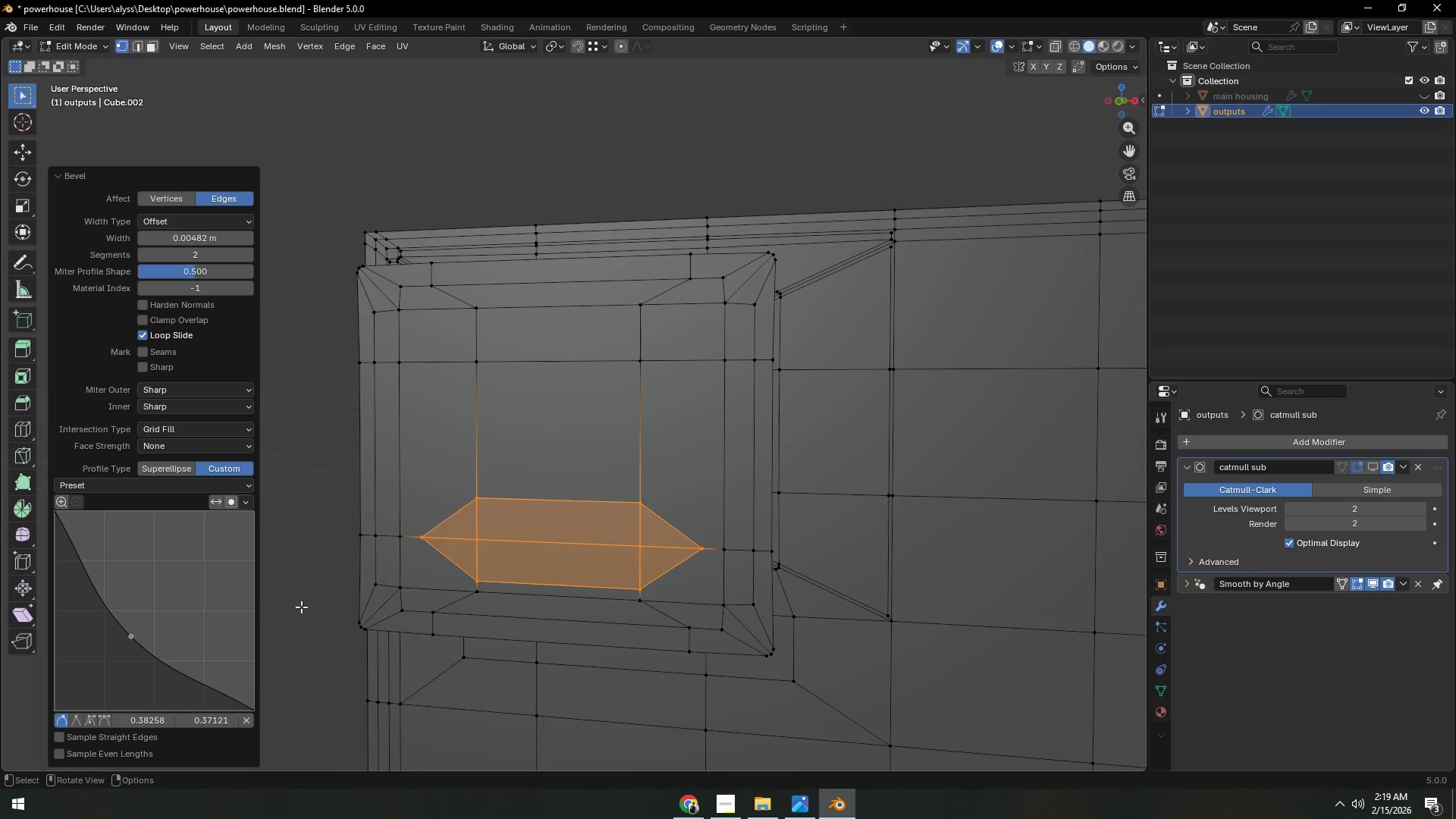 
left_click([301, 607])
 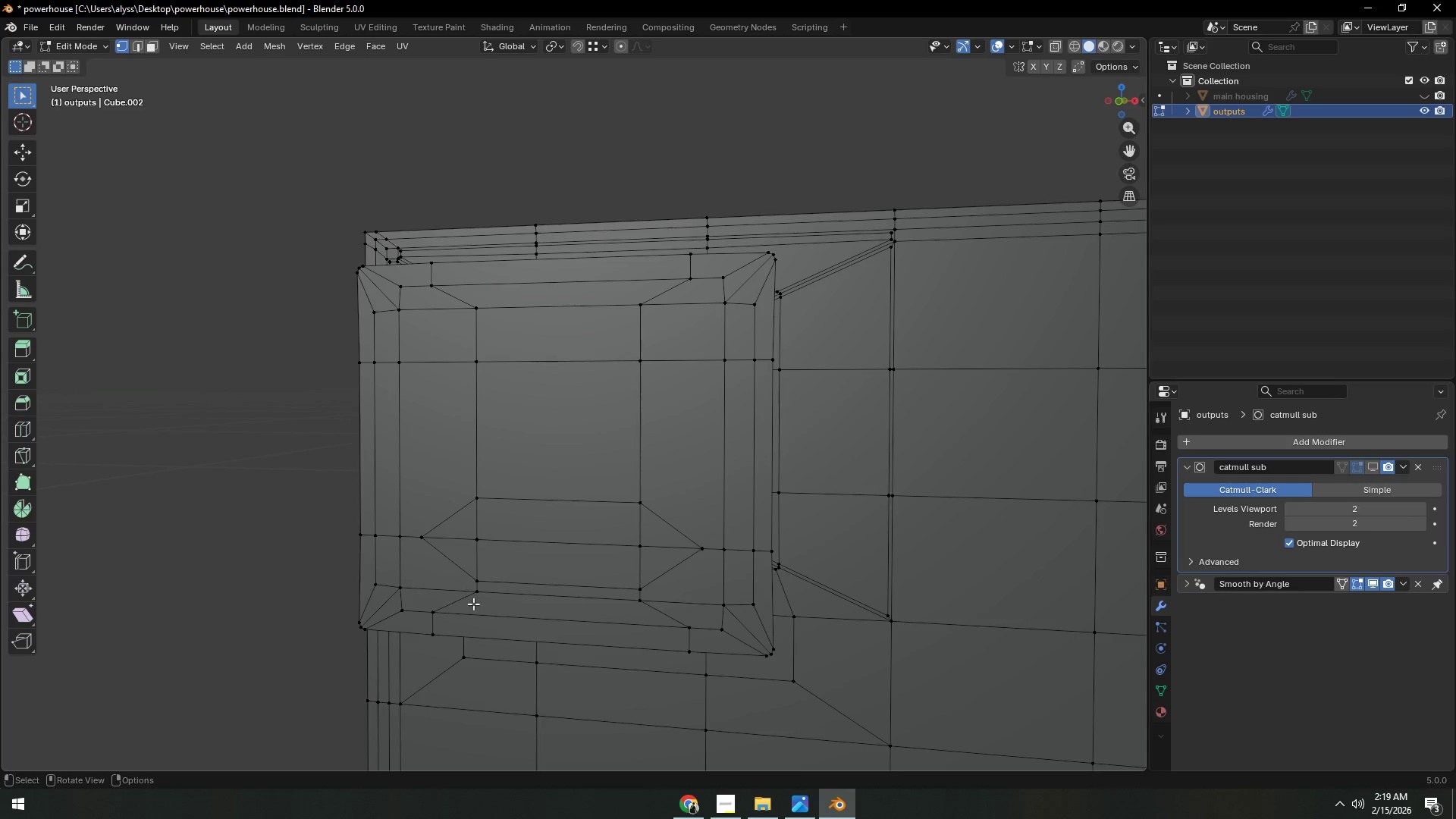 
scroll: coordinate [491, 603], scroll_direction: down, amount: 2.0
 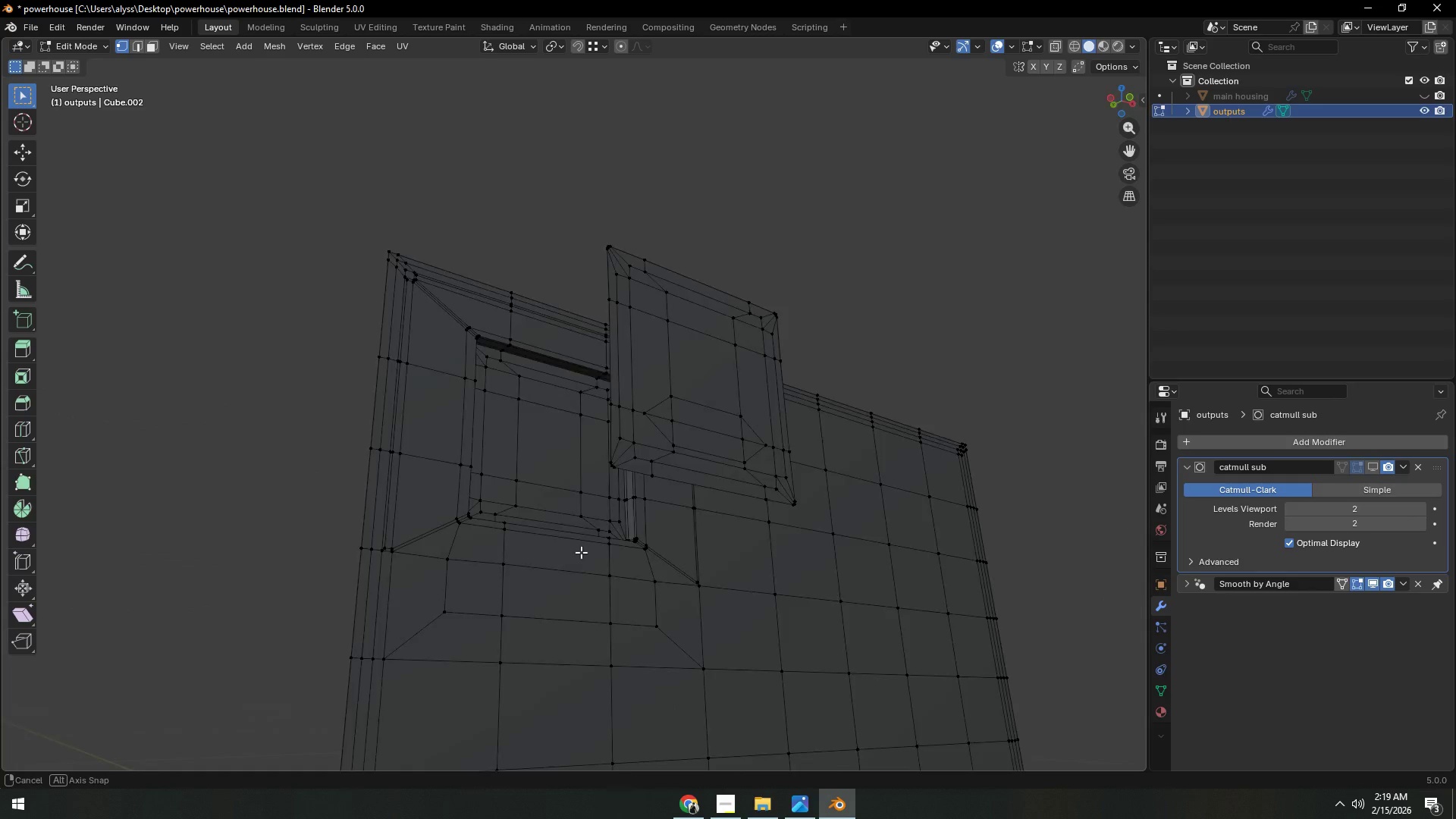 
scroll: coordinate [535, 570], scroll_direction: up, amount: 2.0
 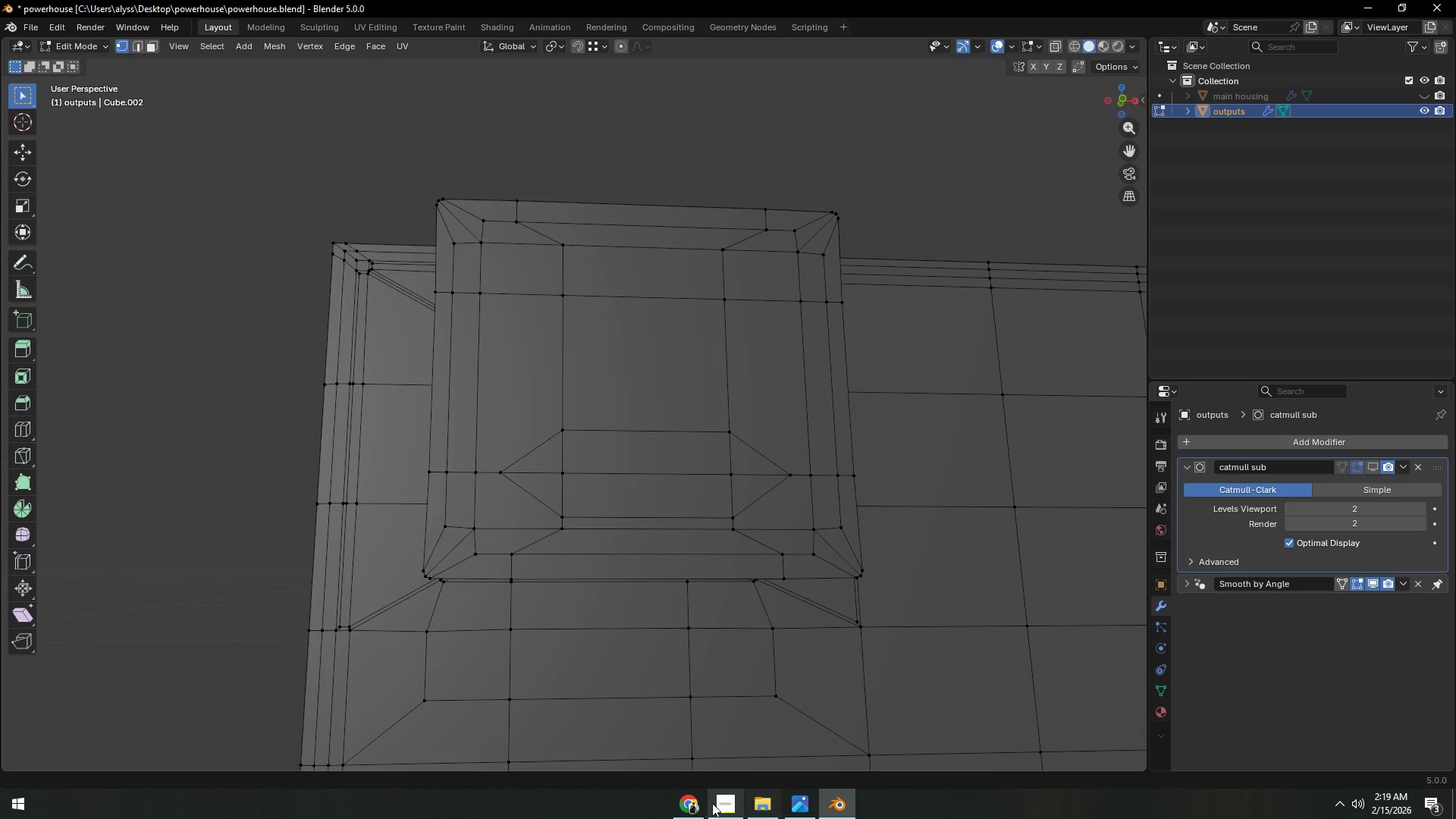 
left_click([693, 802])
 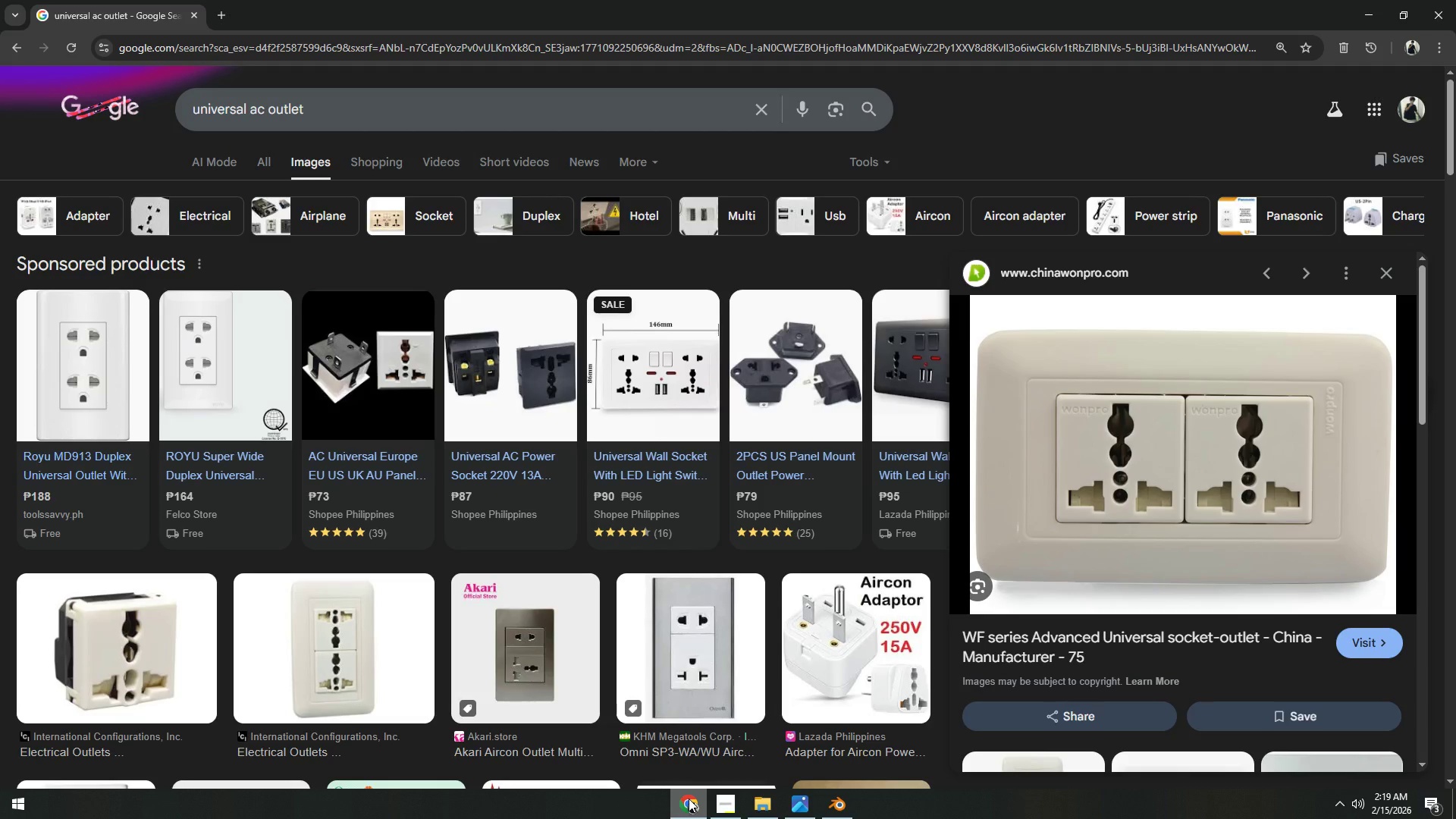 
wait(12.8)
 